 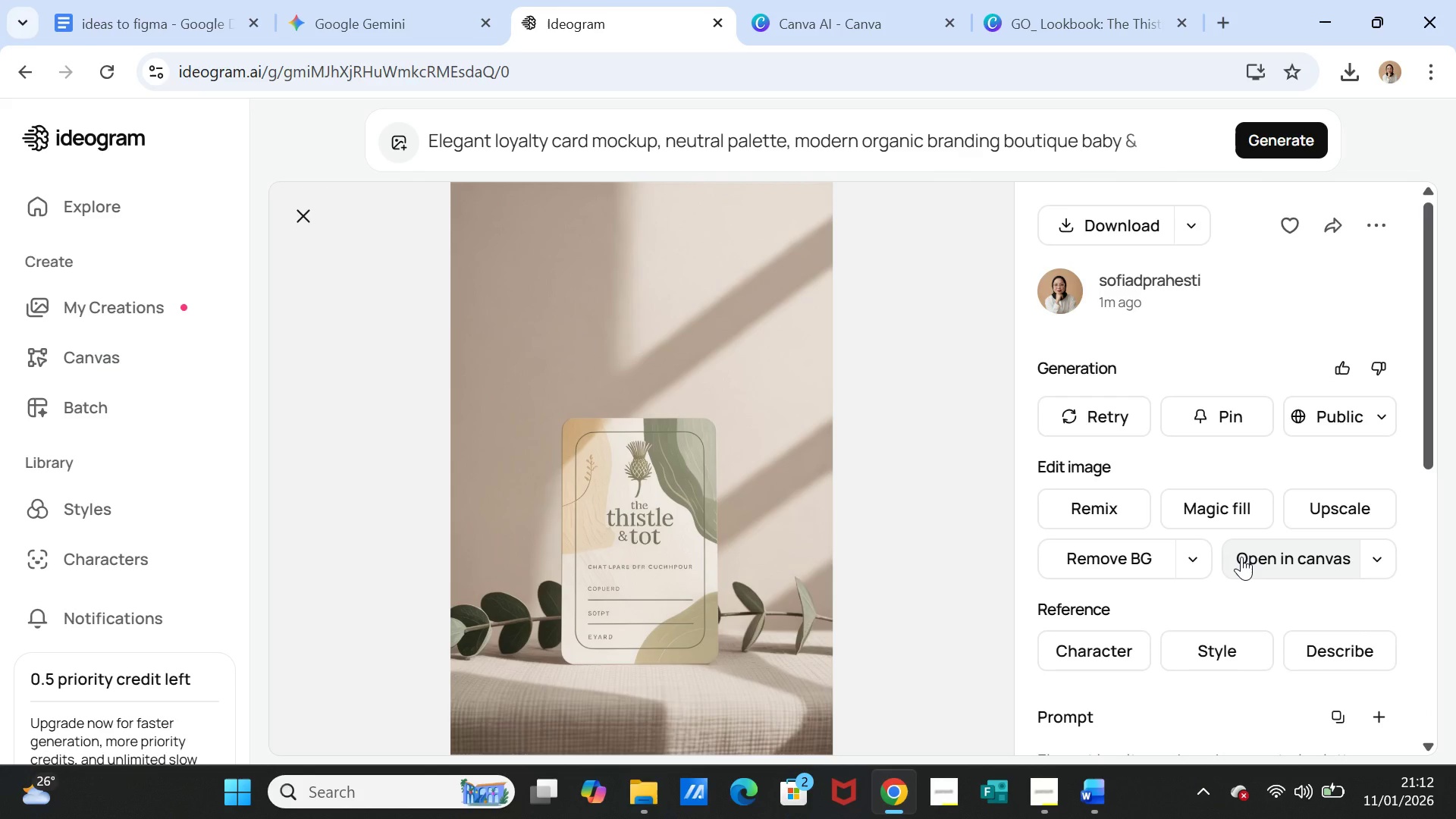 
left_click([1086, 17])
 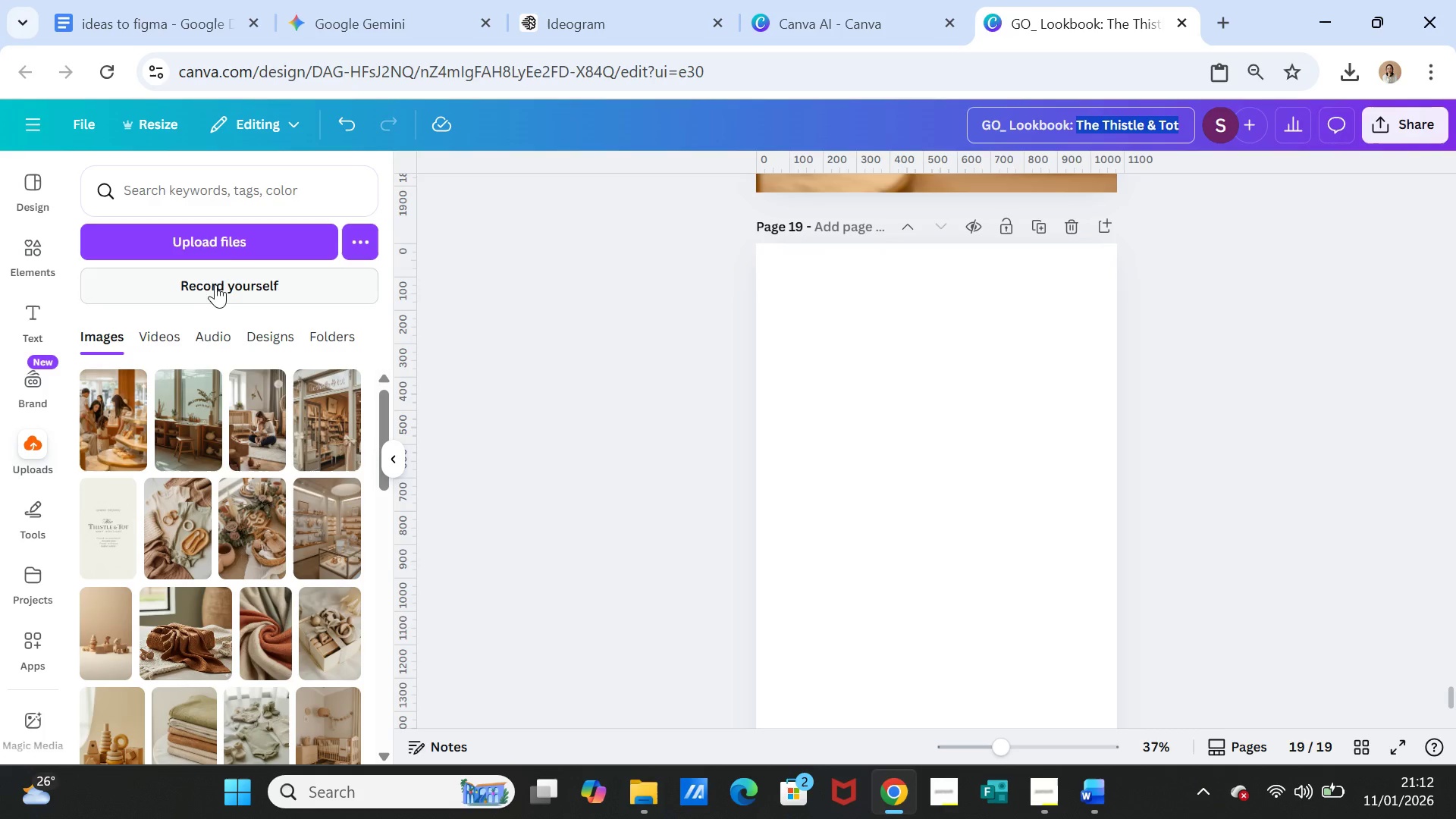 
left_click([221, 240])
 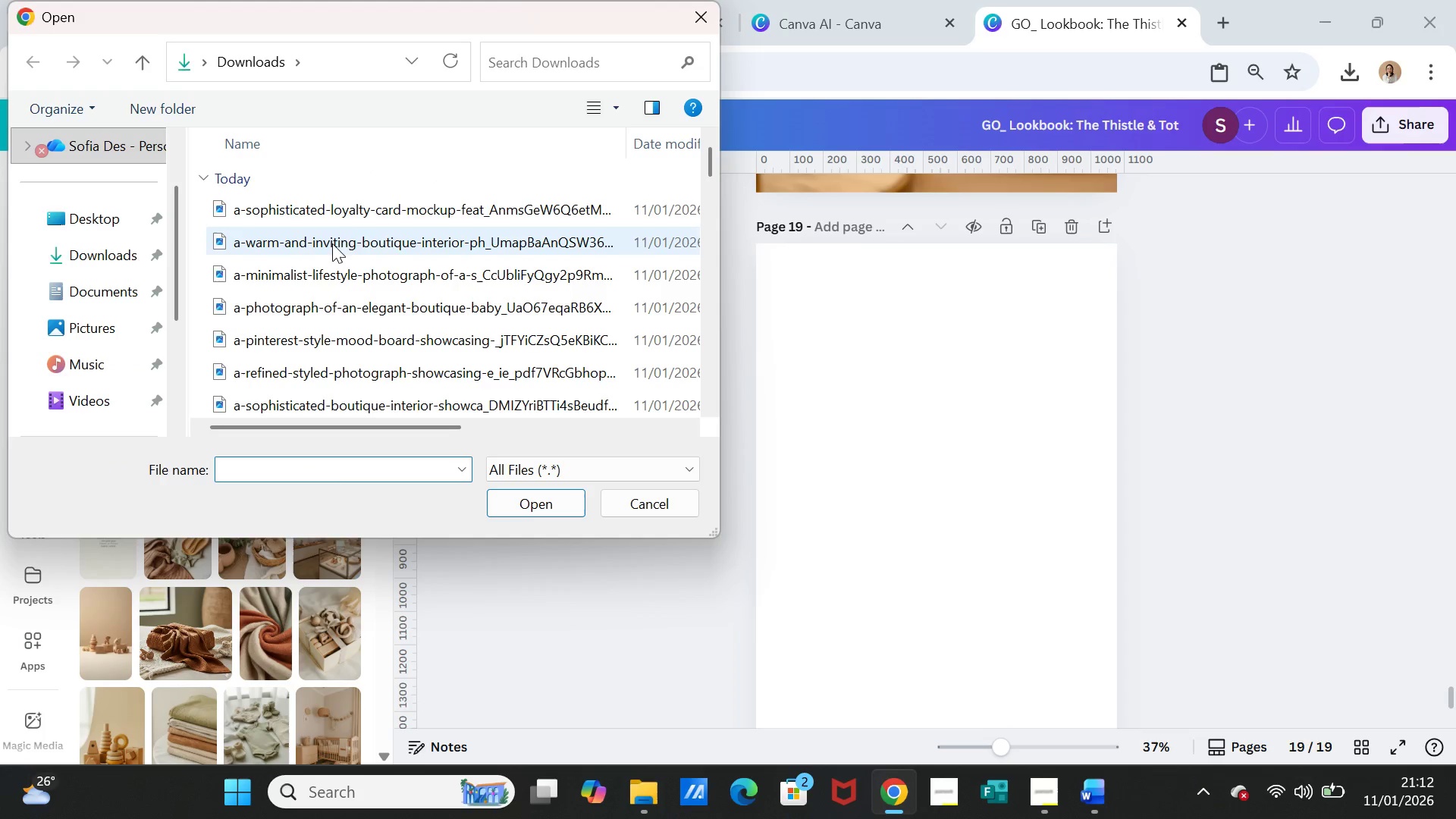 
left_click([343, 215])
 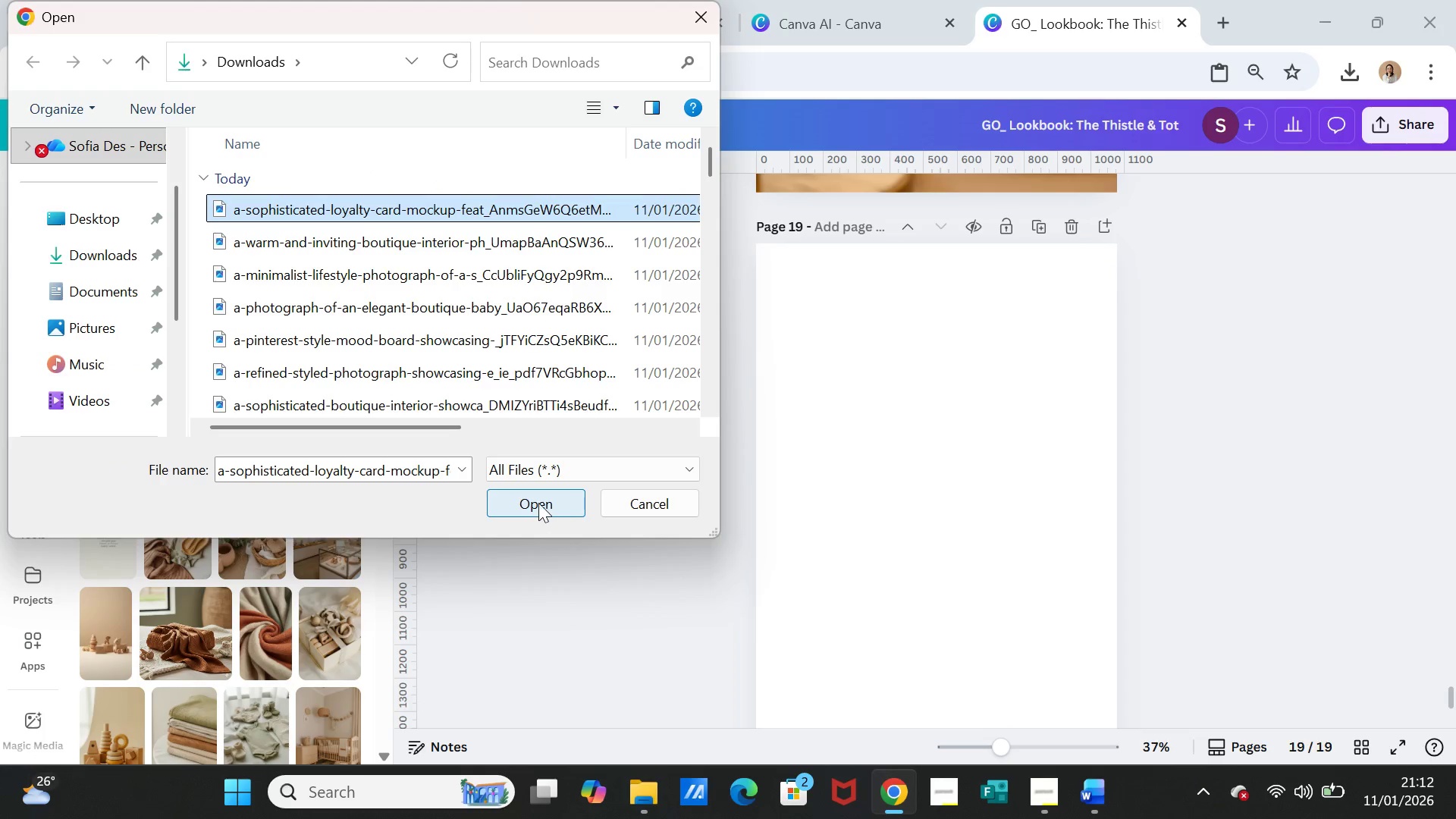 
left_click([538, 503])
 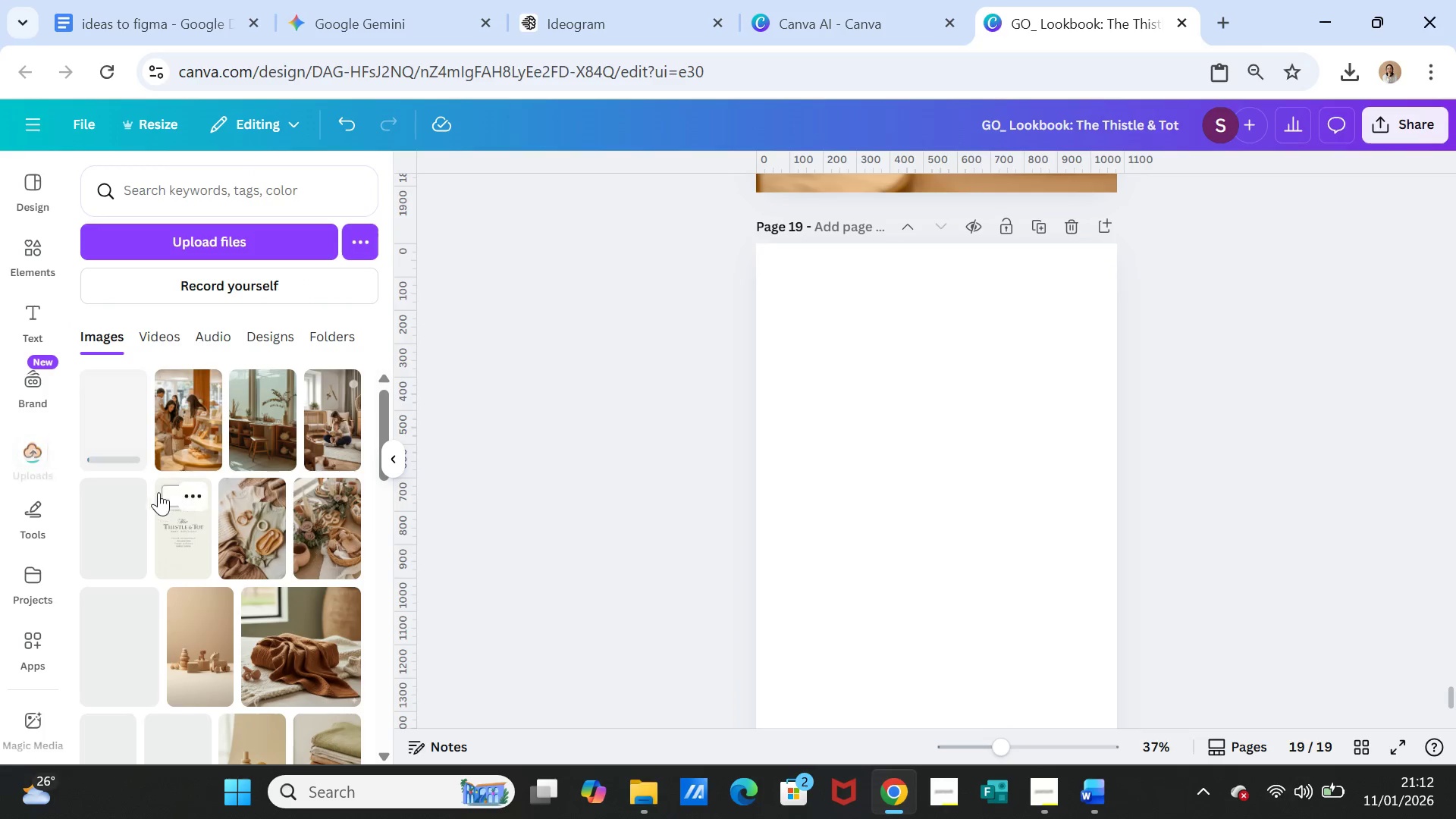 
left_click([100, 431])
 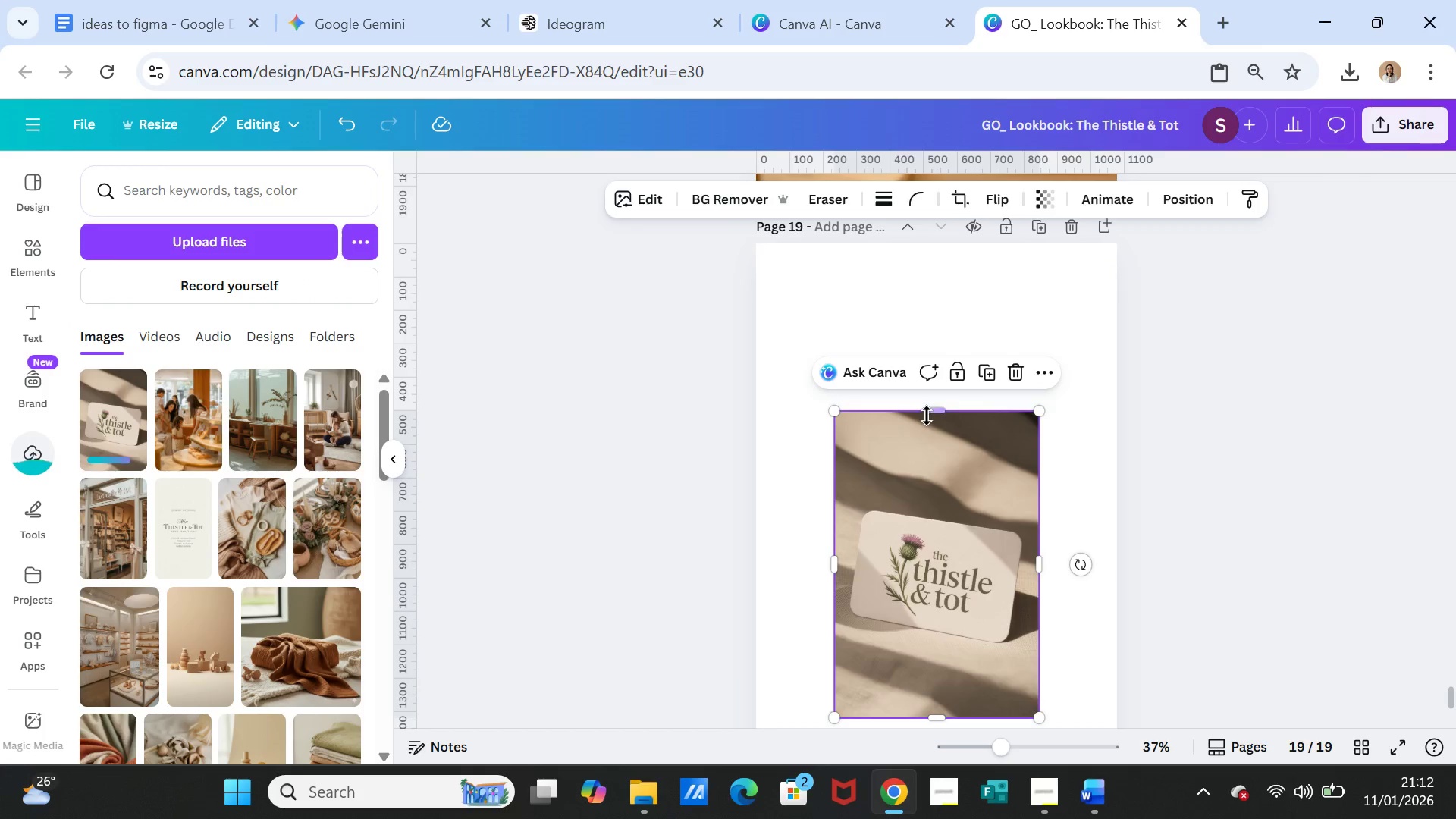 
left_click_drag(start_coordinate=[931, 413], to_coordinate=[926, 249])
 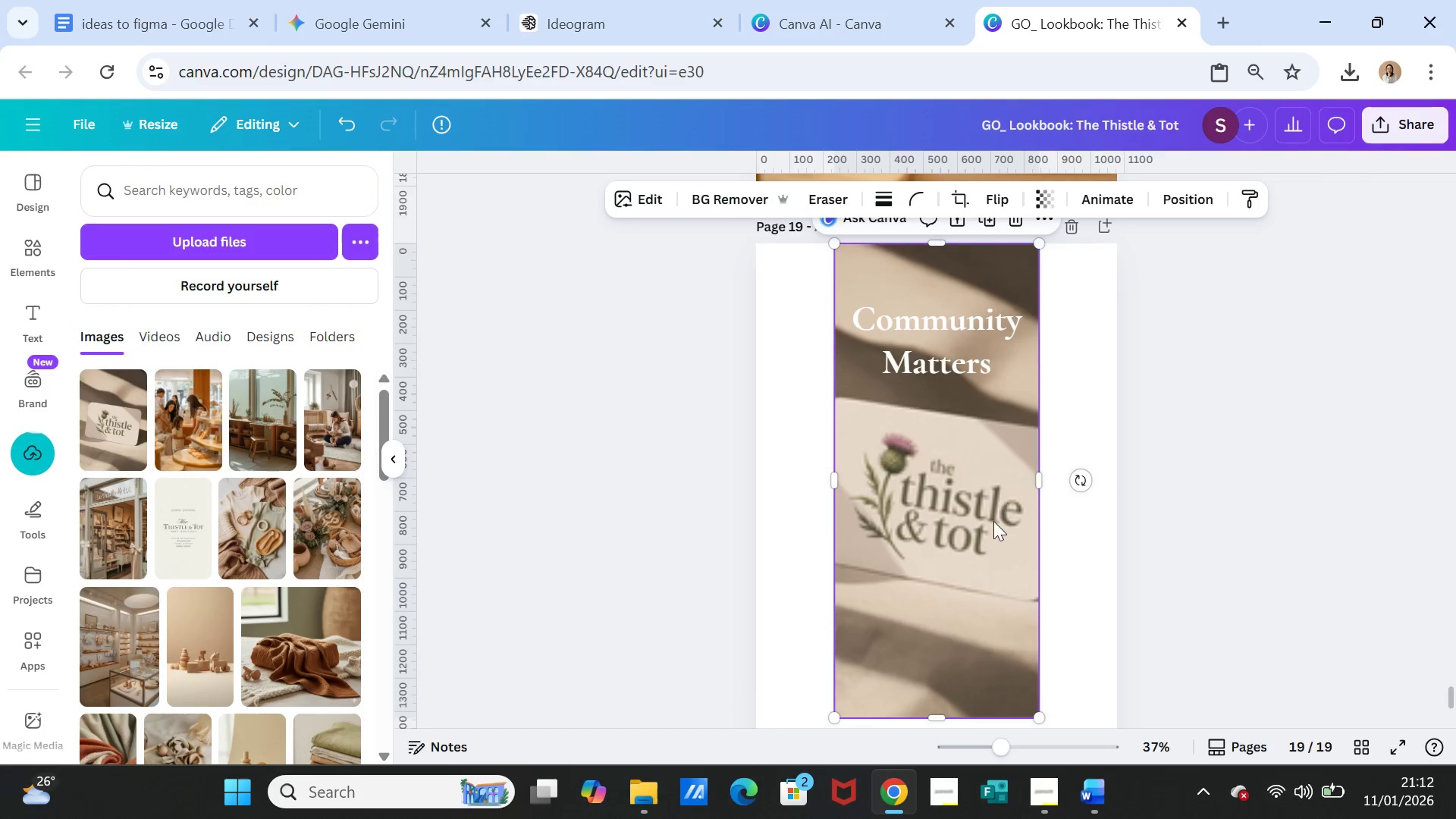 
scroll: coordinate [989, 544], scroll_direction: down, amount: 2.0
 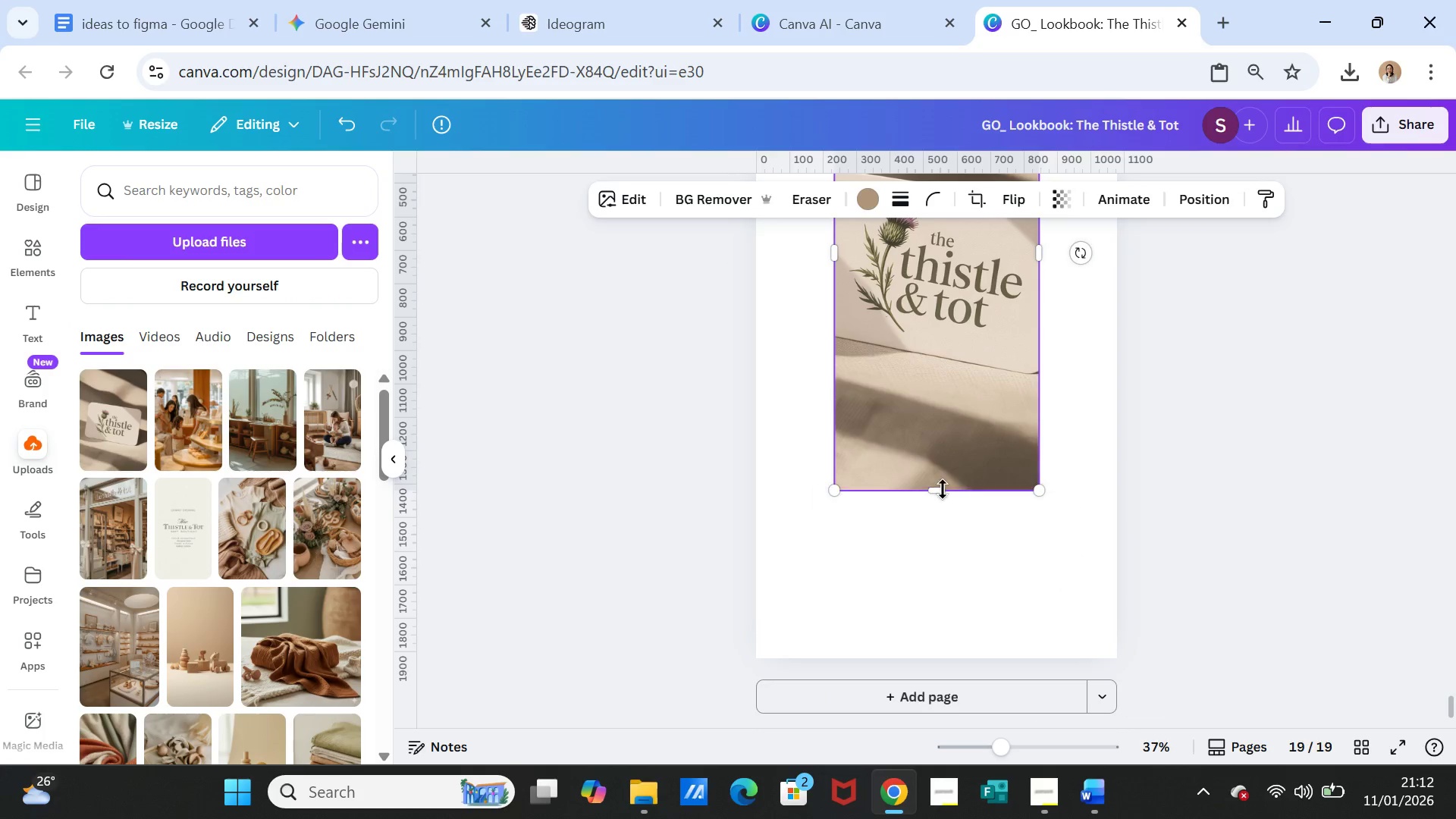 
left_click_drag(start_coordinate=[941, 485], to_coordinate=[936, 648])
 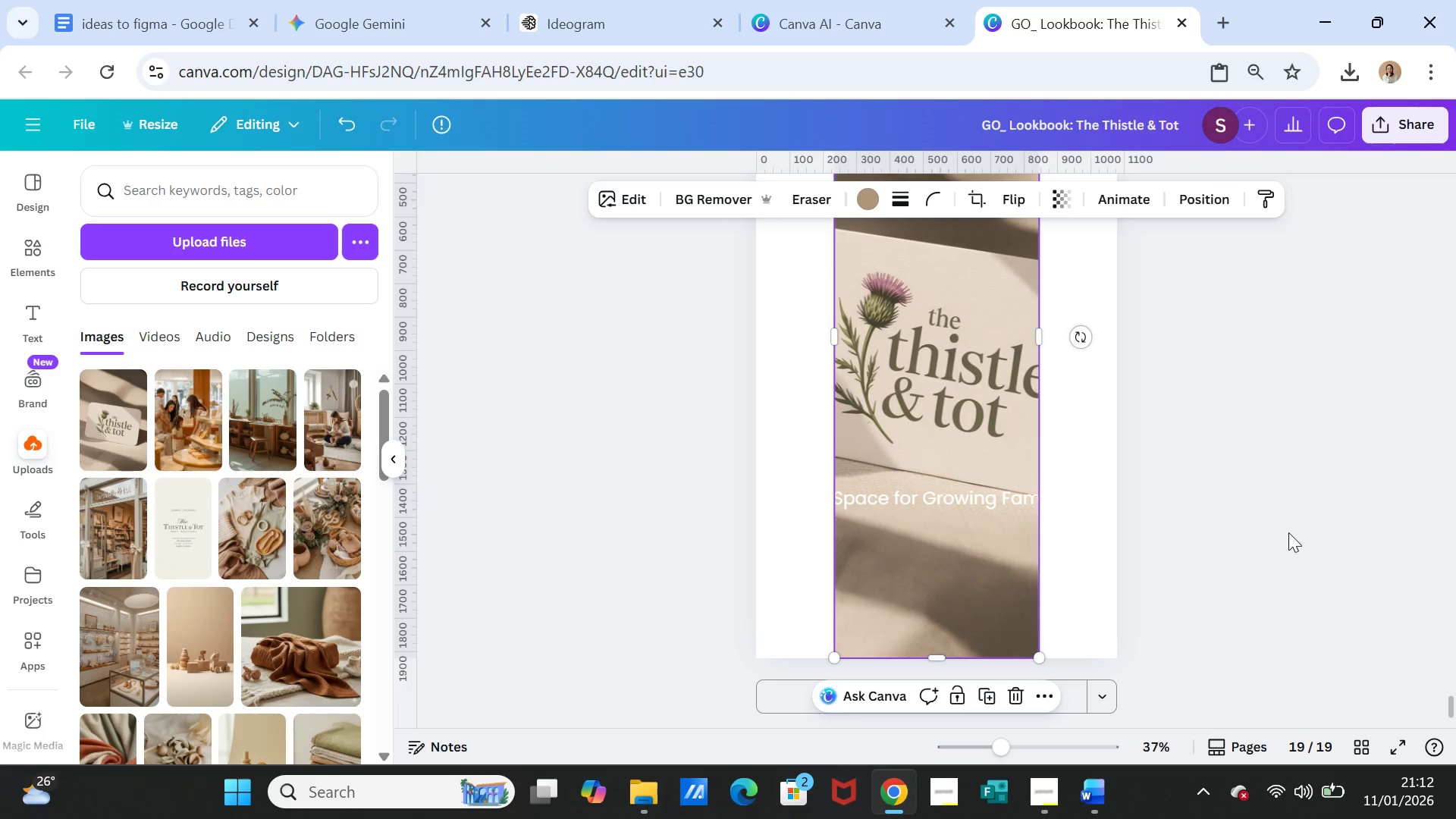 
scroll: coordinate [1288, 532], scroll_direction: up, amount: 1.0
 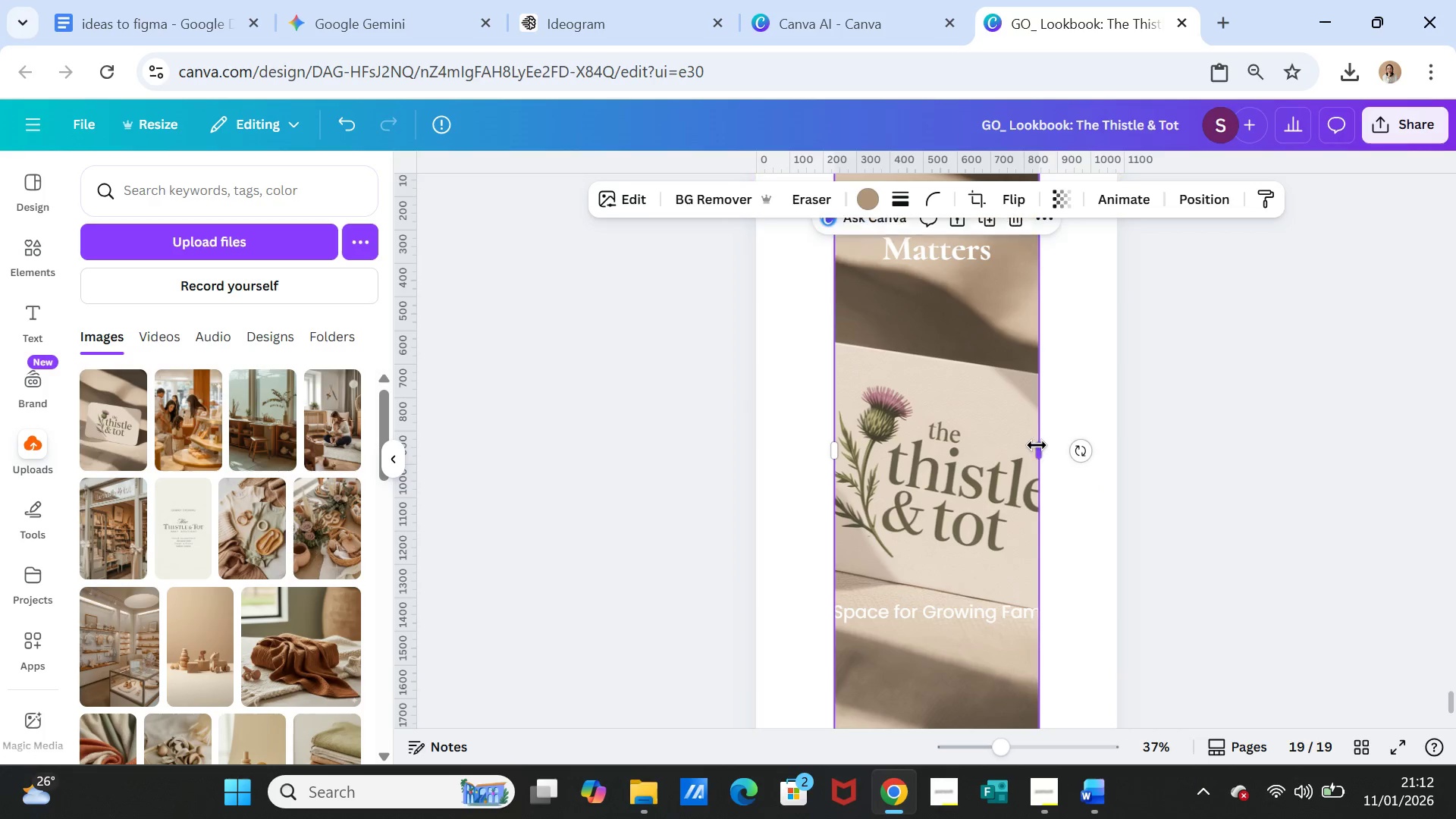 
left_click_drag(start_coordinate=[1037, 445], to_coordinate=[1111, 438])
 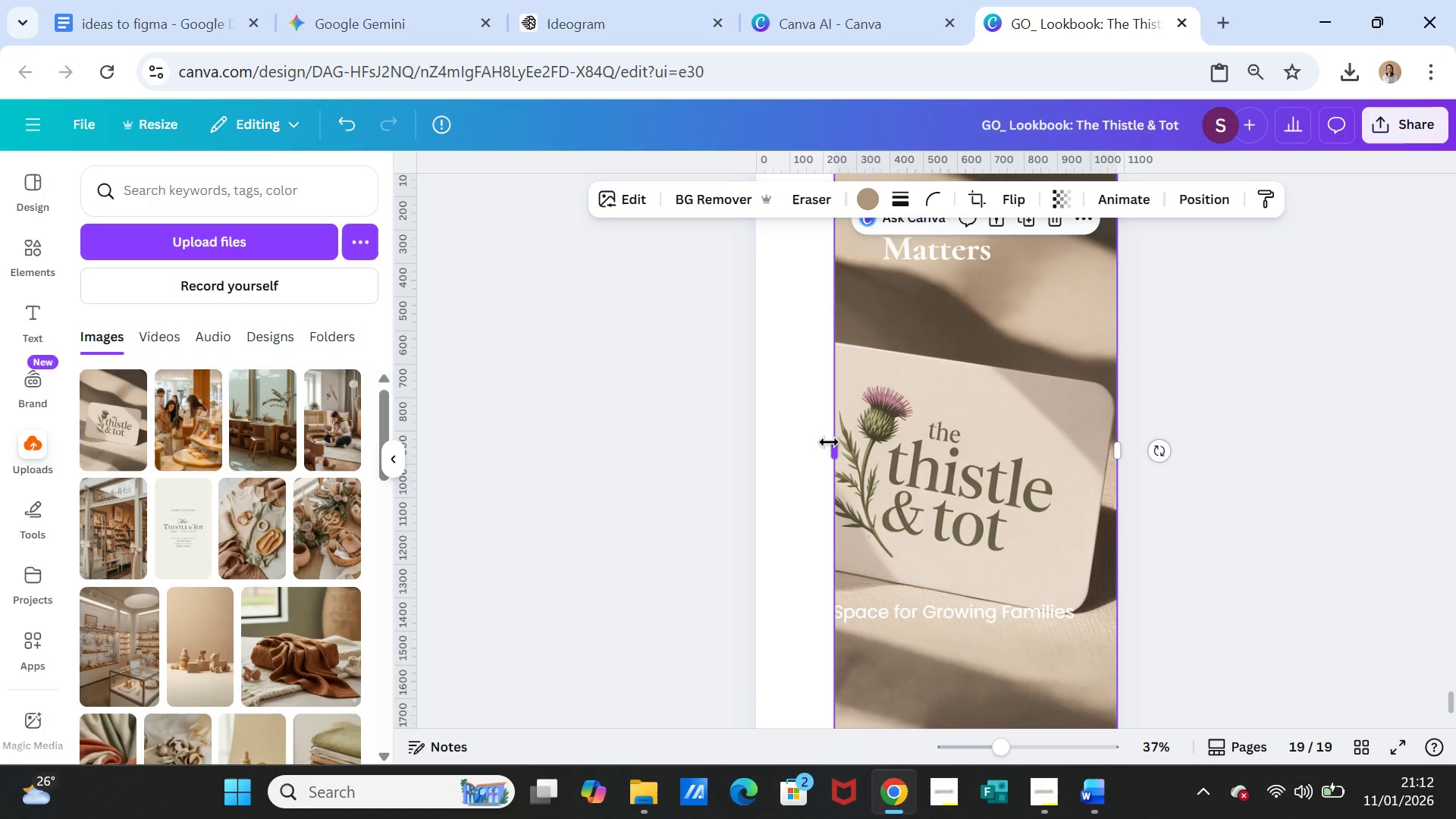 
left_click_drag(start_coordinate=[829, 442], to_coordinate=[753, 454])
 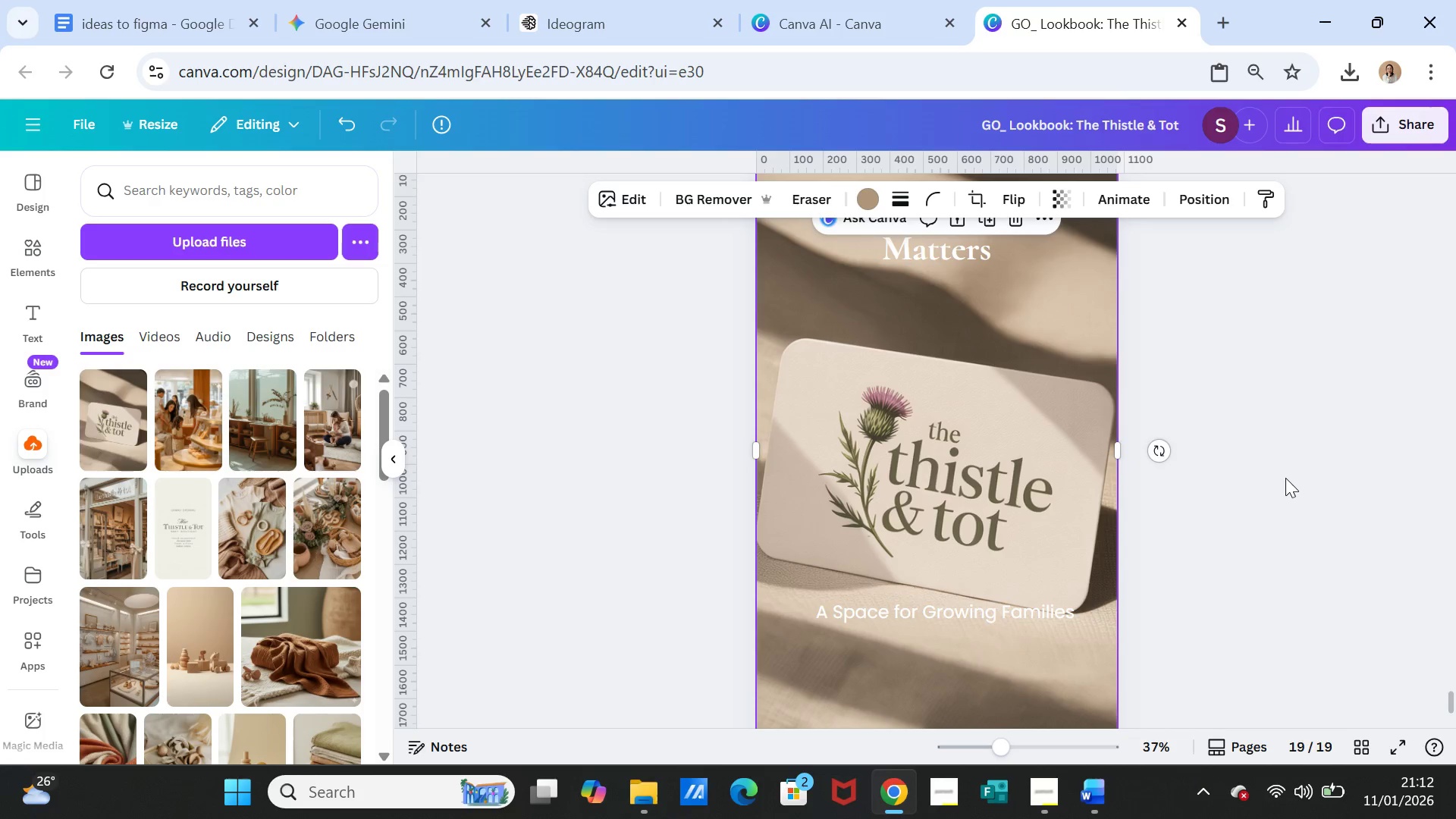 
left_click([1285, 478])
 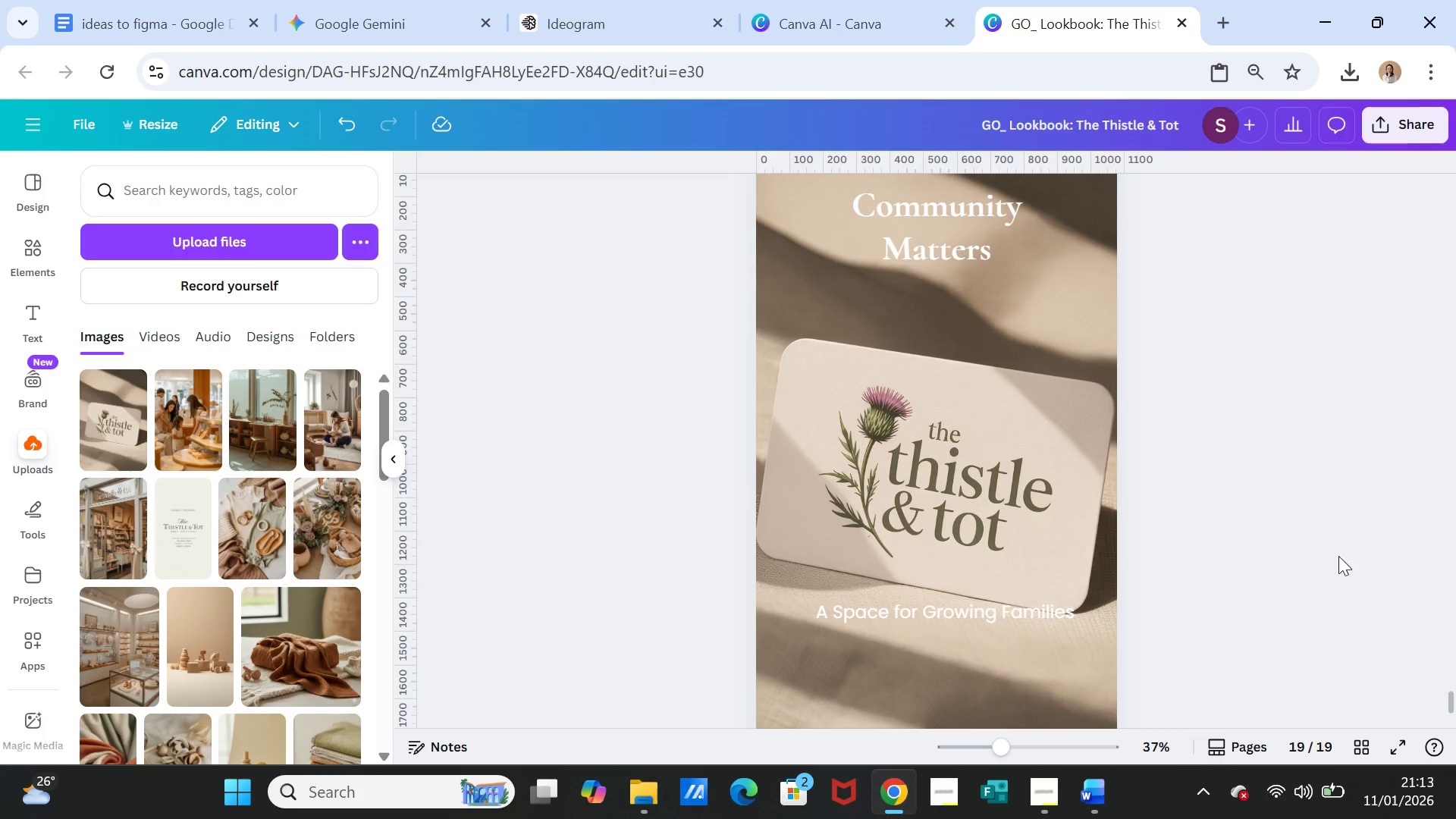 
left_click([1094, 796])
 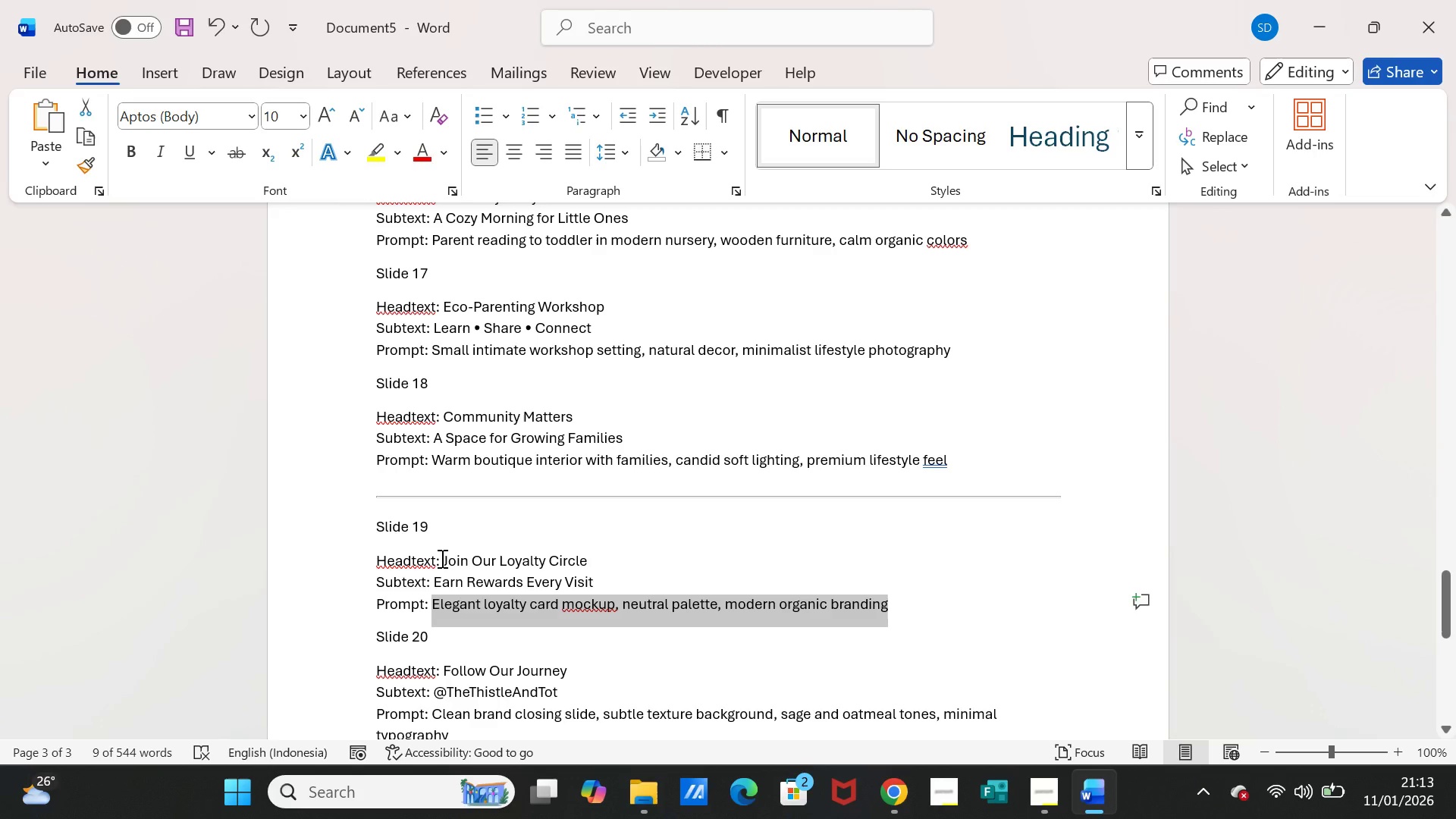 
left_click_drag(start_coordinate=[441, 558], to_coordinate=[577, 560])
 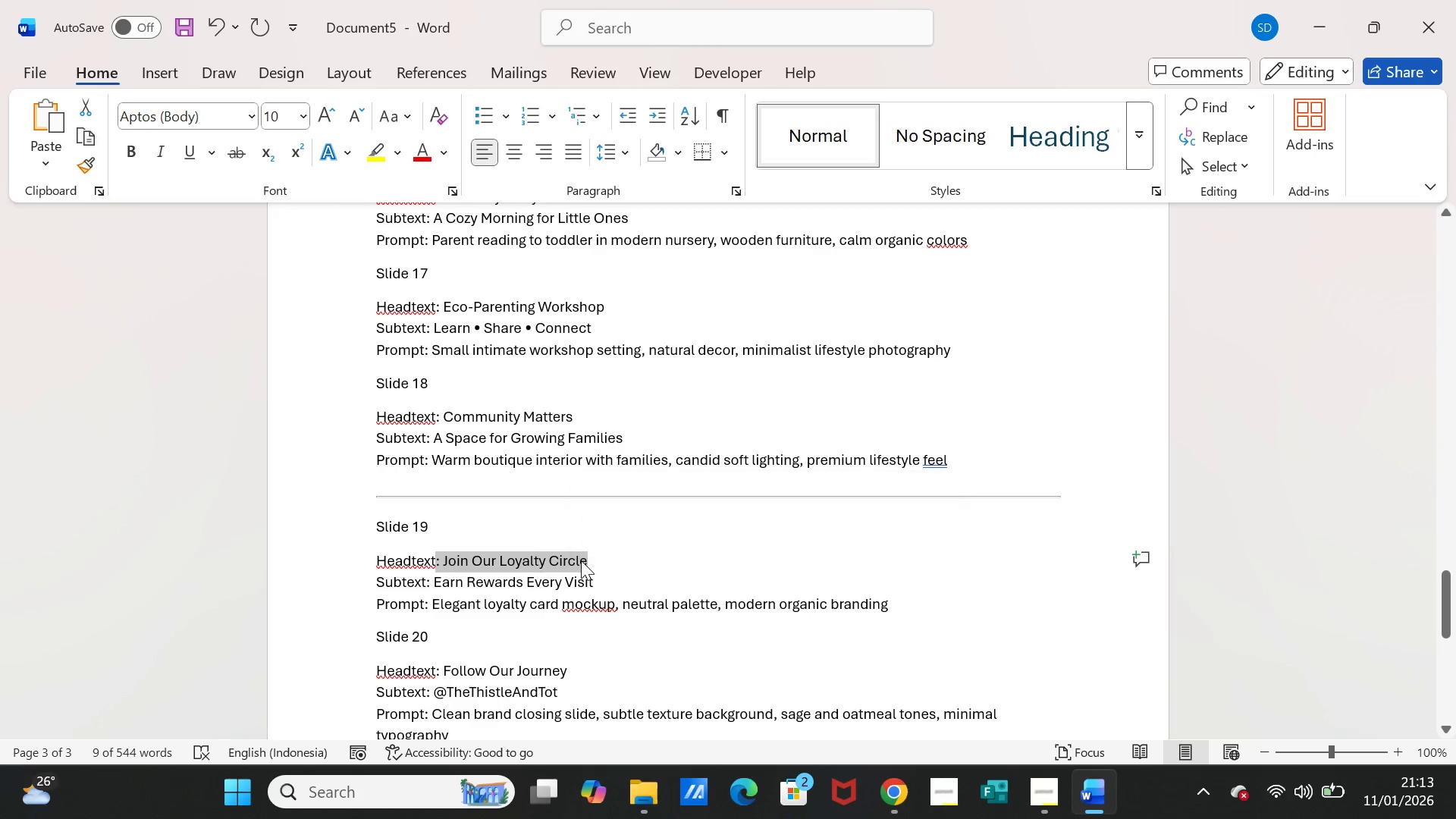 
key(Control+C)
 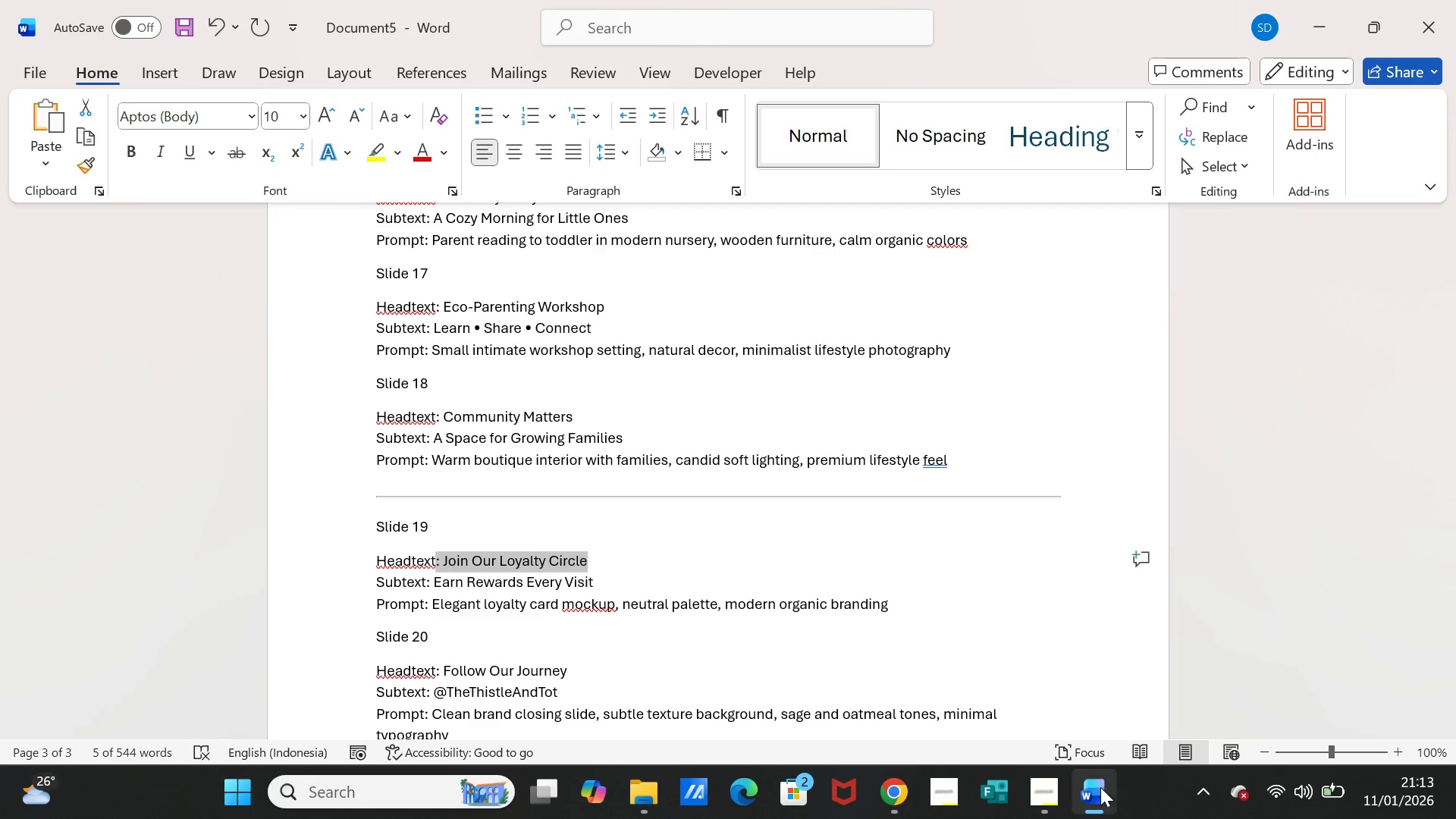 
left_click([1099, 787])
 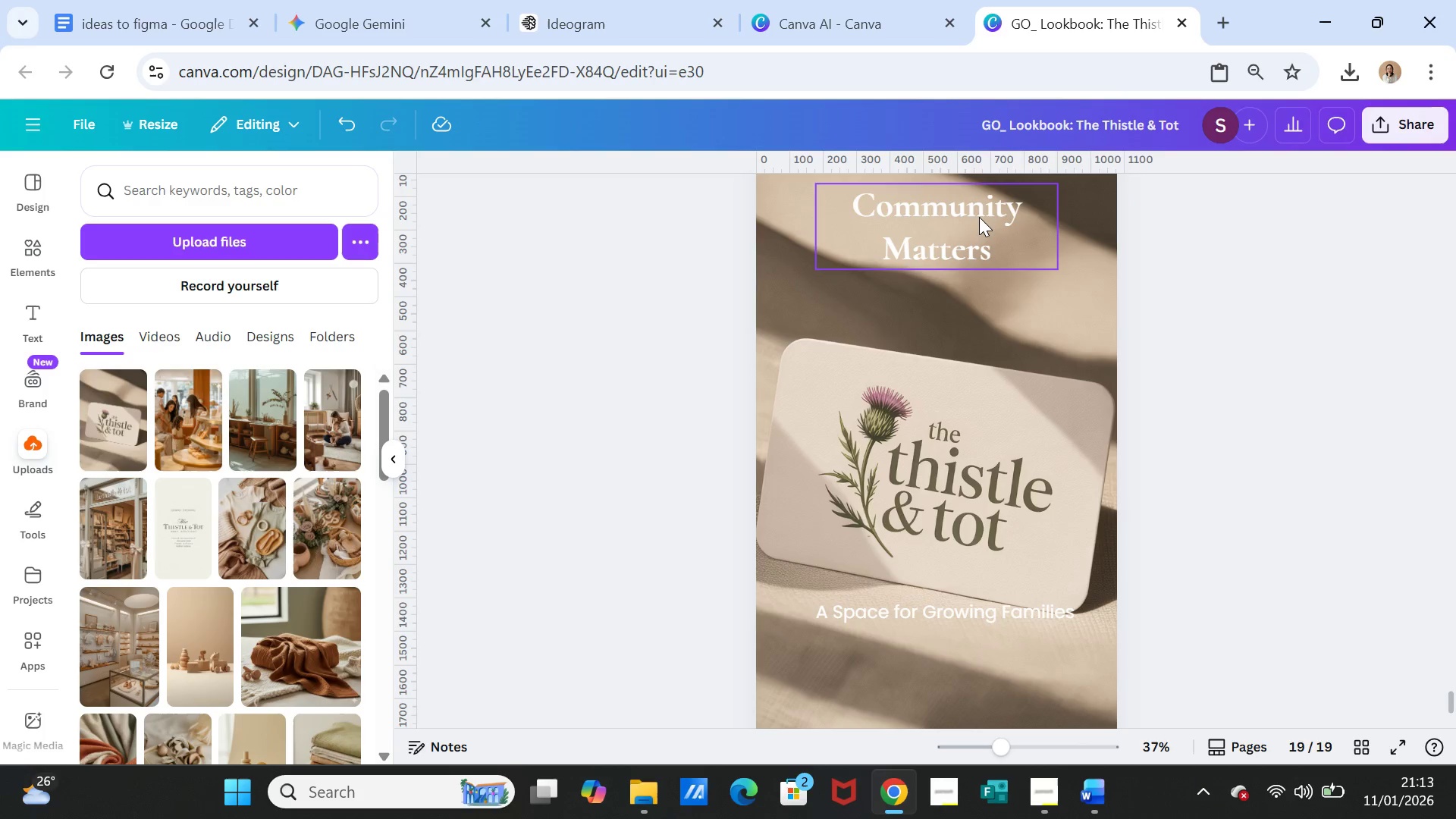 
double_click([978, 216])
 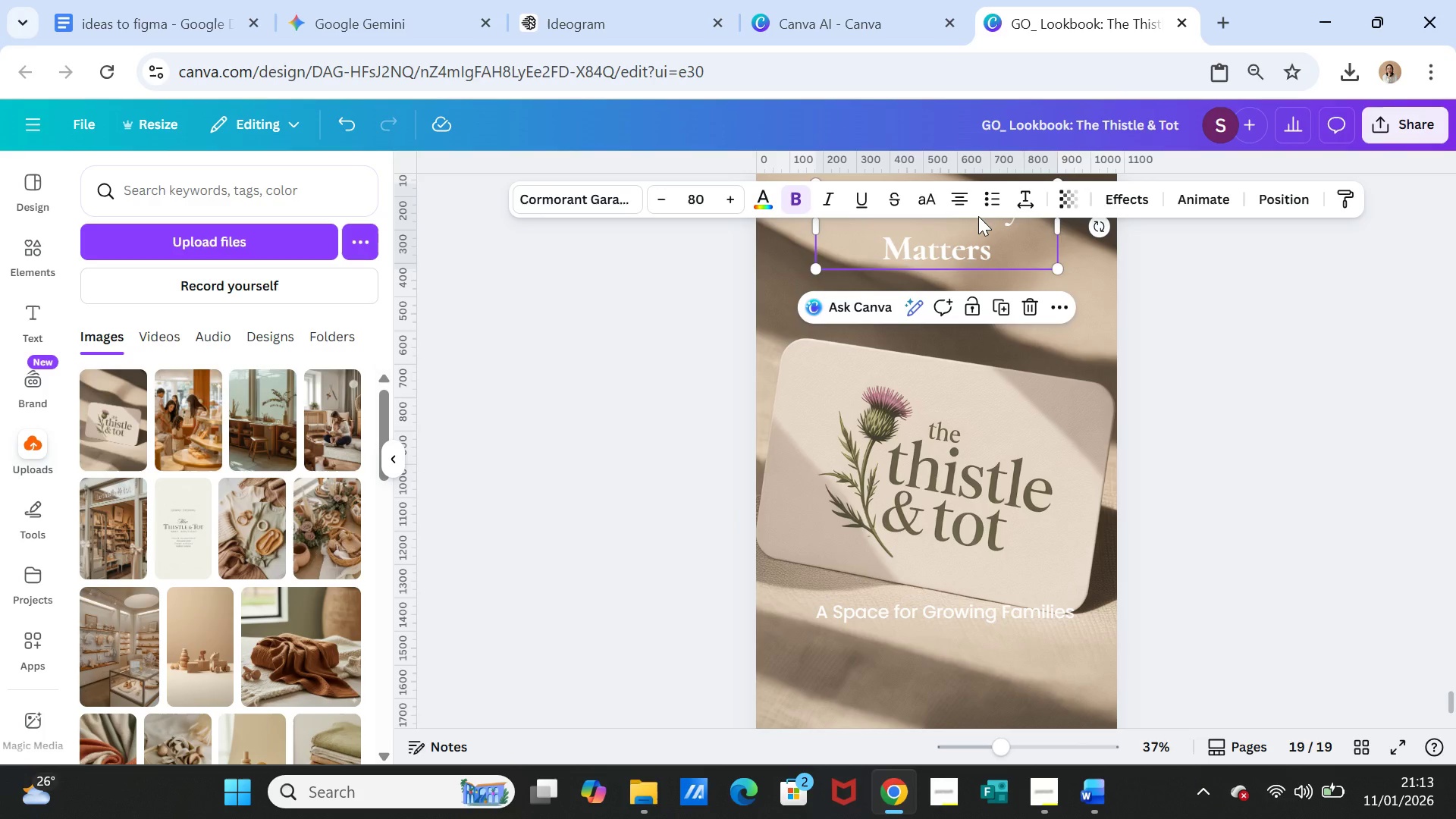 
triple_click([978, 216])
 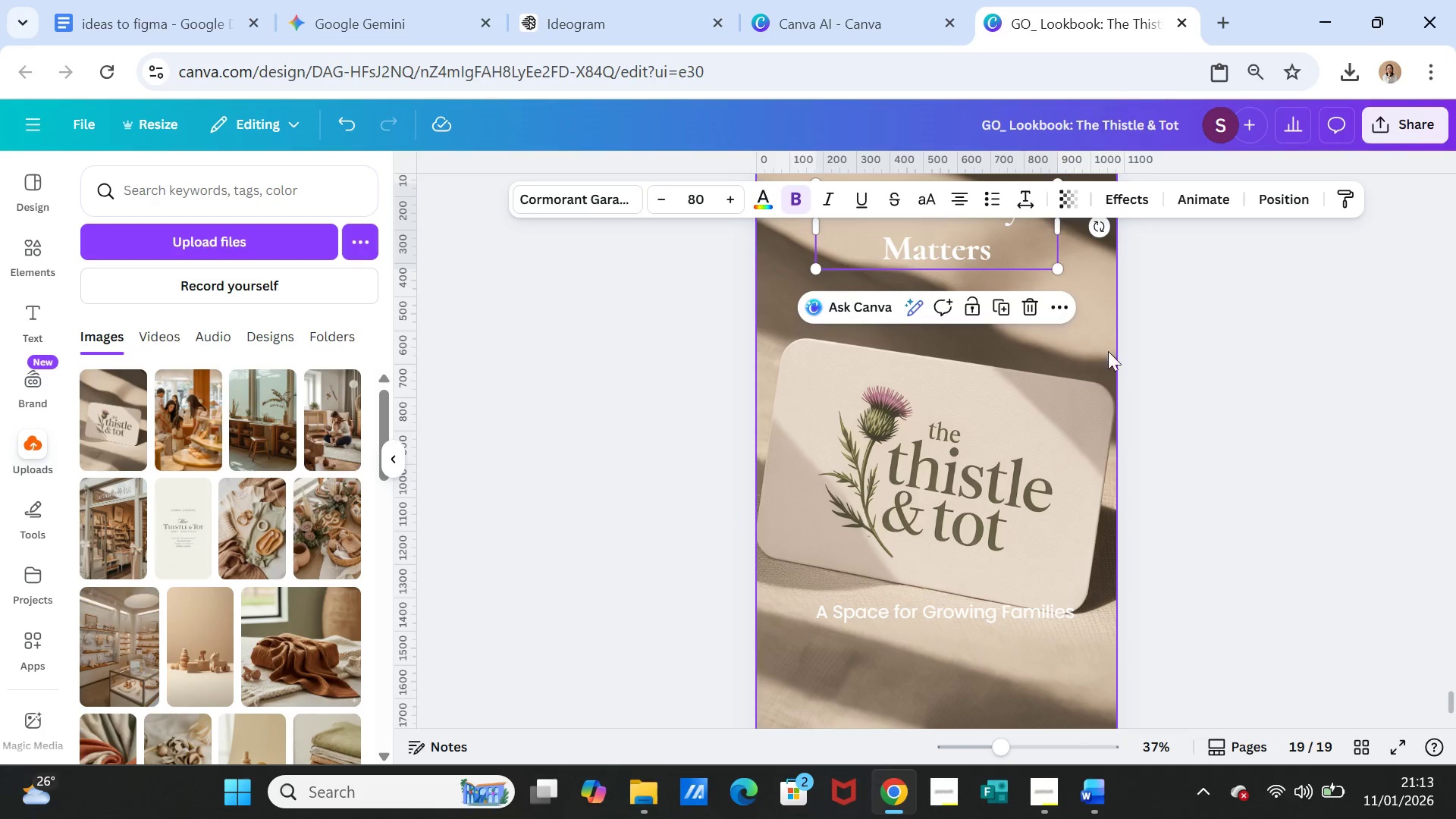 
scroll: coordinate [1166, 408], scroll_direction: up, amount: 2.0
 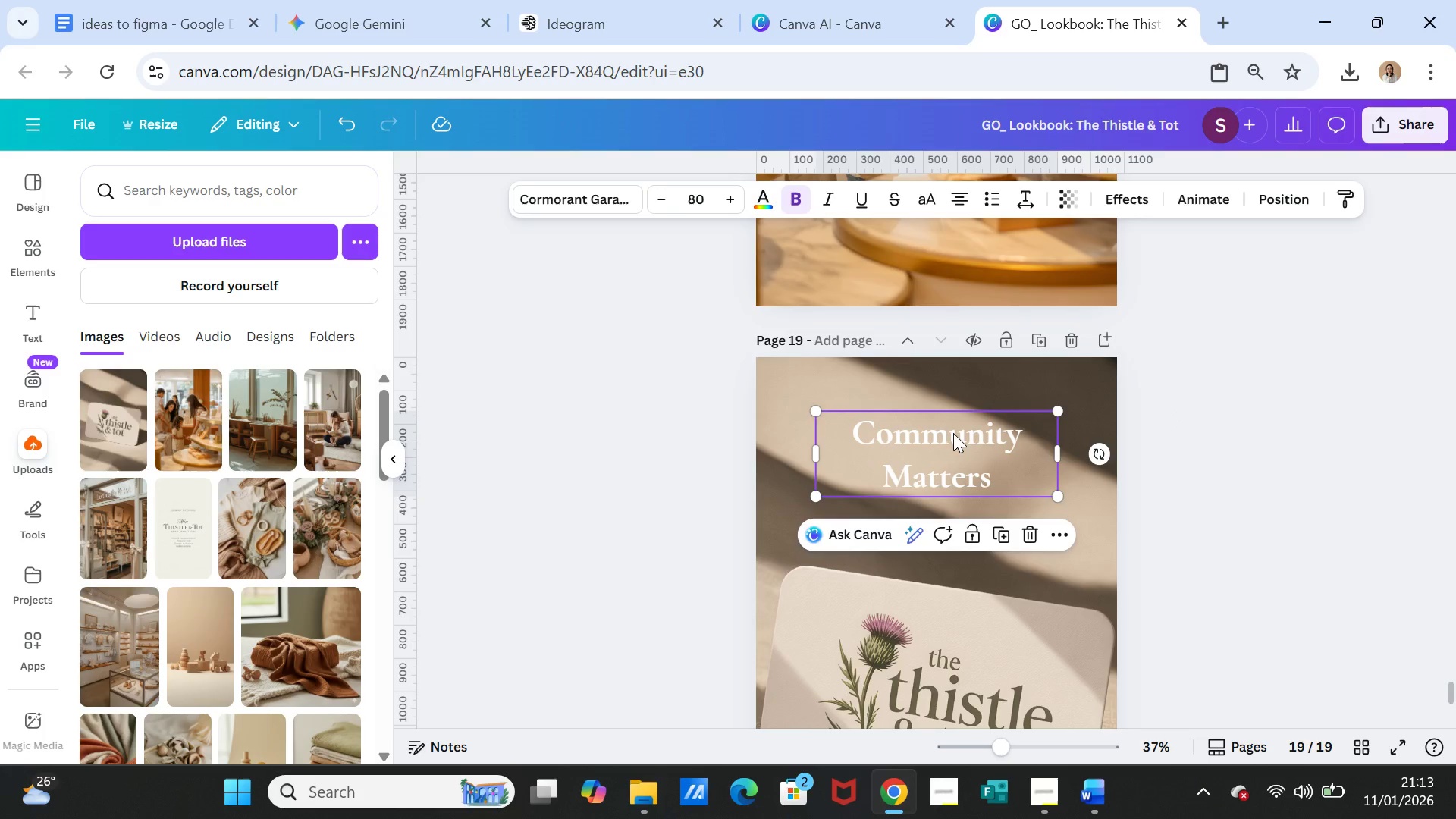 
double_click([953, 433])
 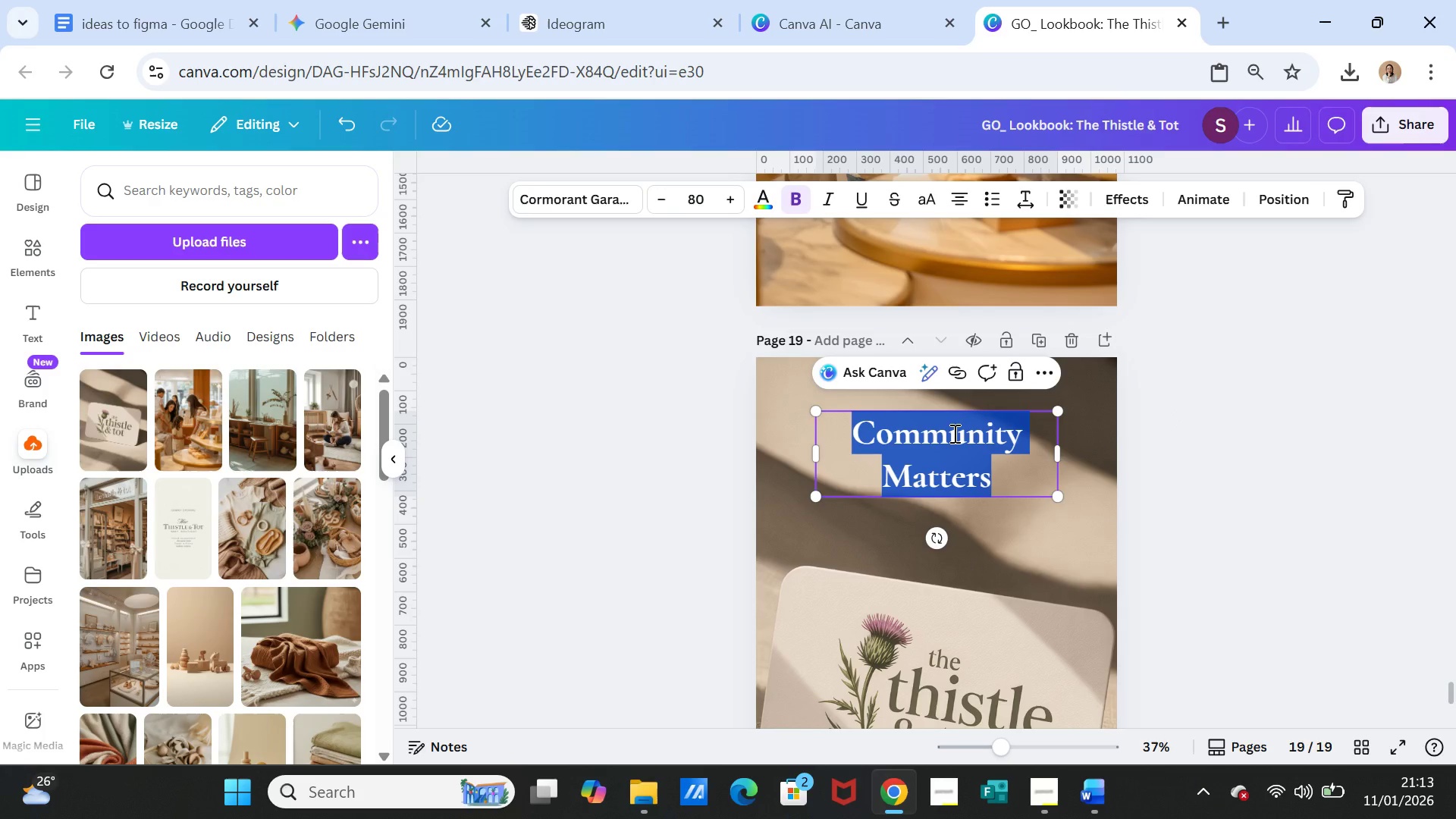 
triple_click([953, 433])
 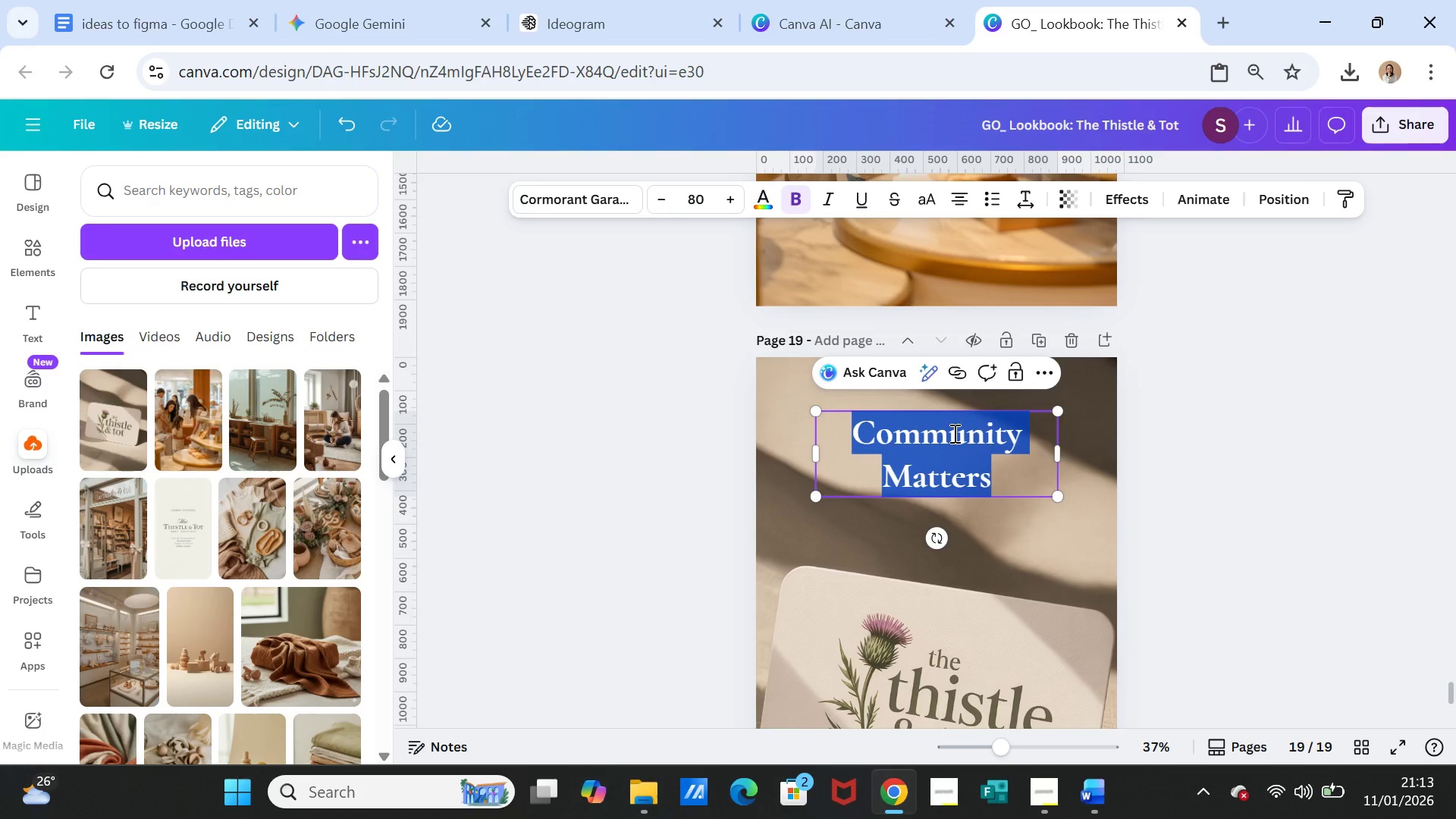 
key(Control+V)
 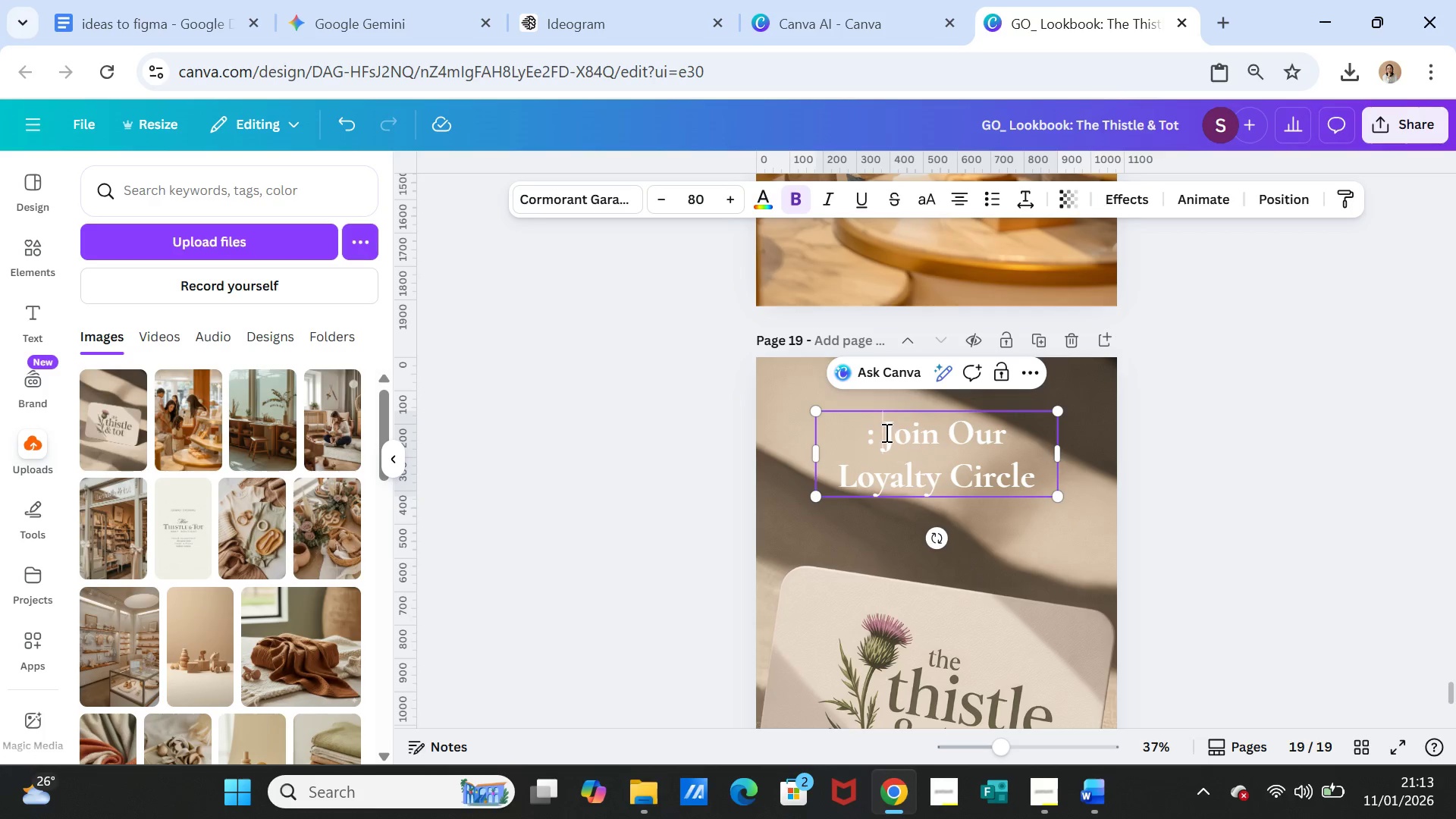 
key(Backspace)
 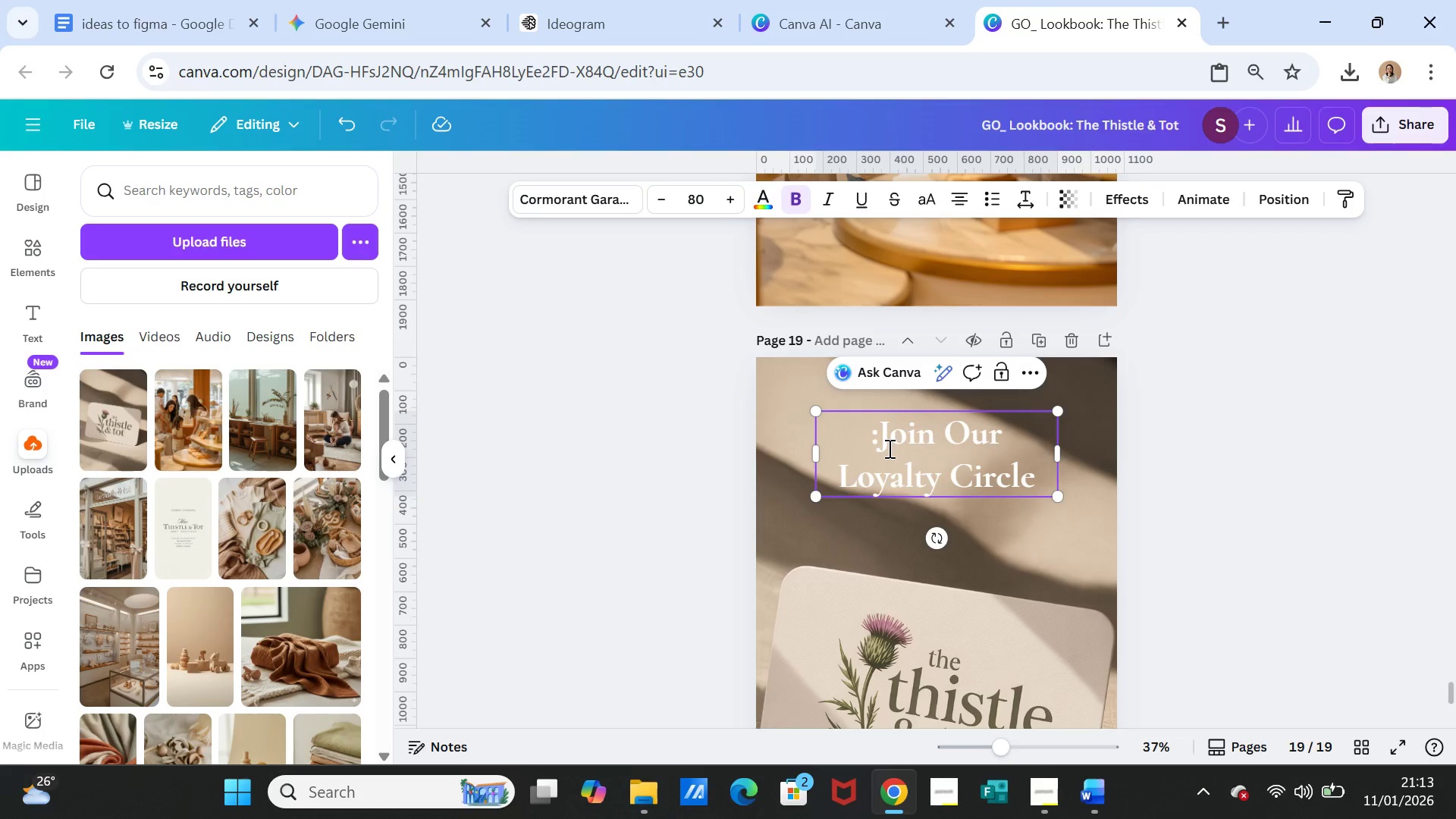 
key(Backspace)
 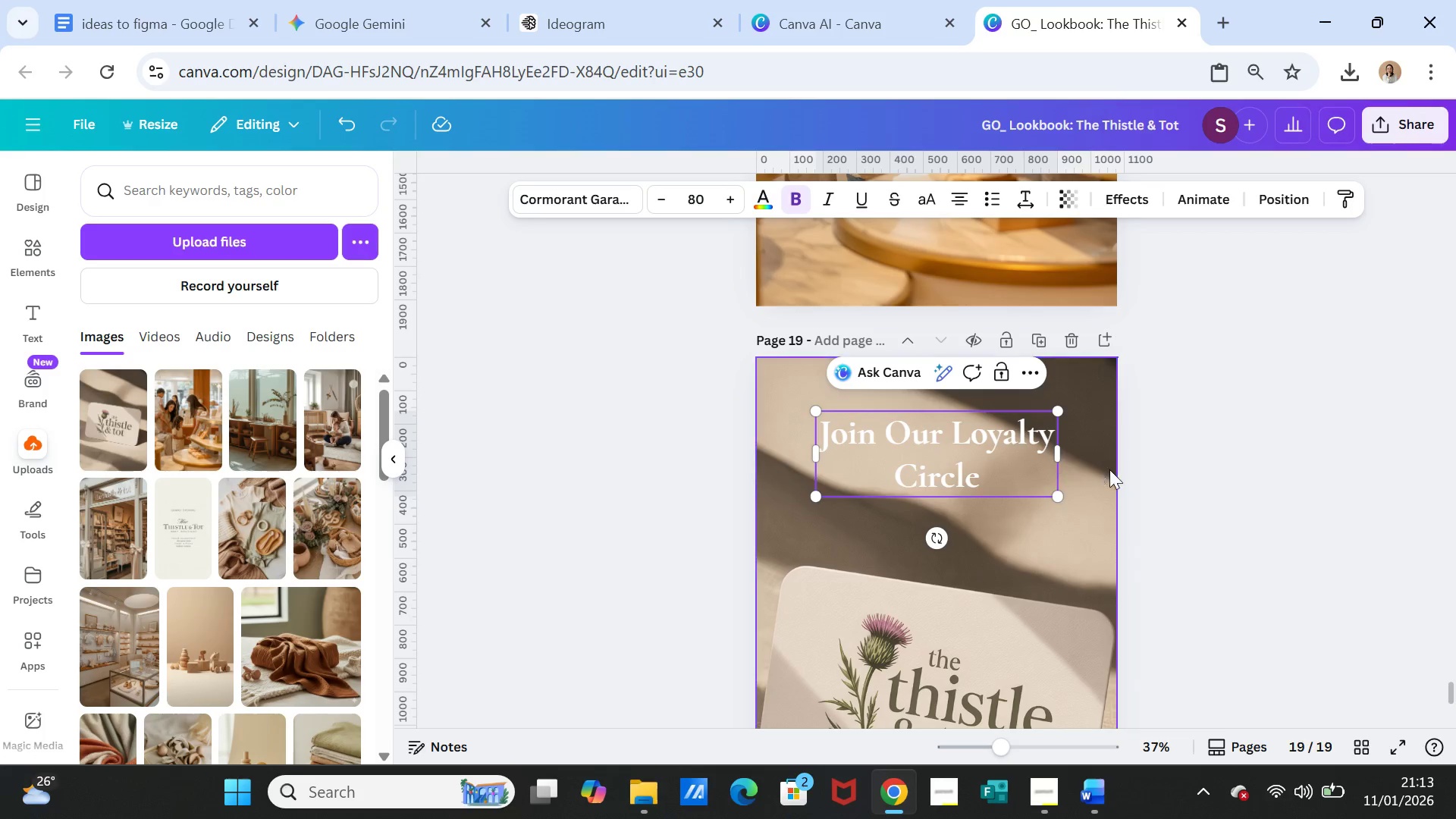 
left_click([1172, 504])
 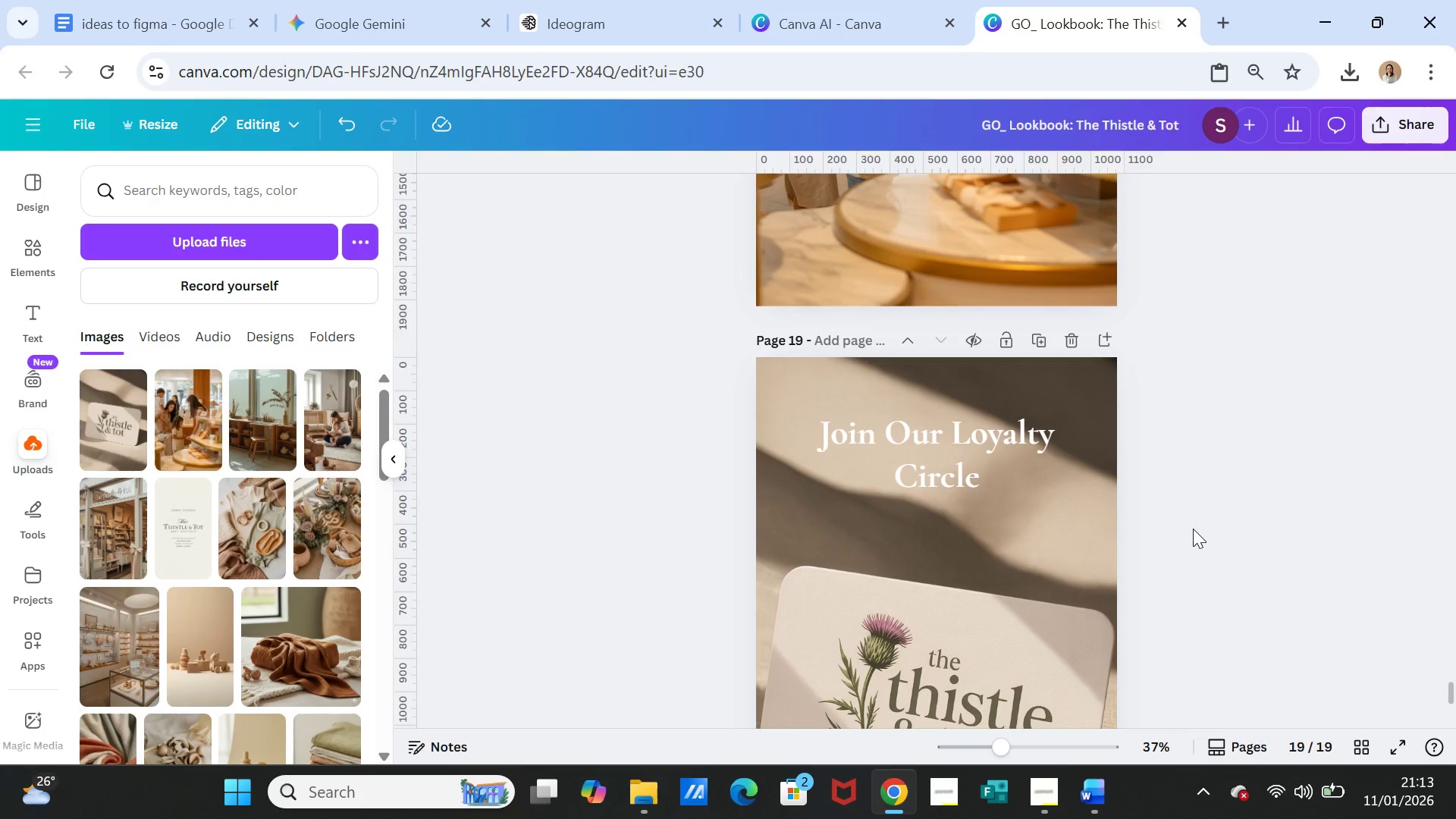 
scroll: coordinate [1194, 530], scroll_direction: down, amount: 2.0
 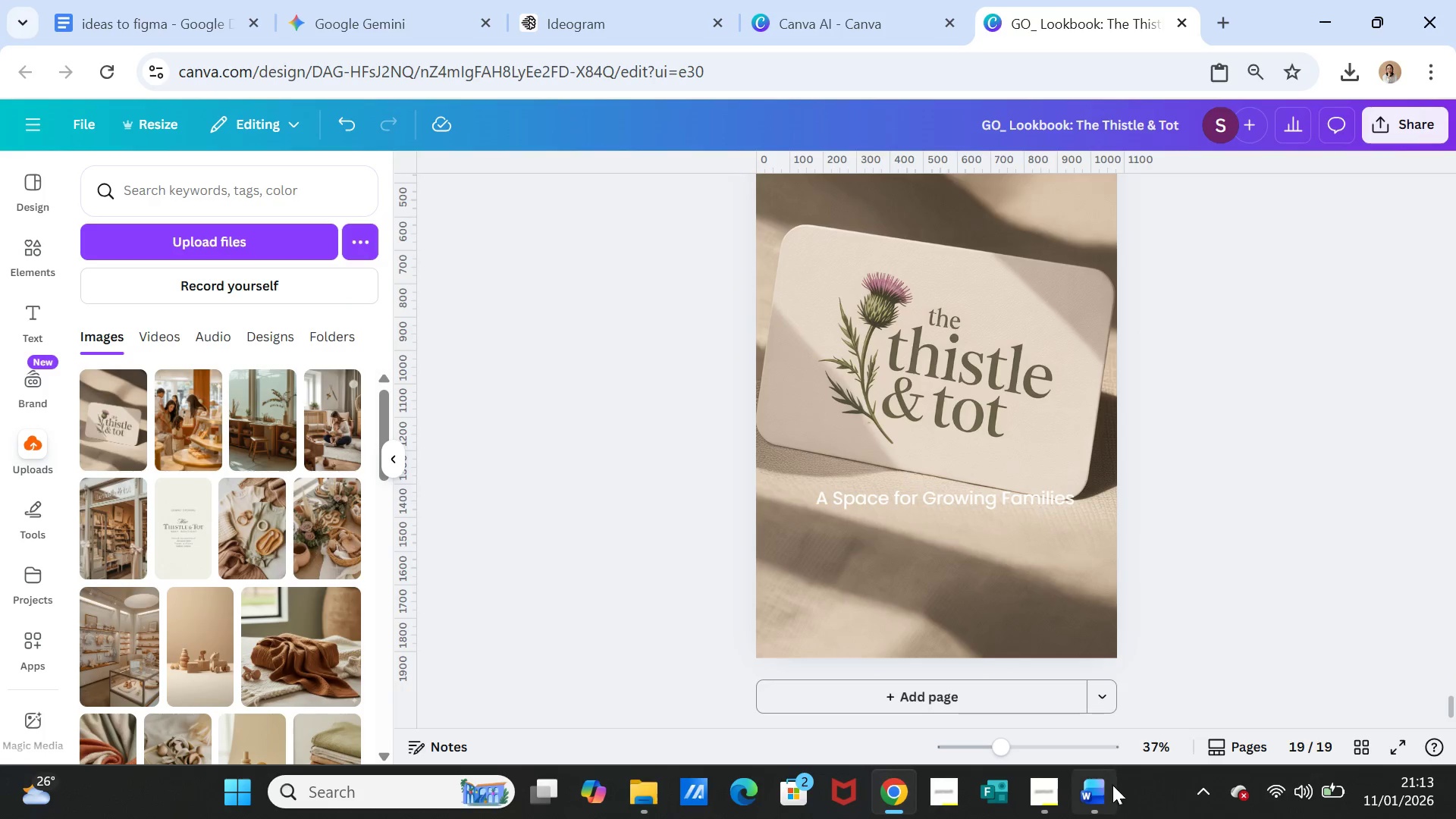 
left_click([1107, 788])
 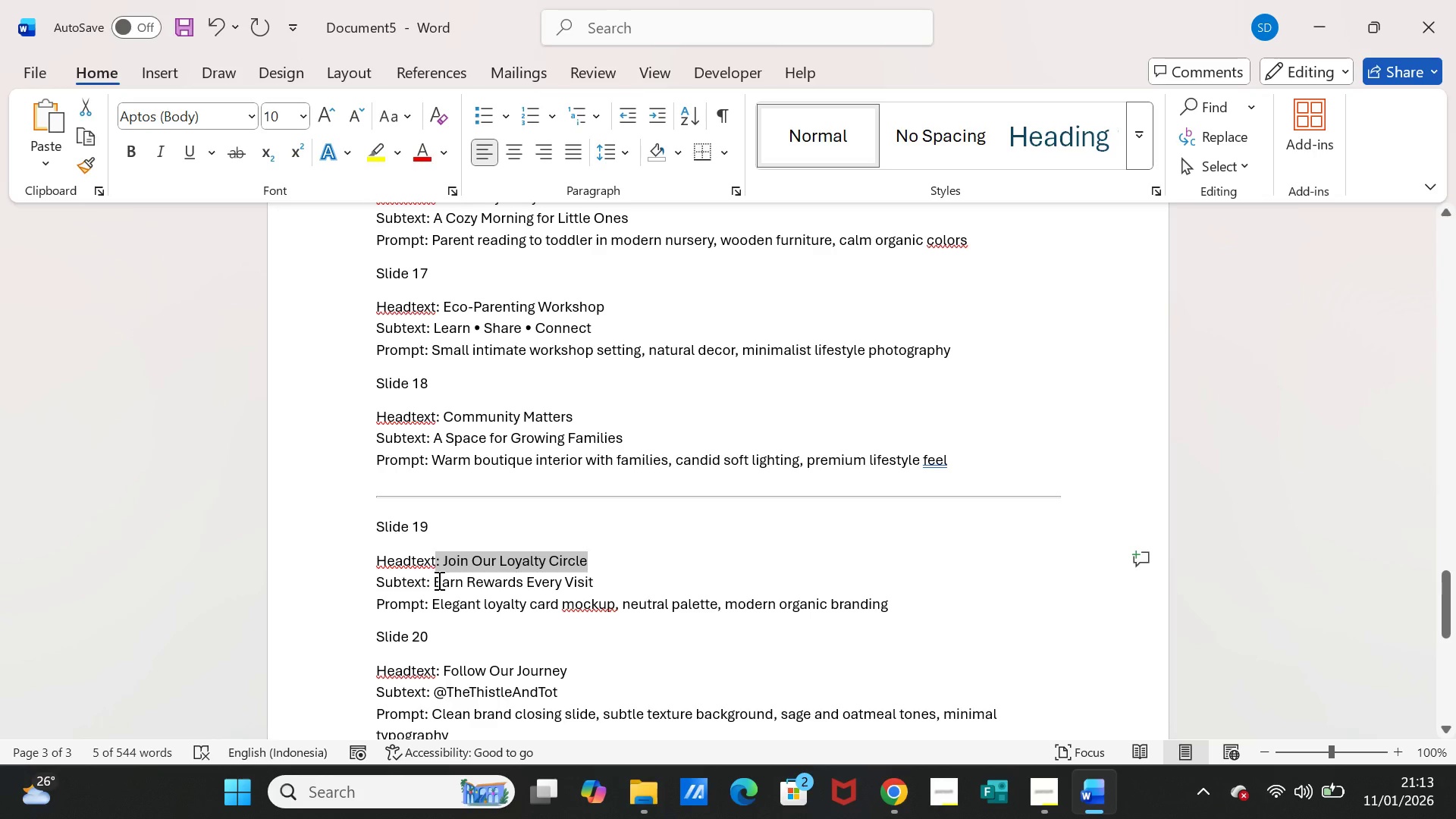 
left_click_drag(start_coordinate=[436, 580], to_coordinate=[582, 584])
 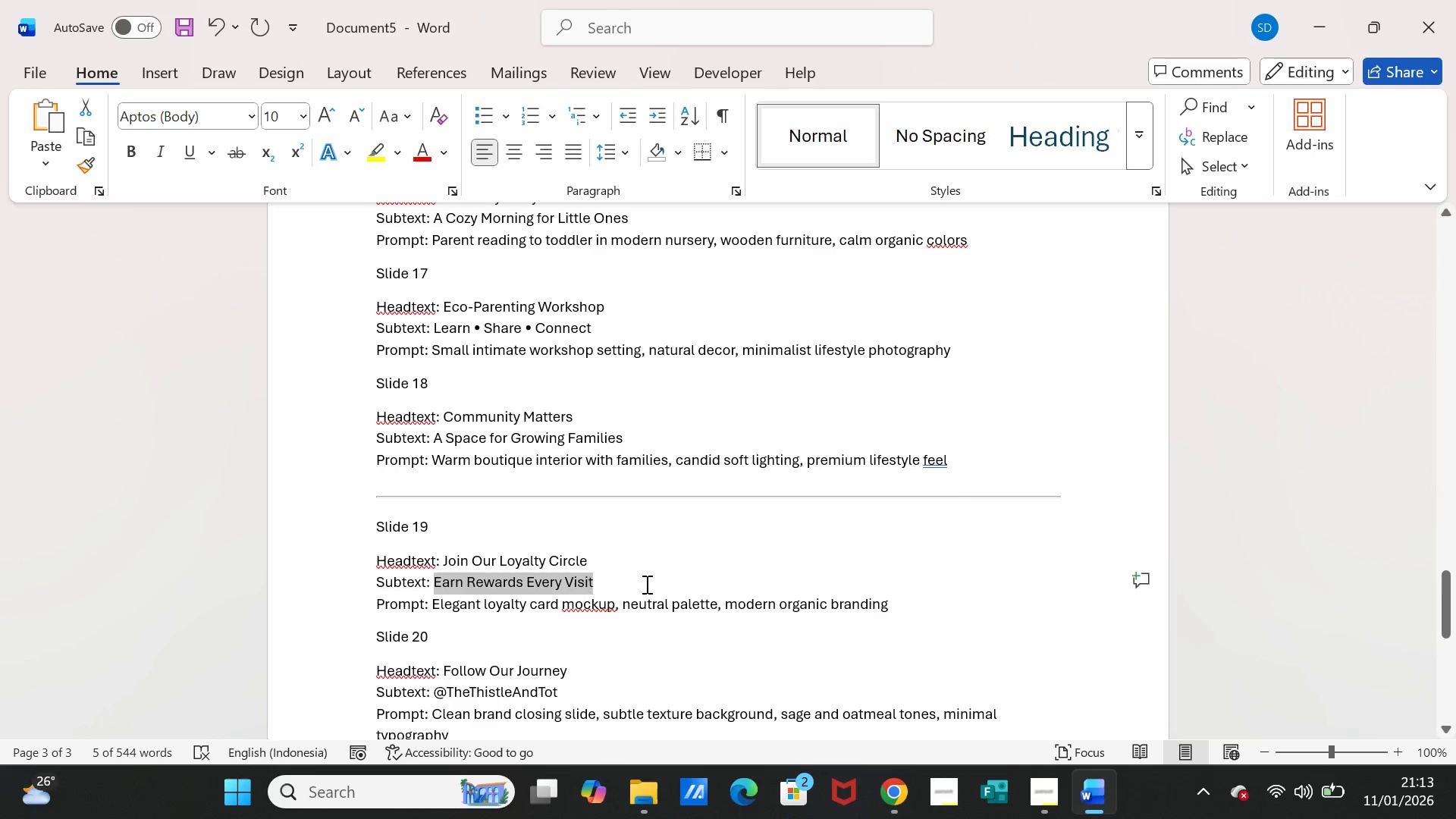 
key(Control+C)
 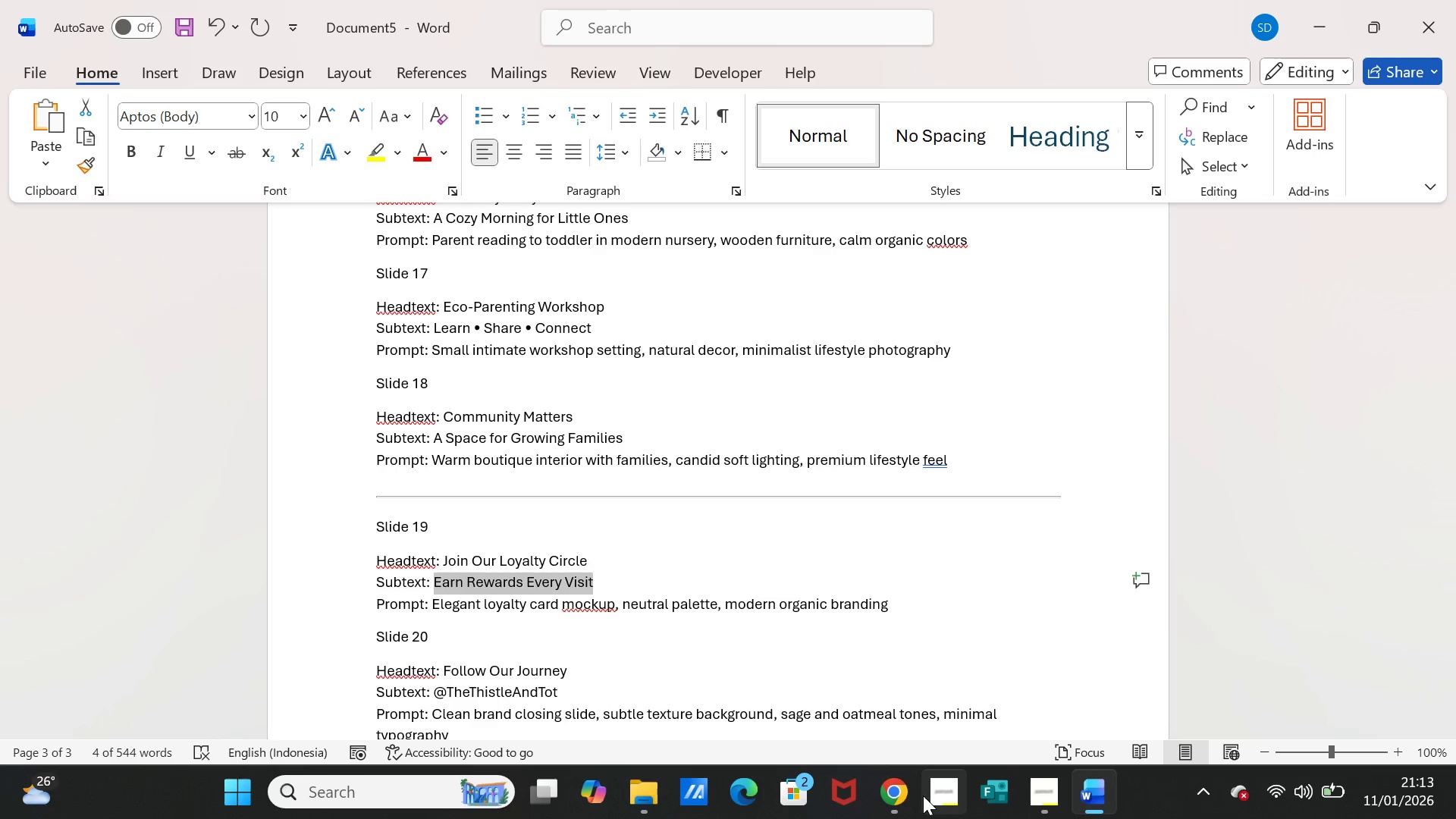 
left_click([905, 789])
 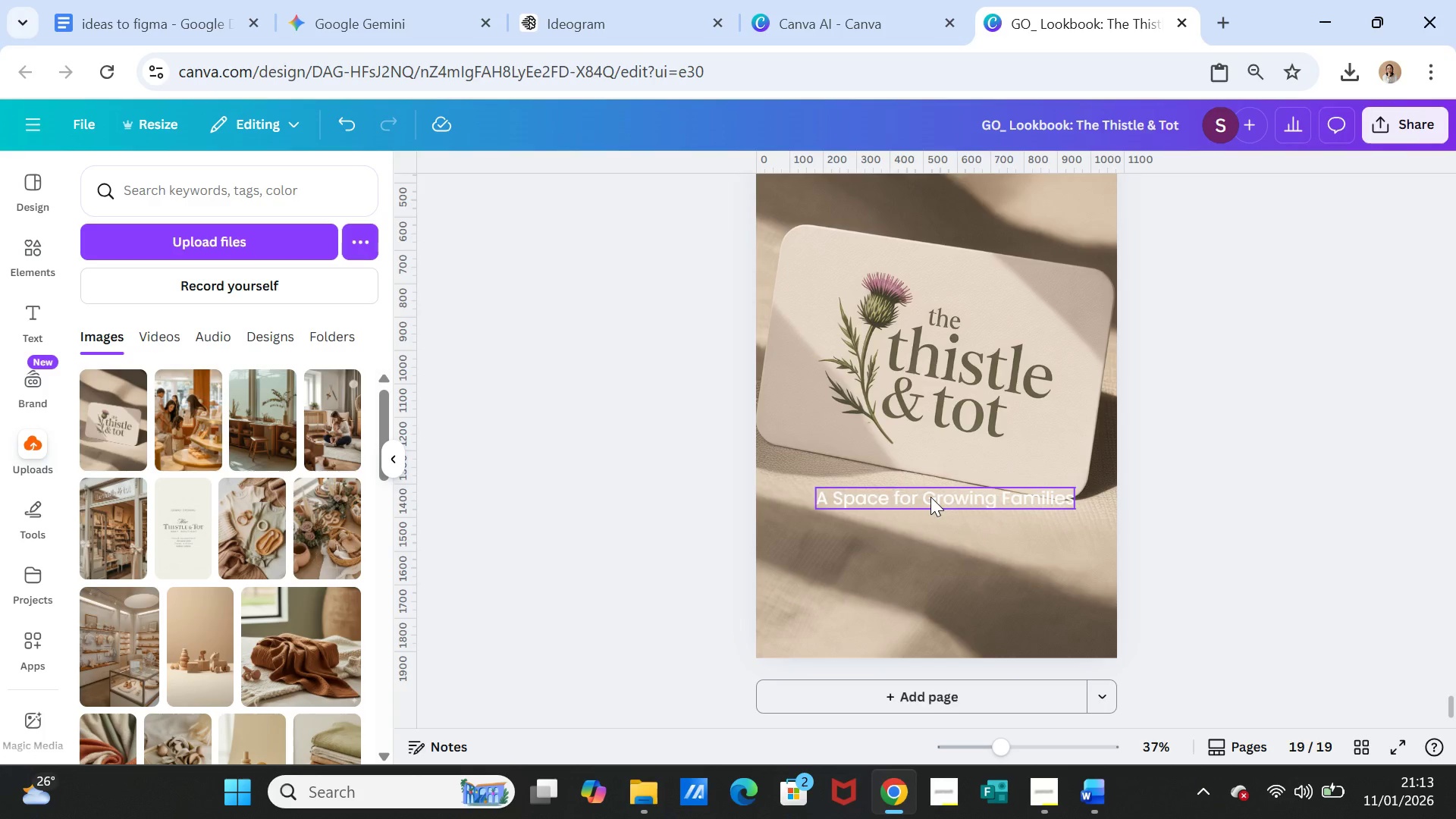 
double_click([930, 497])
 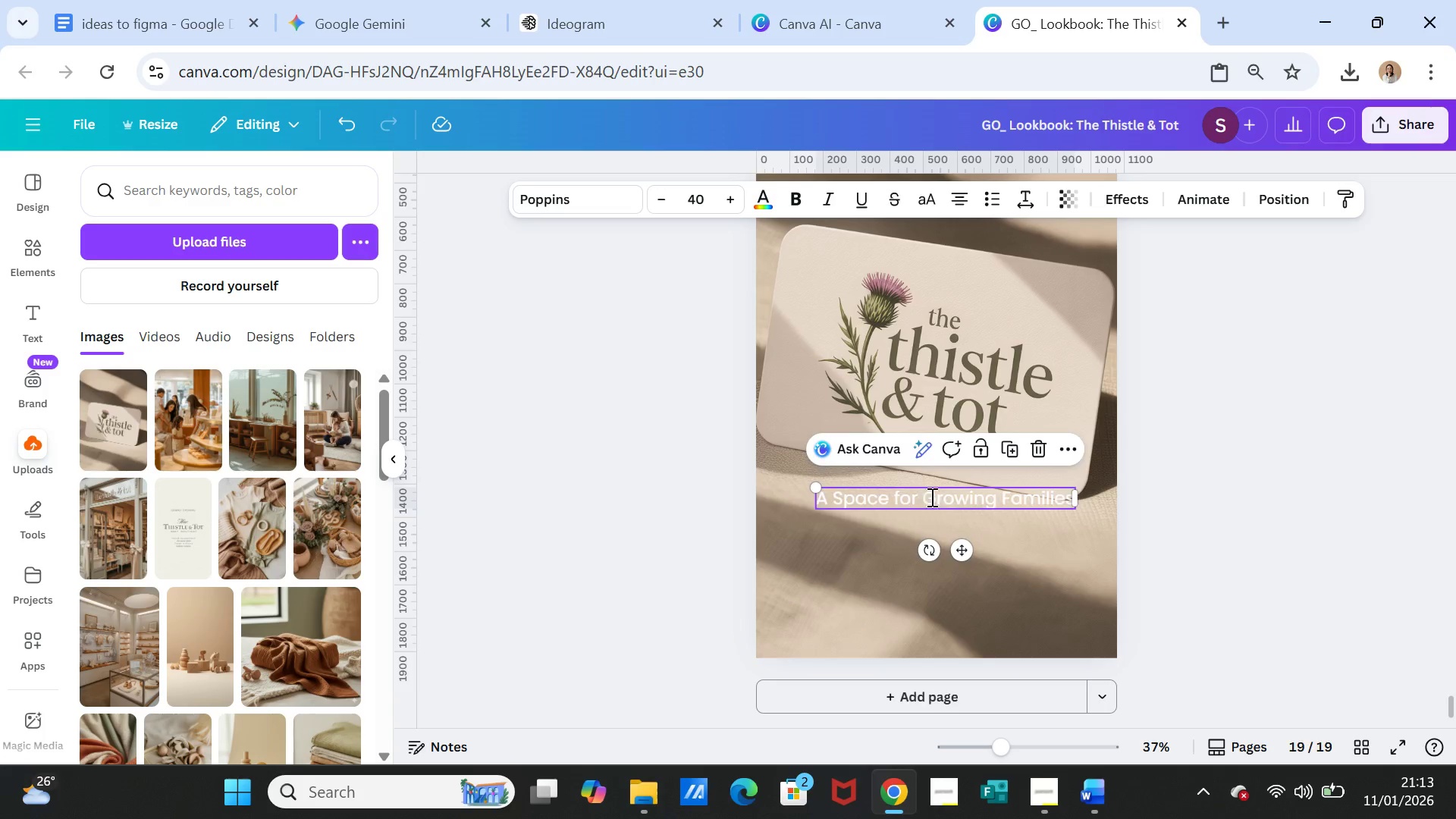 
triple_click([930, 497])
 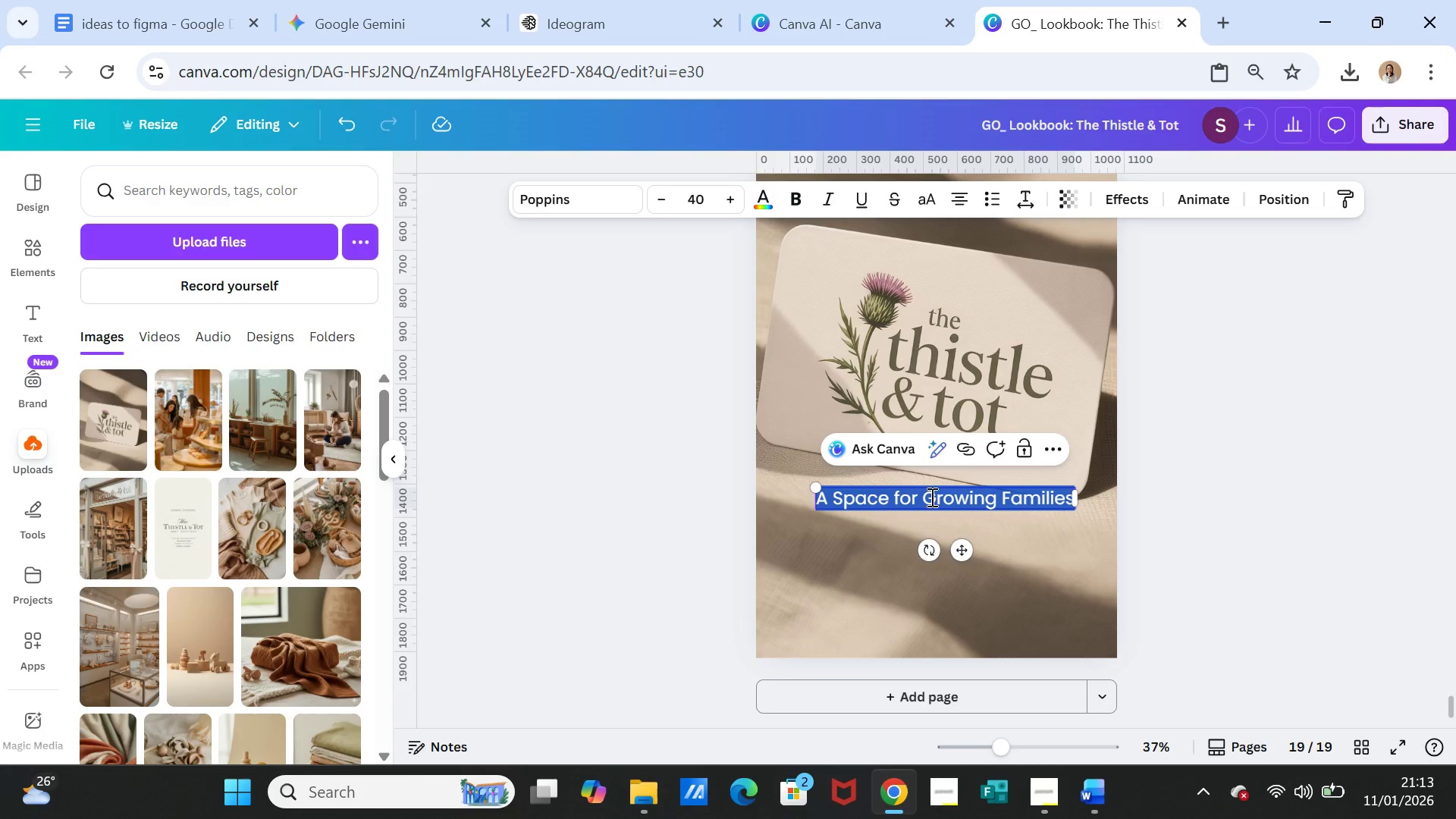 
key(Control+V)
 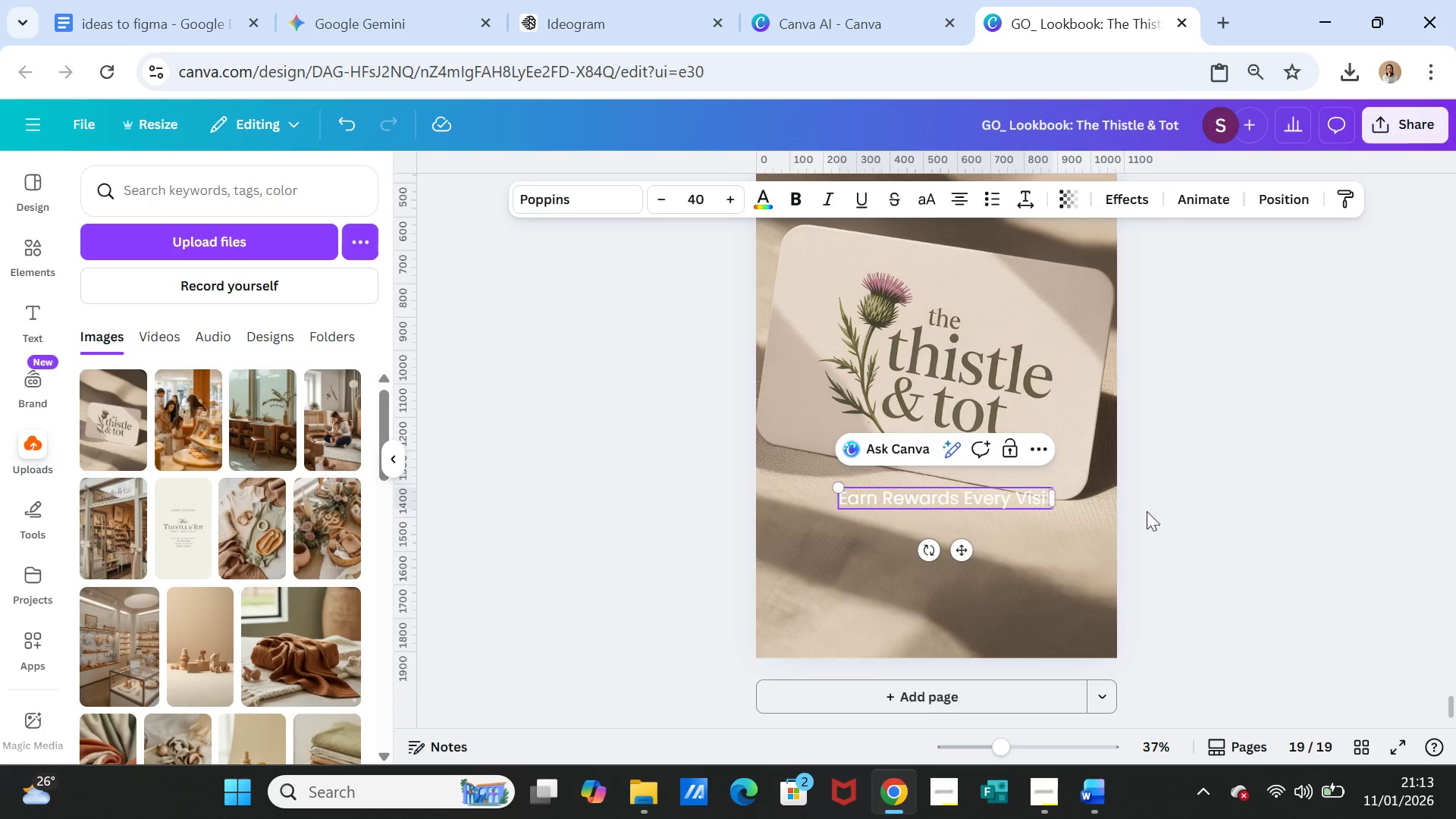 
left_click([1174, 513])
 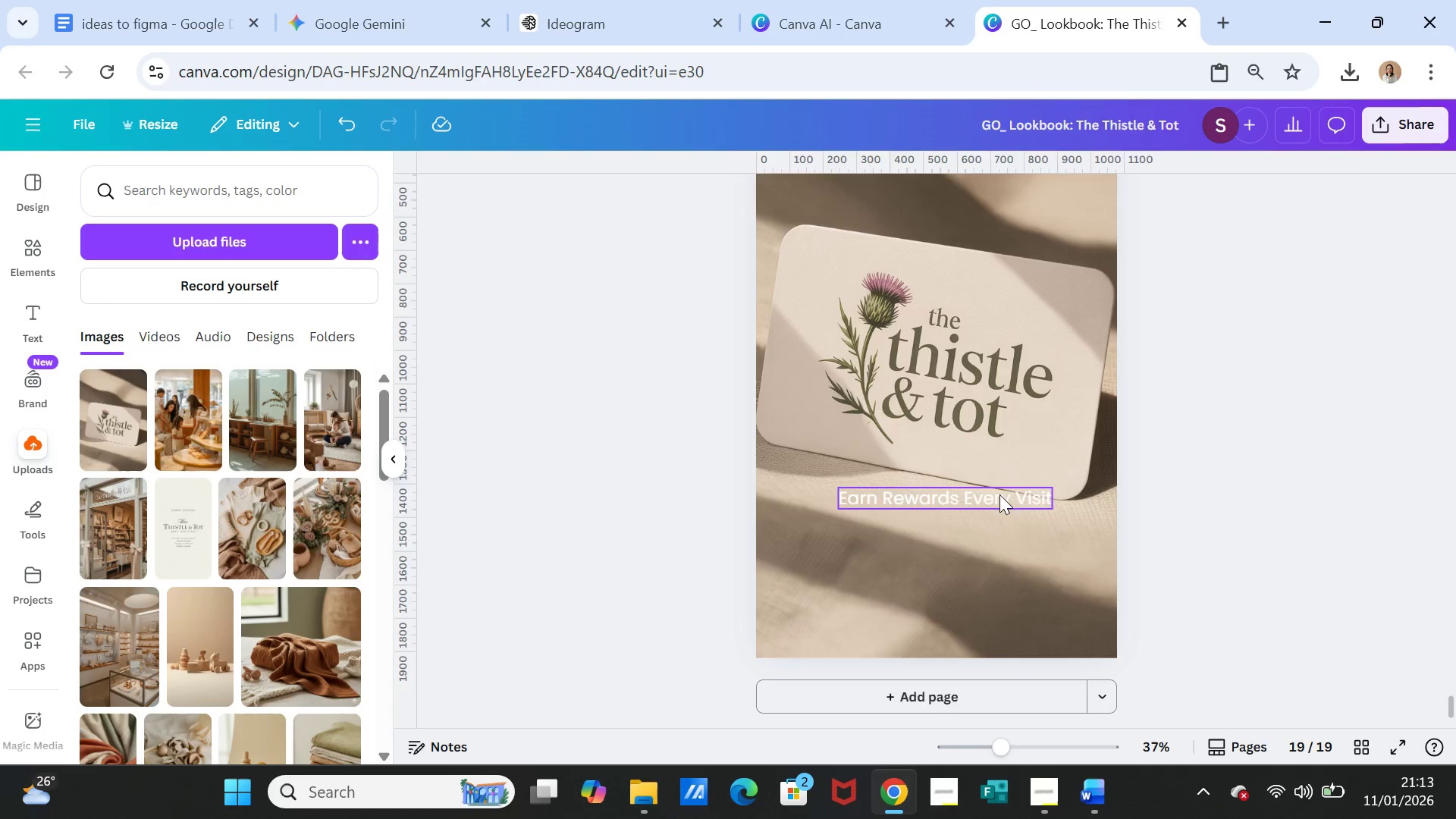 
left_click_drag(start_coordinate=[999, 494], to_coordinate=[1000, 522])
 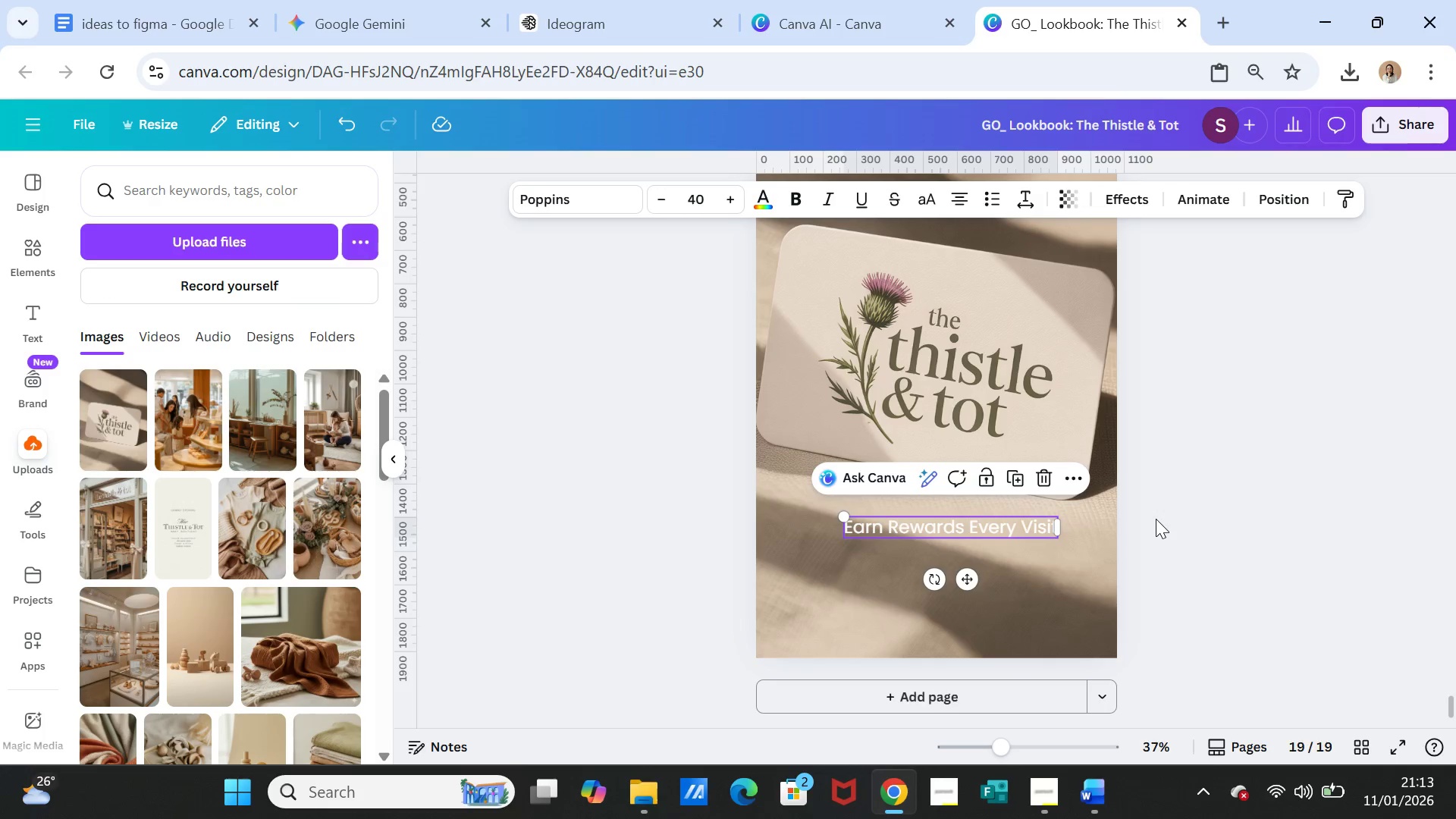 
left_click([1156, 519])
 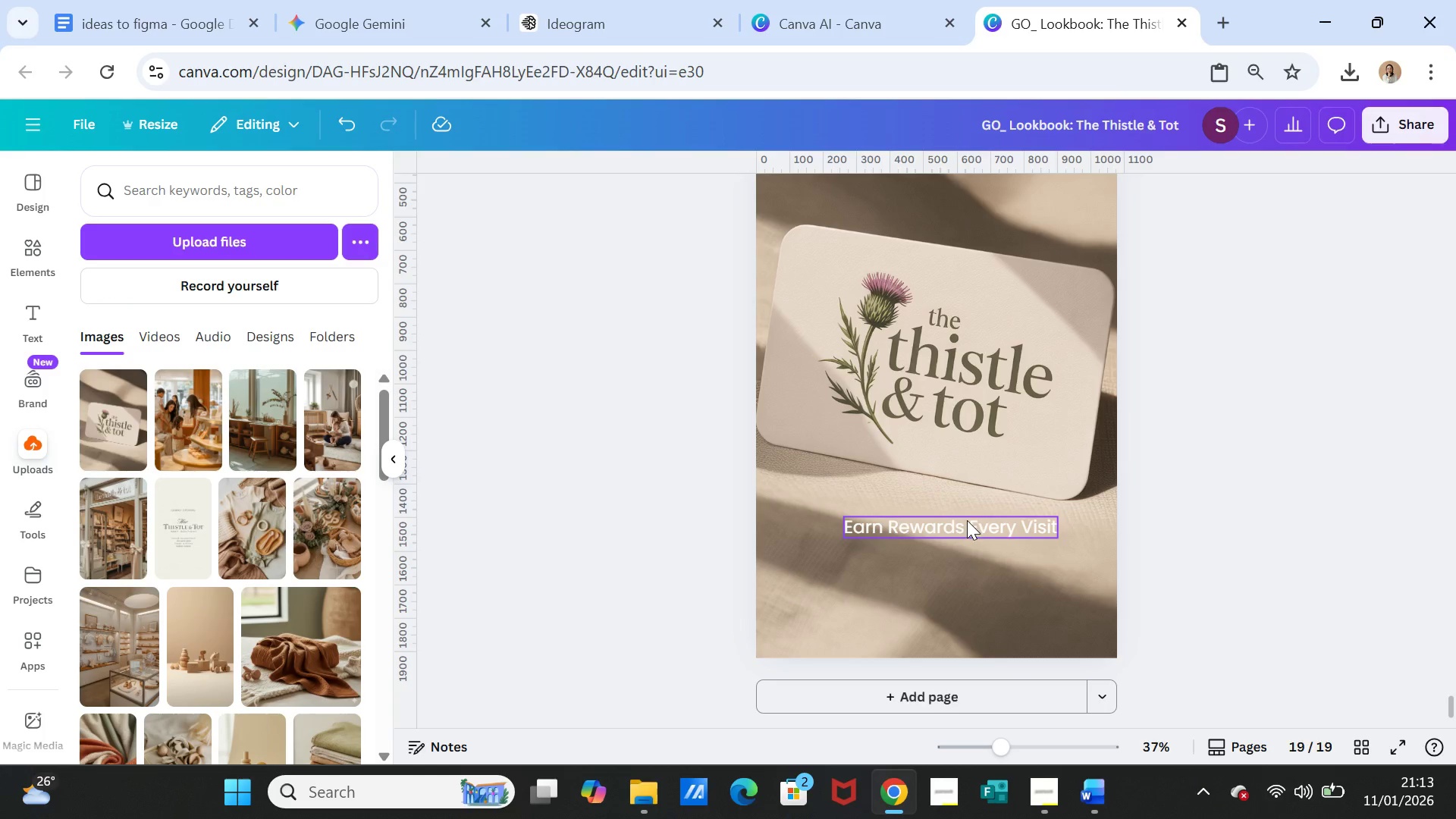 
left_click_drag(start_coordinate=[967, 520], to_coordinate=[953, 519])
 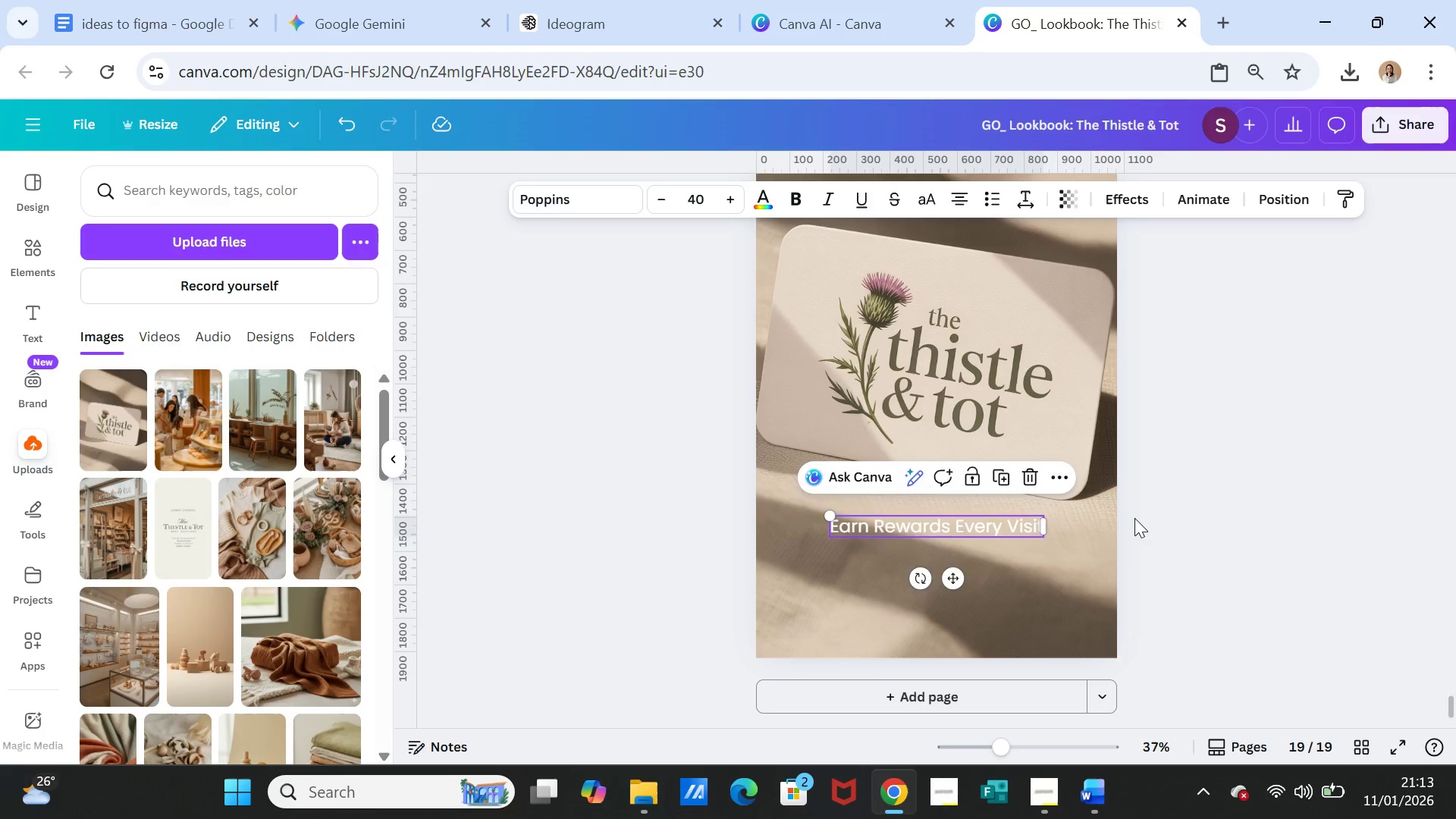 
left_click([1134, 518])
 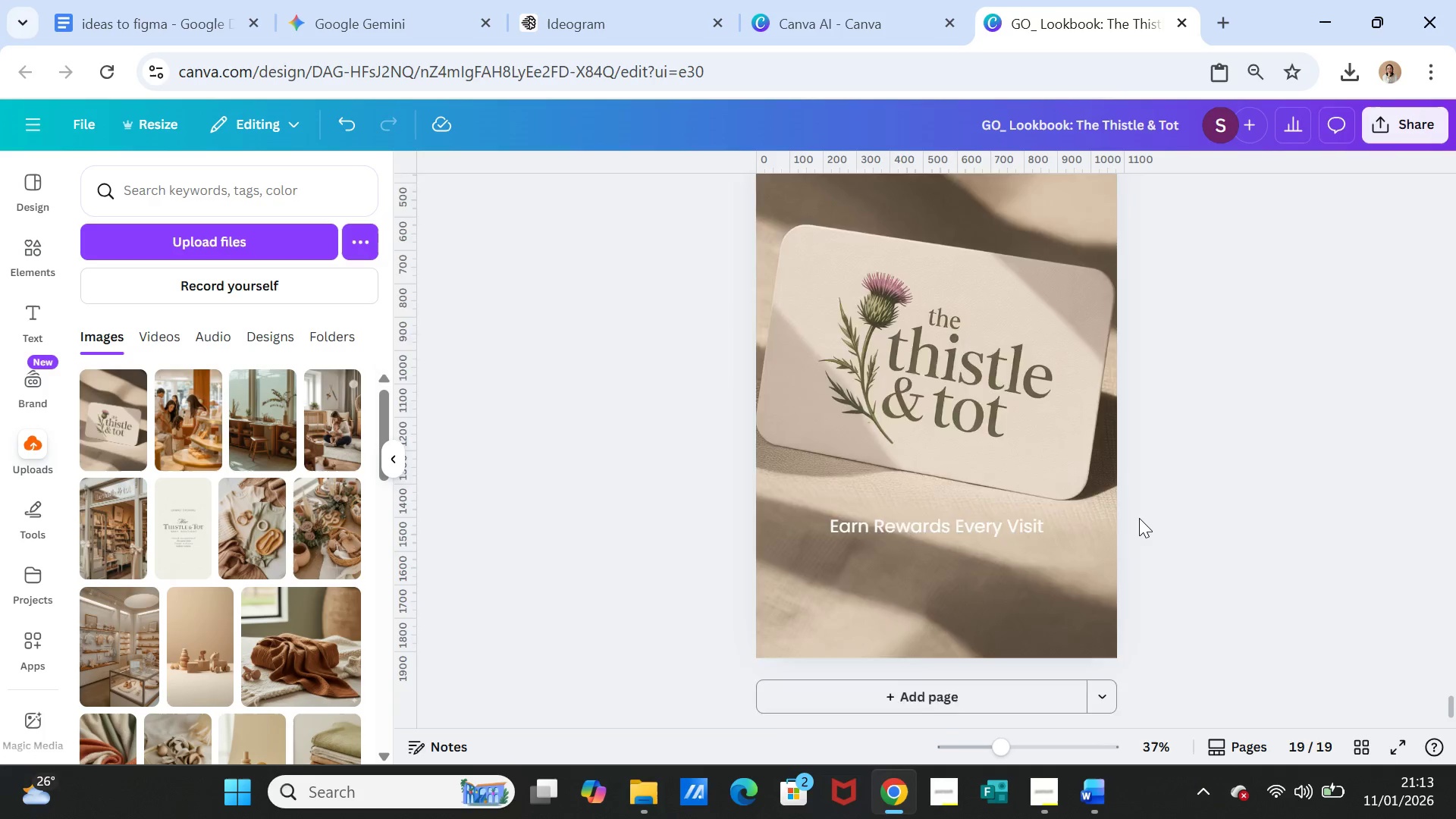 
scroll: coordinate [1139, 518], scroll_direction: up, amount: 4.0
 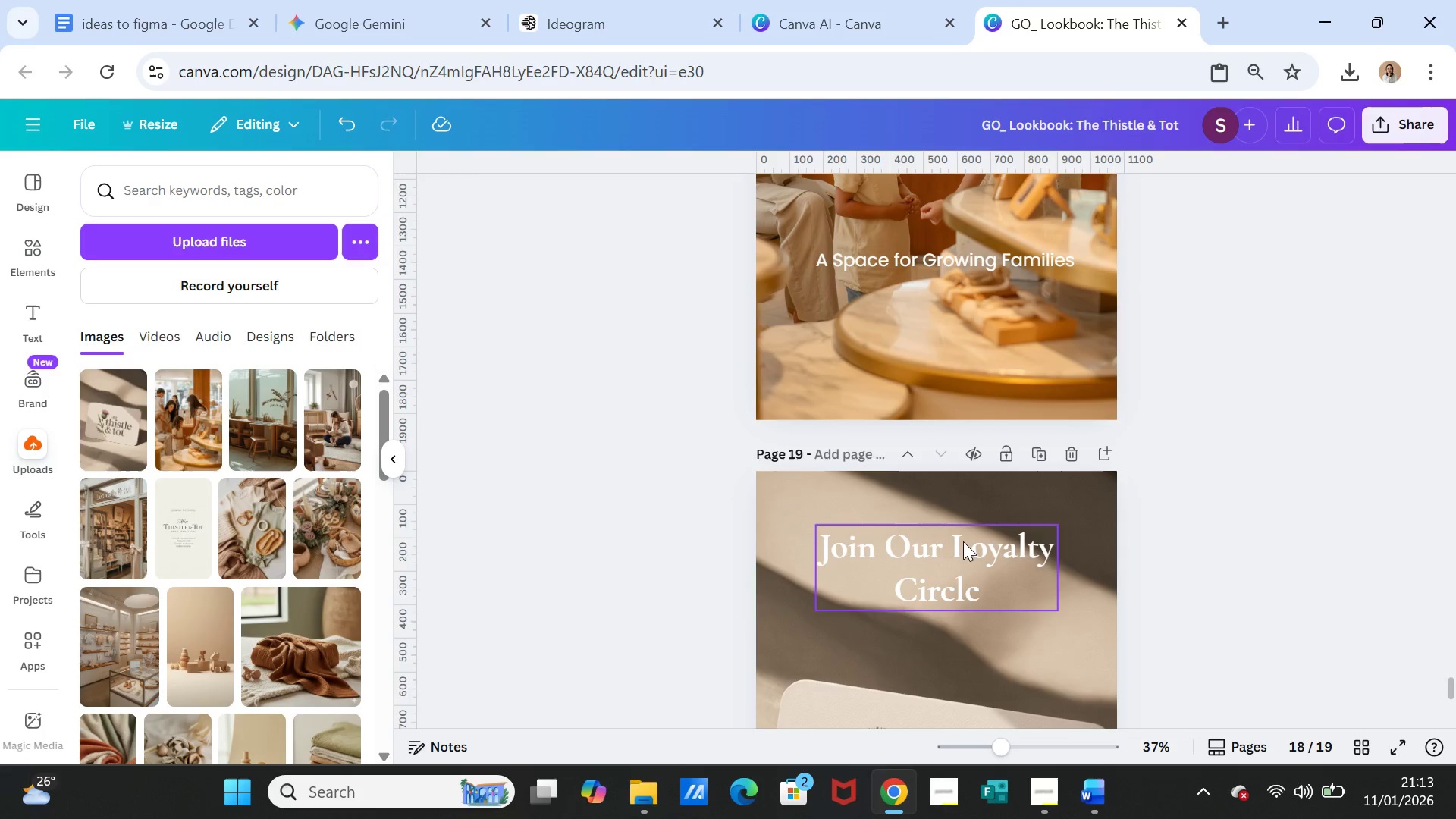 
left_click_drag(start_coordinate=[963, 545], to_coordinate=[959, 546])
 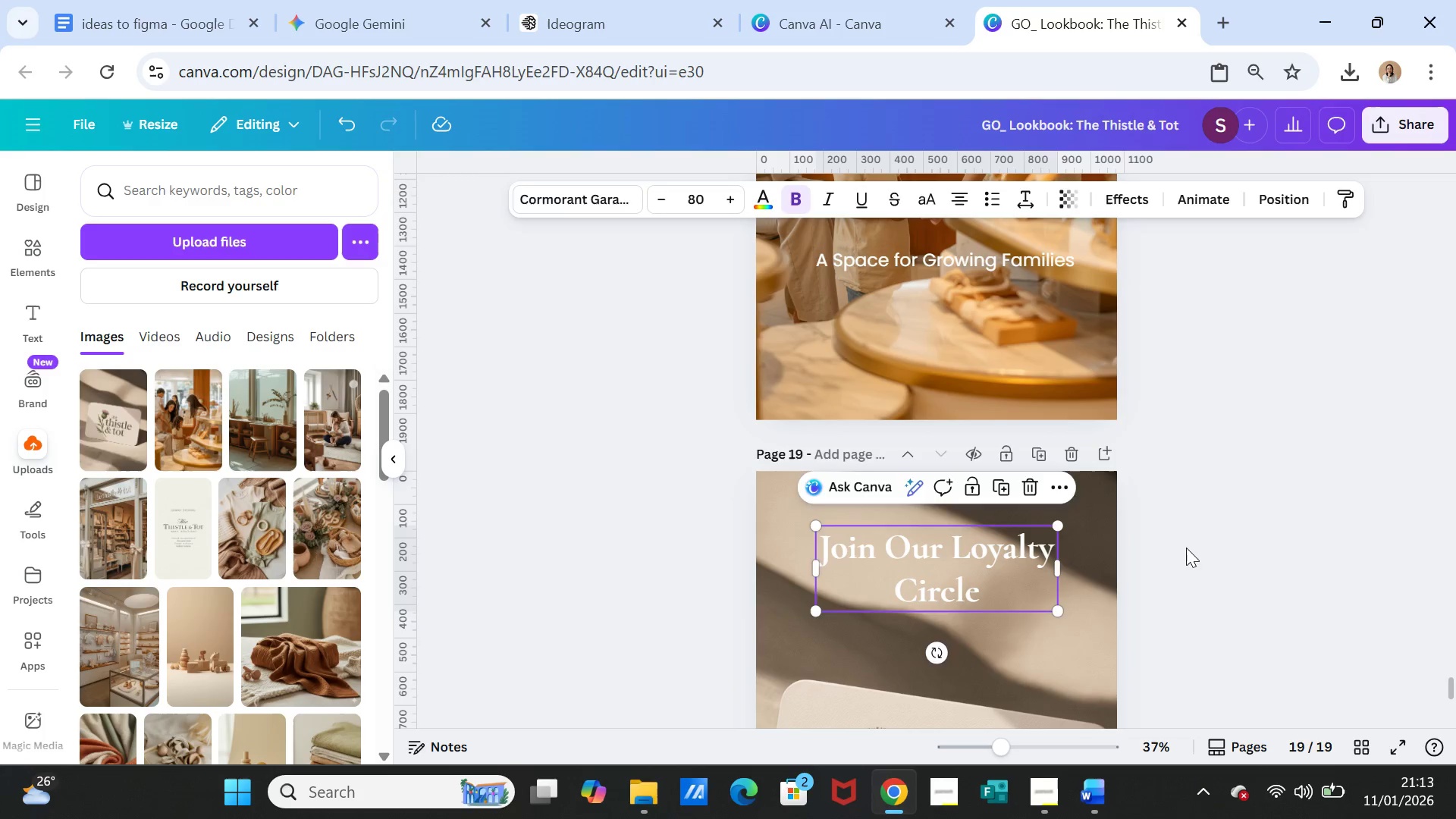 
left_click([1186, 548])
 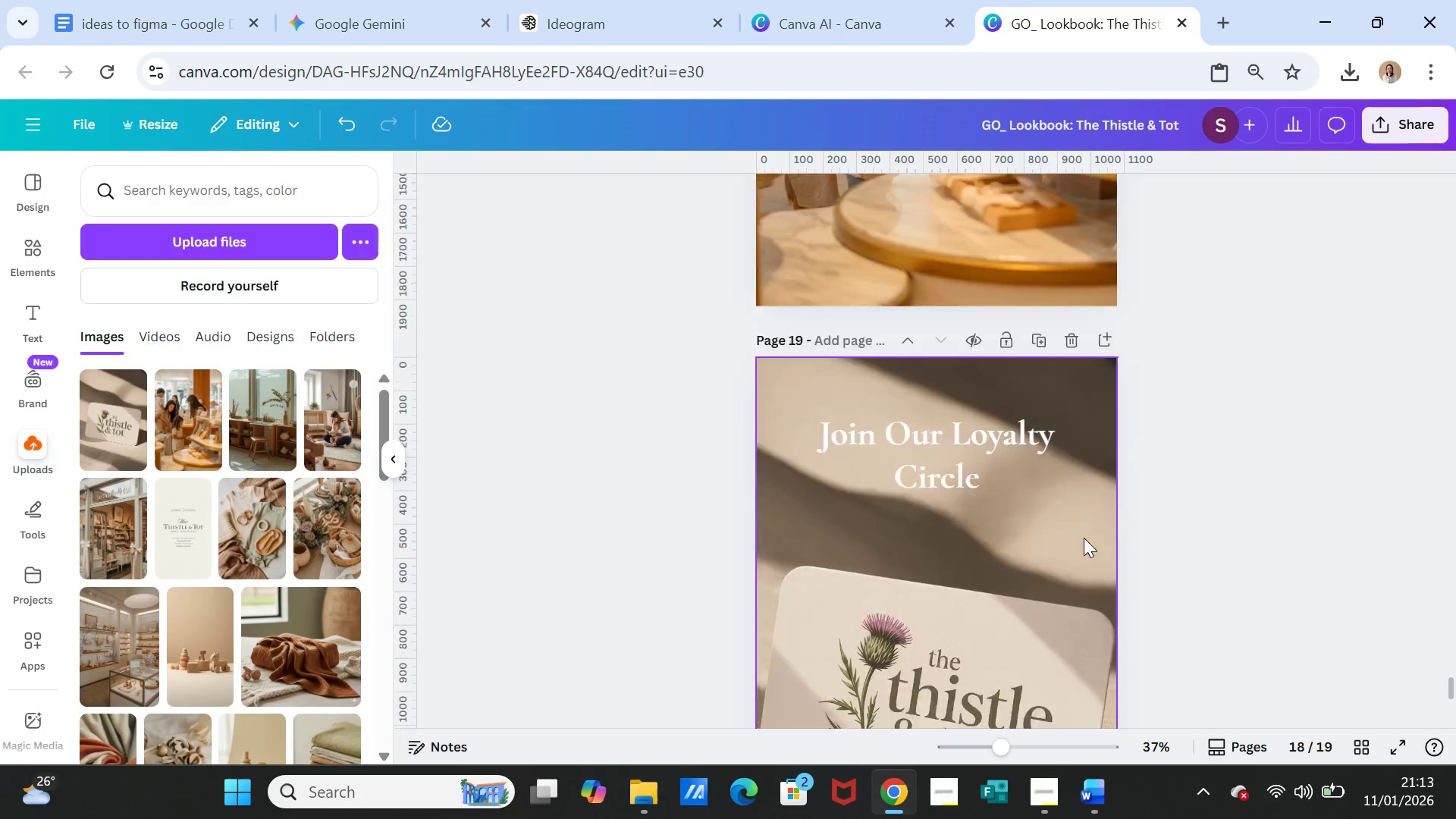 
scroll: coordinate [1084, 538], scroll_direction: down, amount: 3.0
 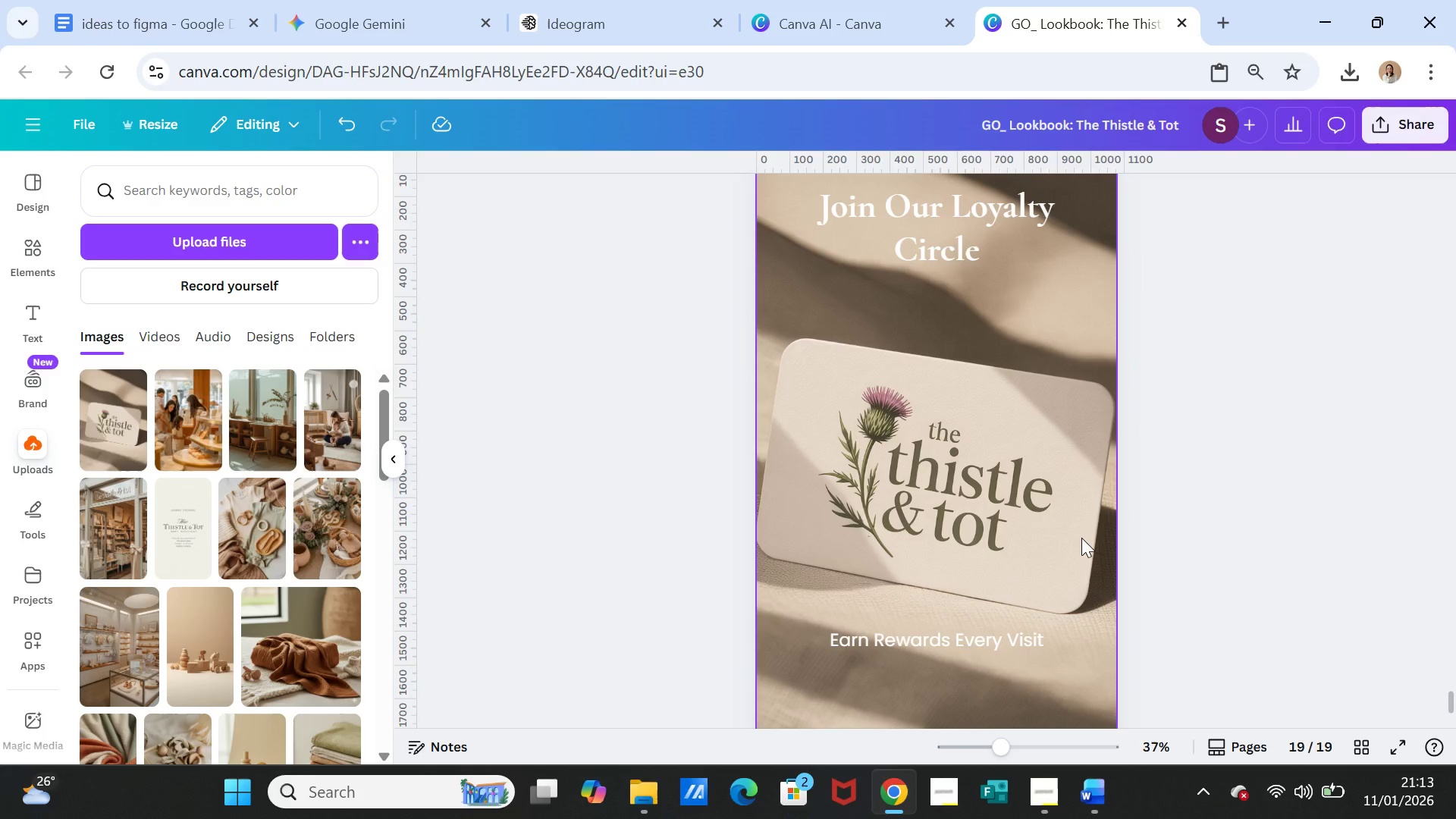 
scroll: coordinate [1096, 538], scroll_direction: up, amount: 2.0
 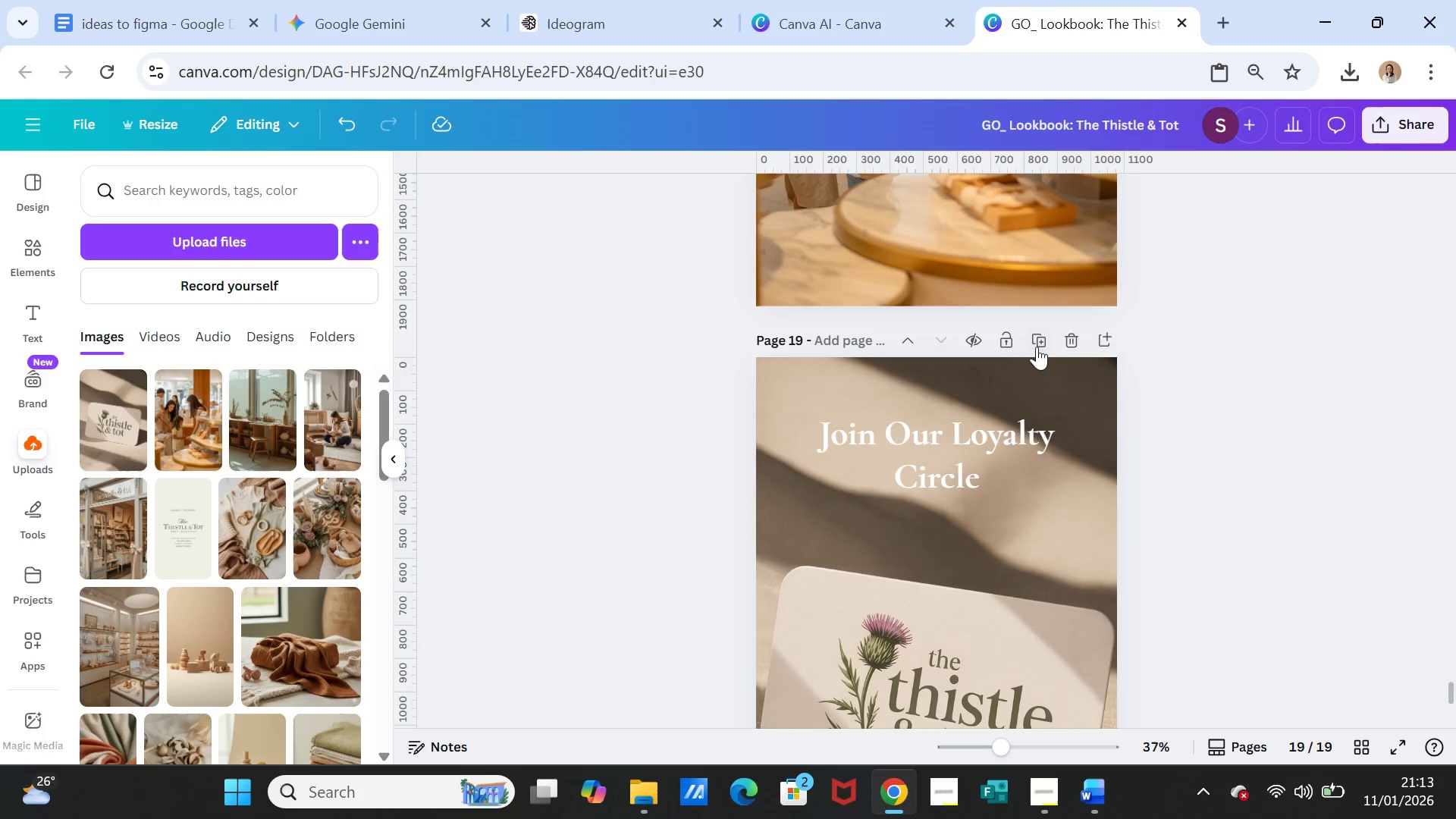 
left_click([1037, 344])
 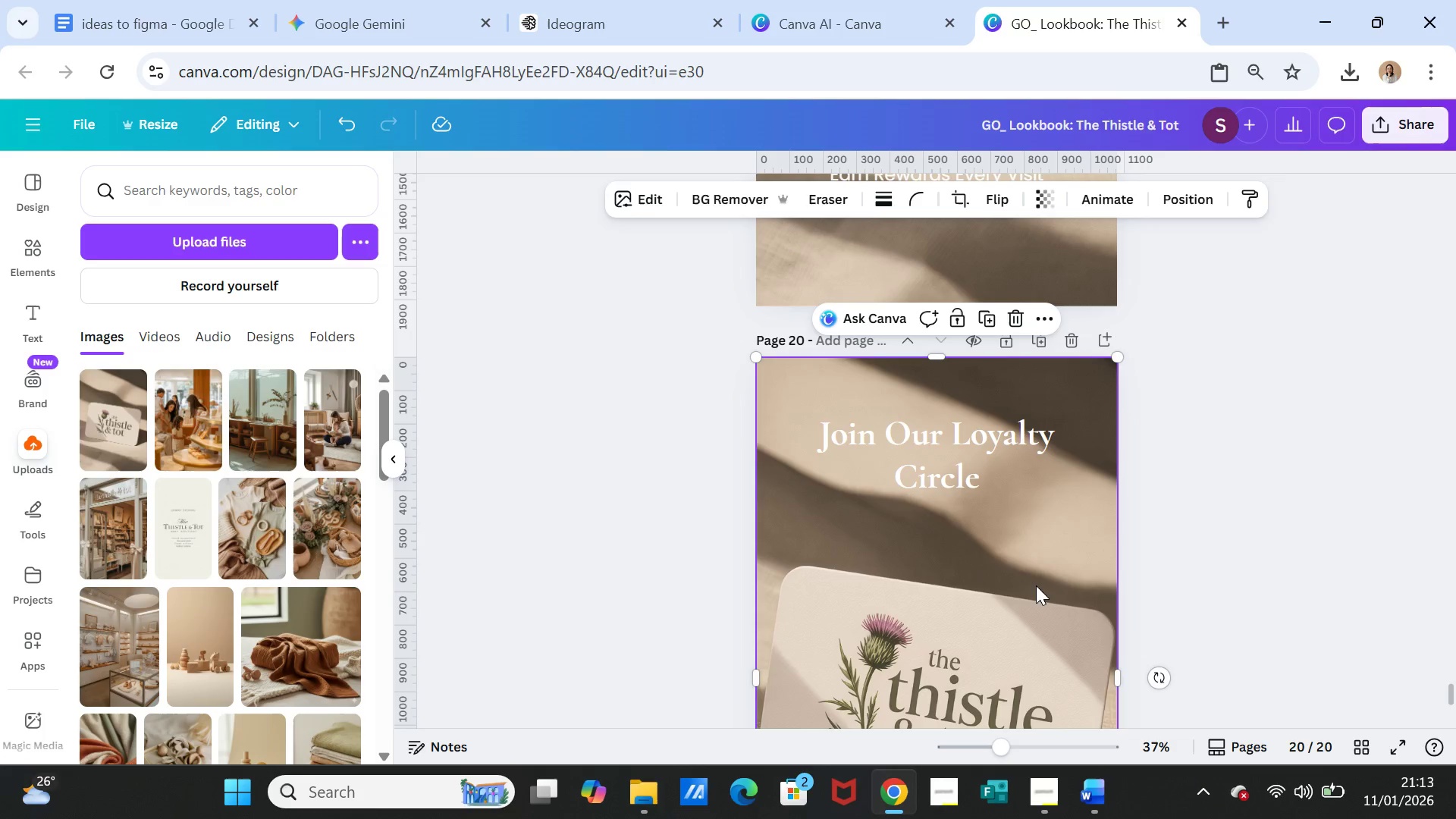 
key(Delete)
 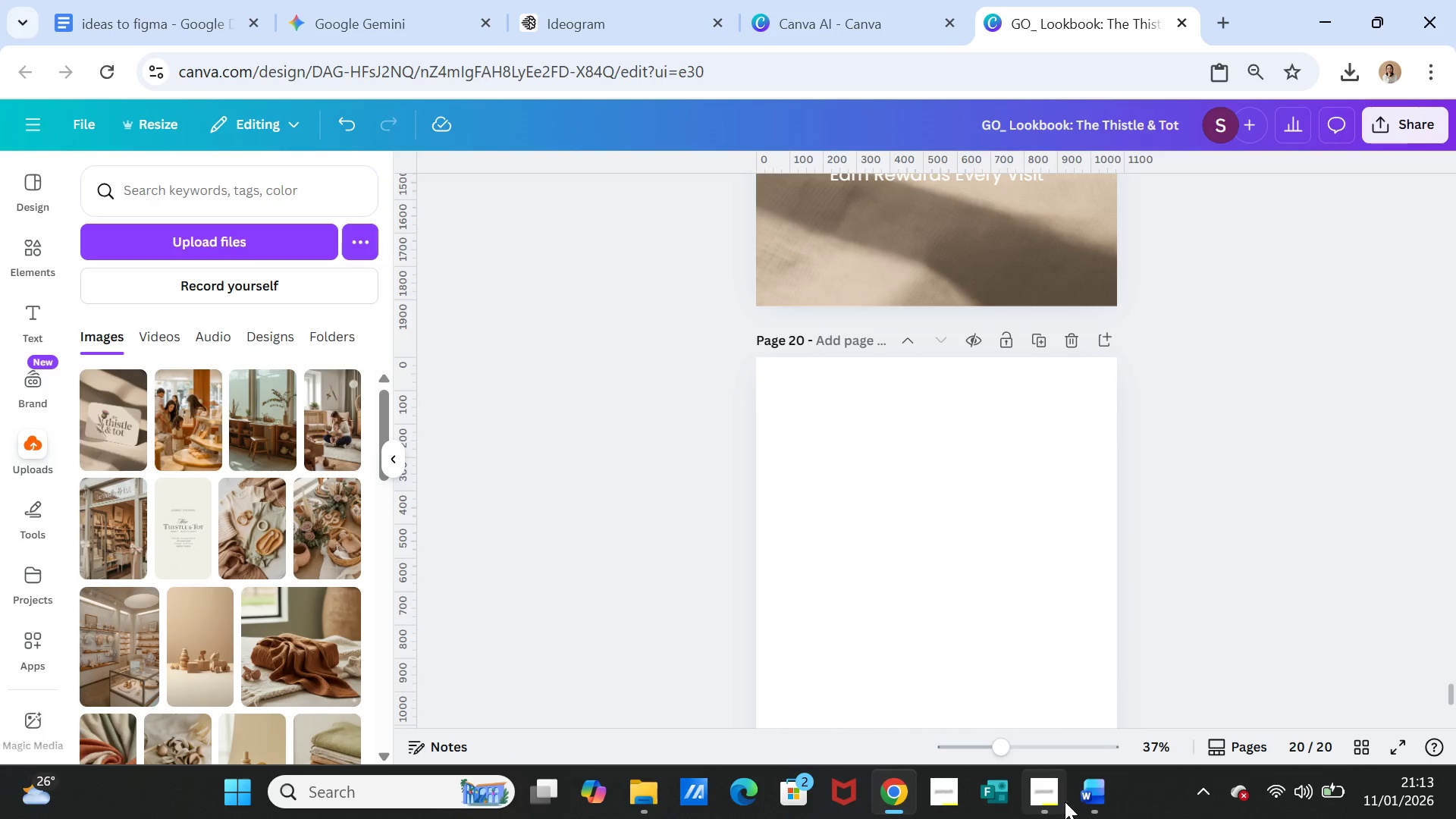 
left_click([1083, 795])
 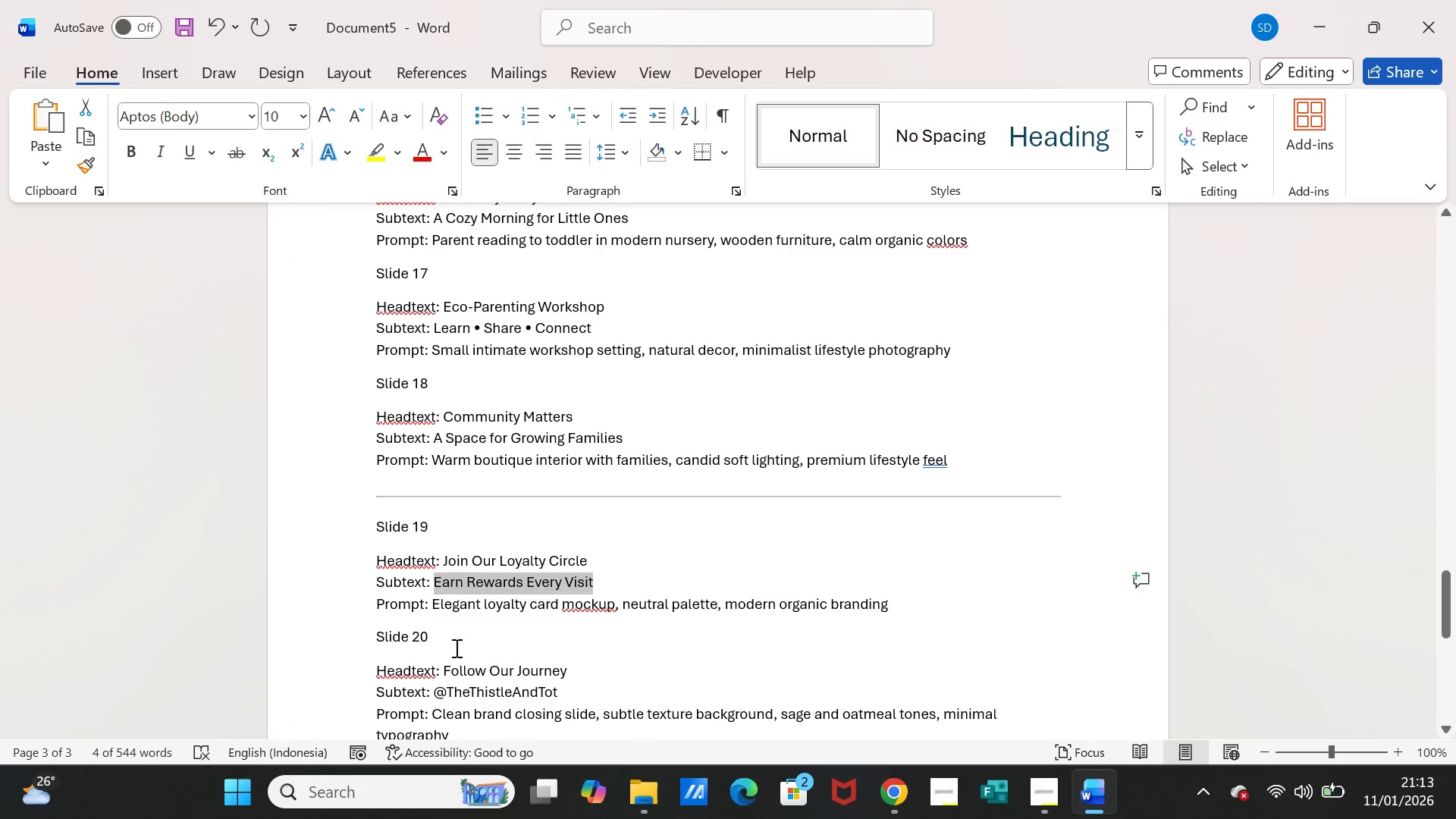 
scroll: coordinate [454, 648], scroll_direction: down, amount: 2.0
 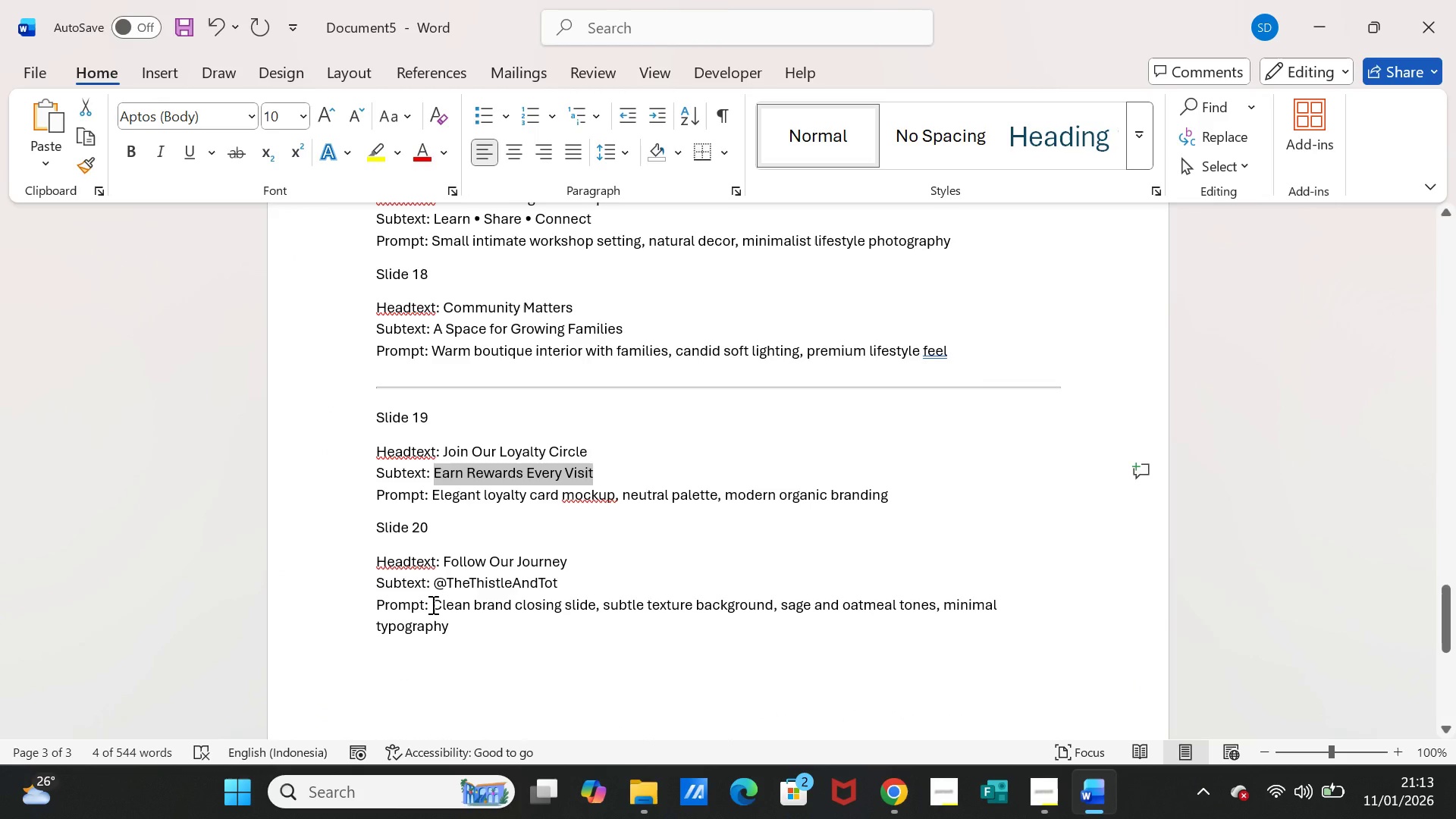 
left_click_drag(start_coordinate=[431, 604], to_coordinate=[447, 623])
 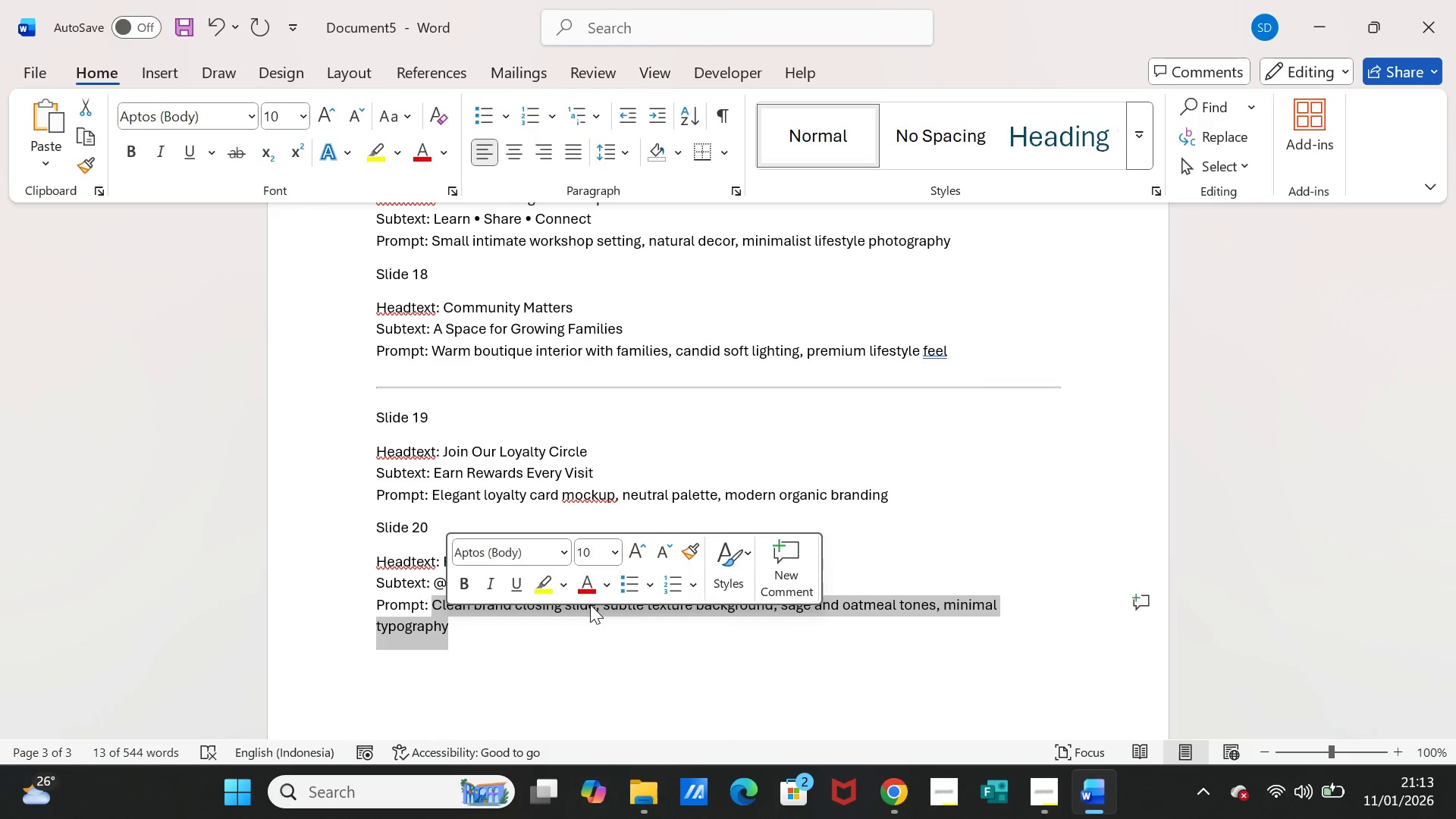 
key(Control+C)
 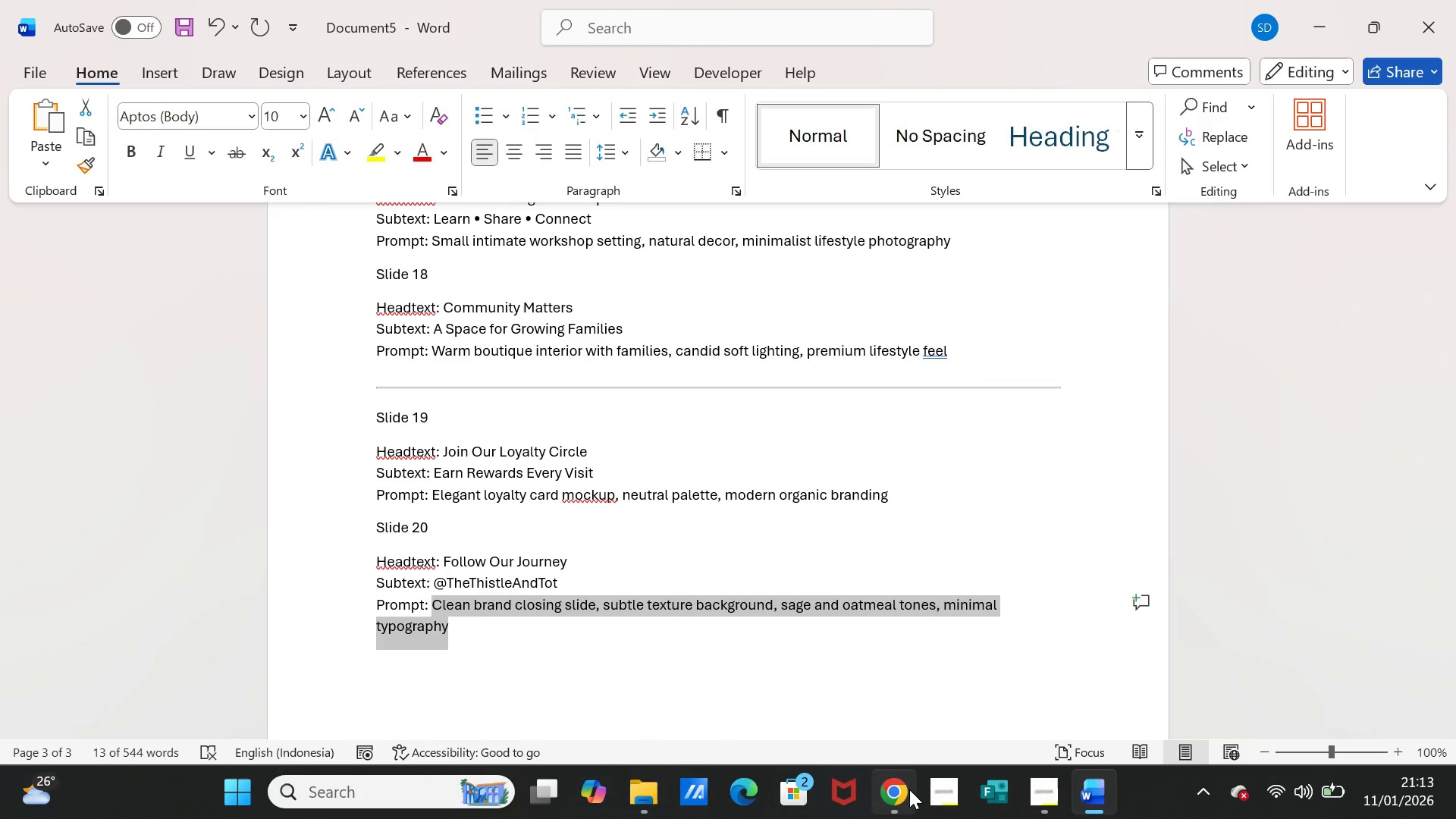 
left_click([904, 789])
 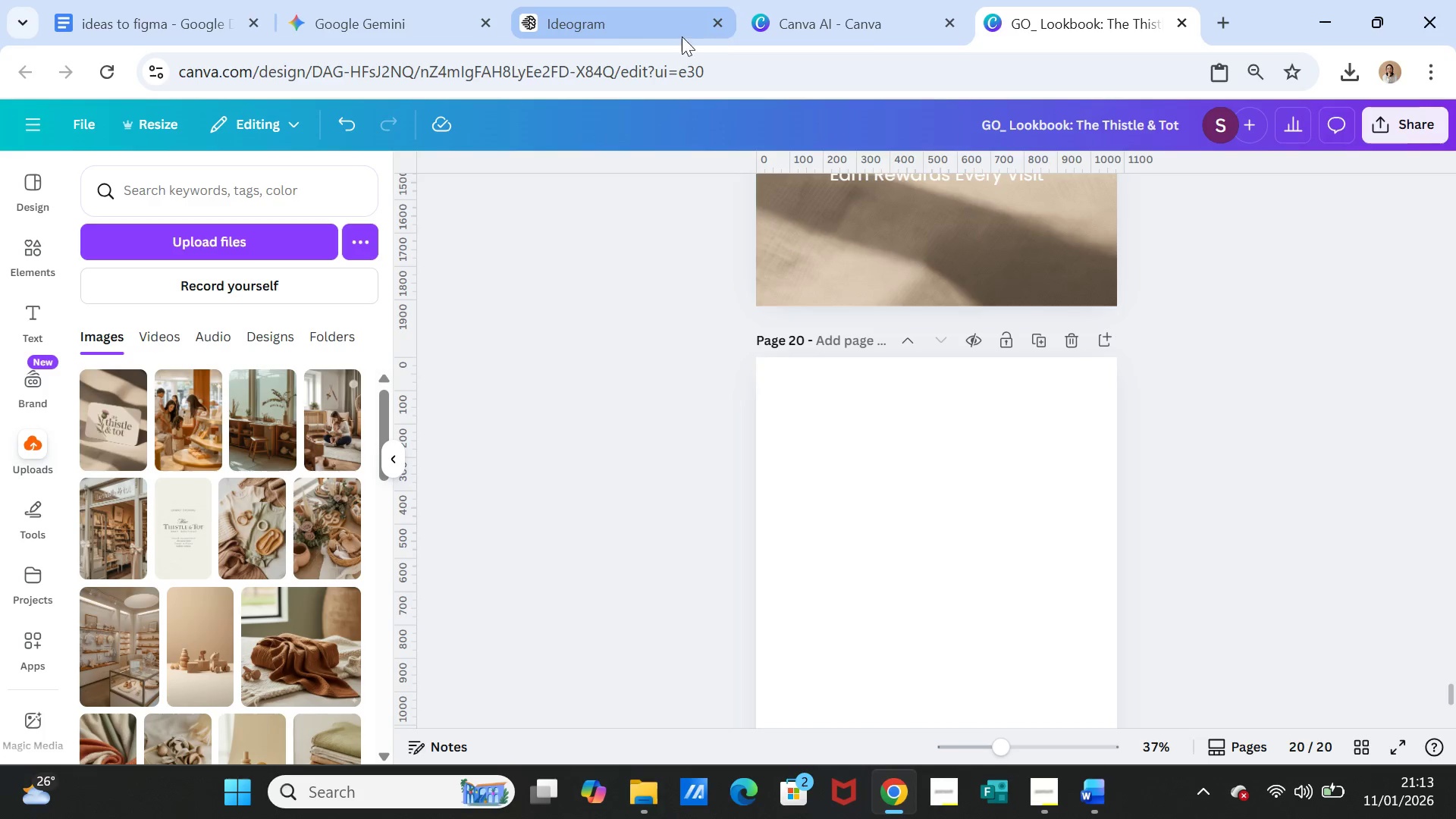 
left_click([605, 17])
 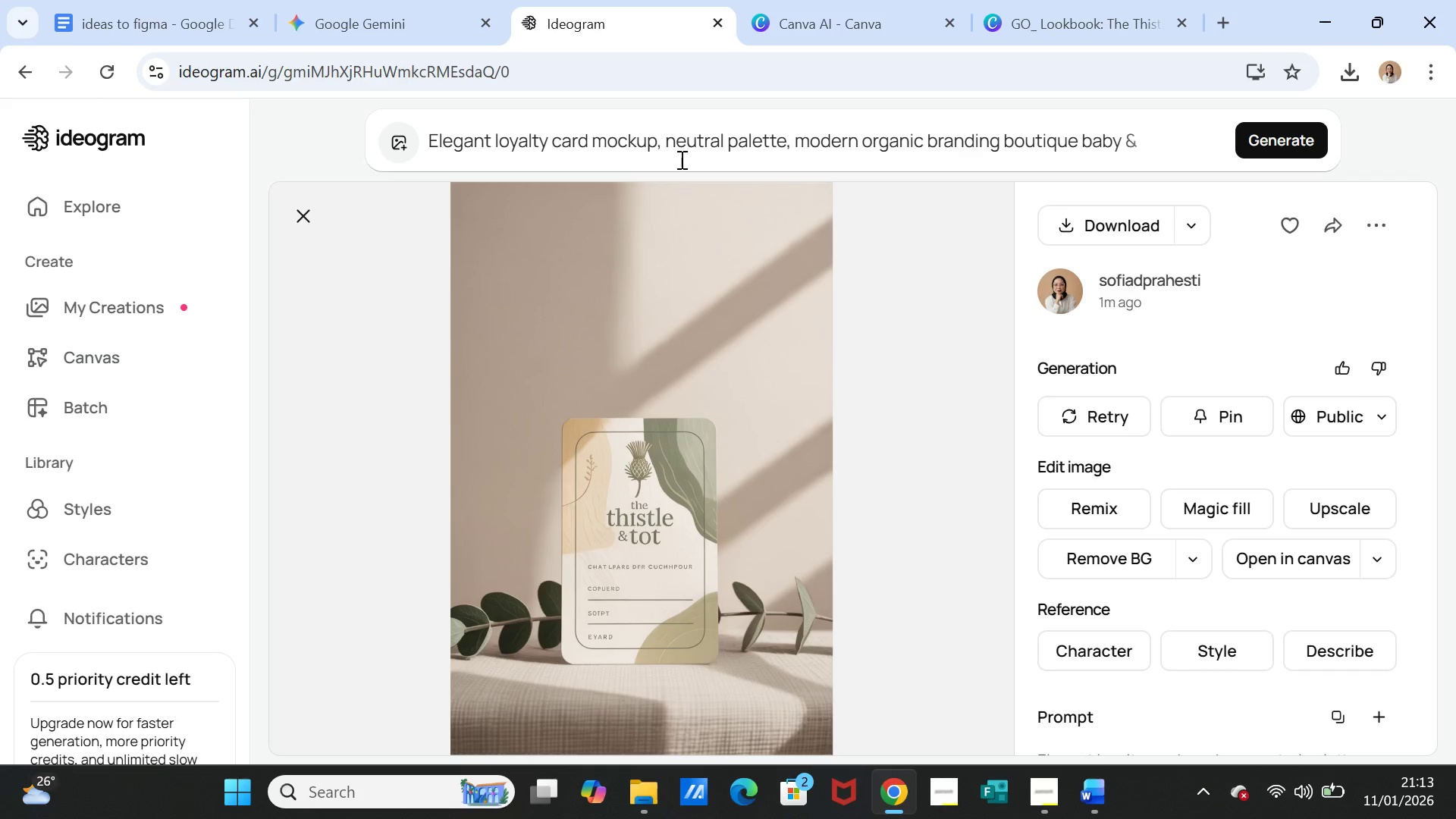 
left_click([679, 136])
 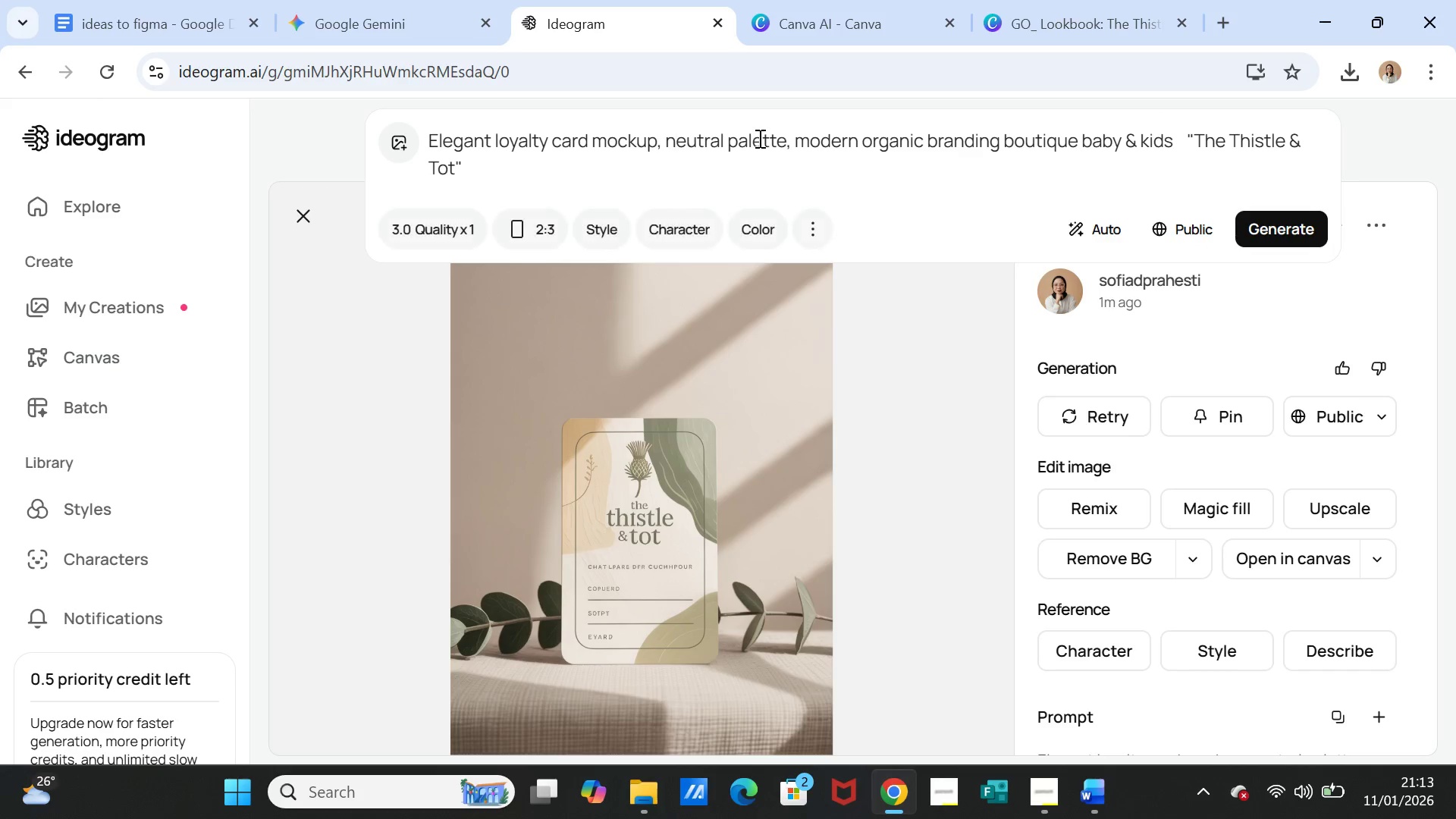 
double_click([758, 138])
 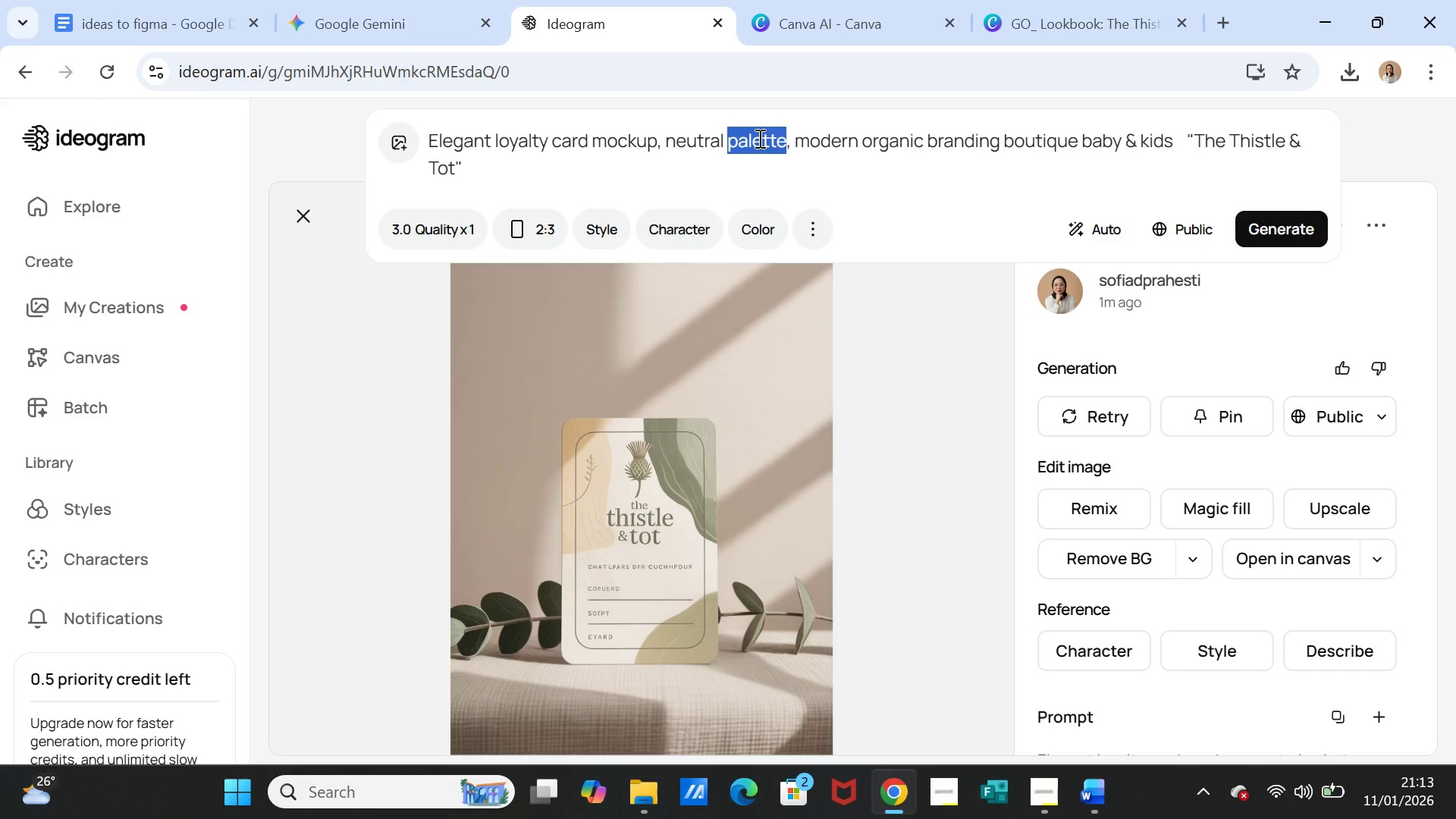 
triple_click([758, 138])
 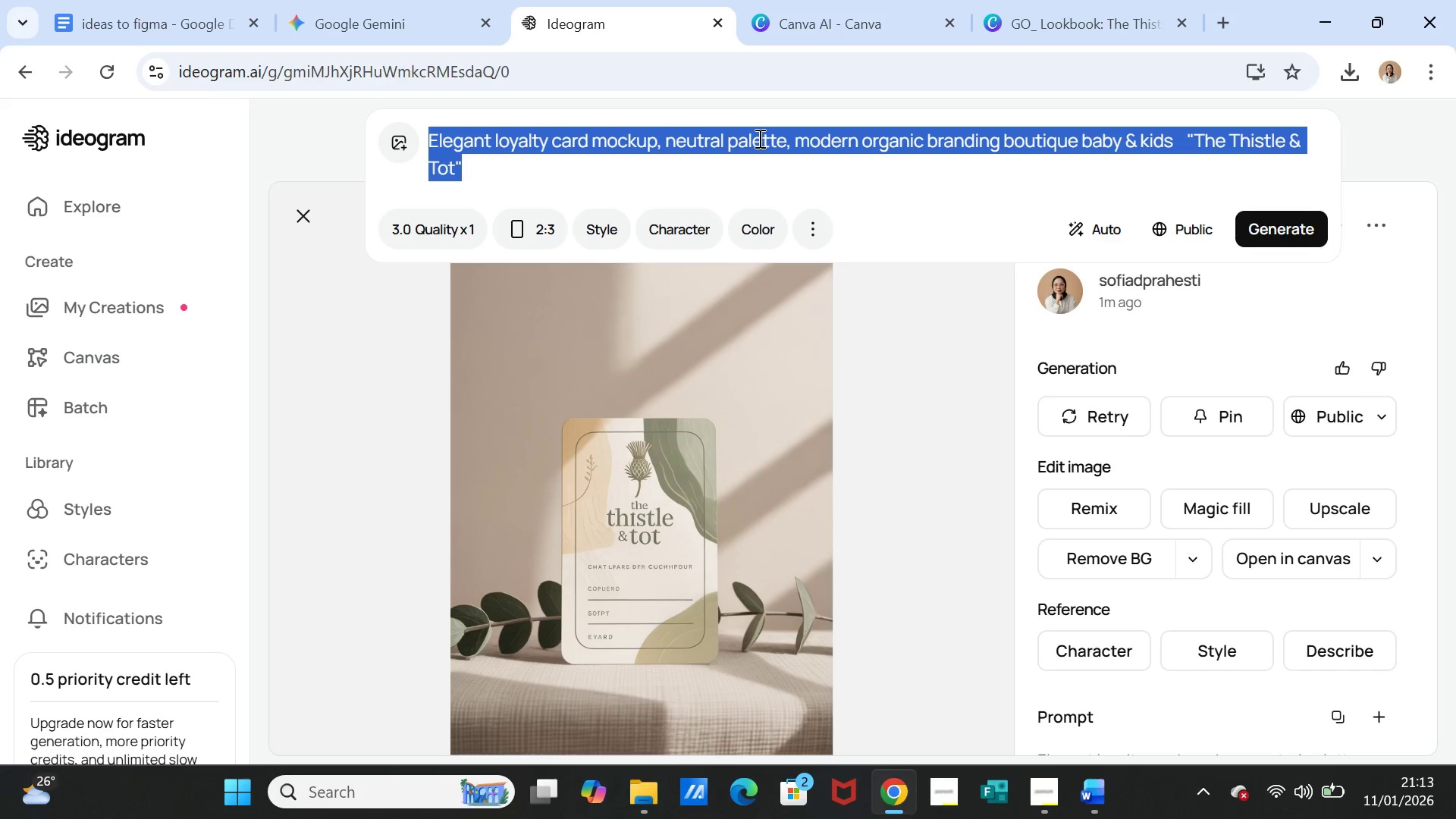 
key(Control+V)
 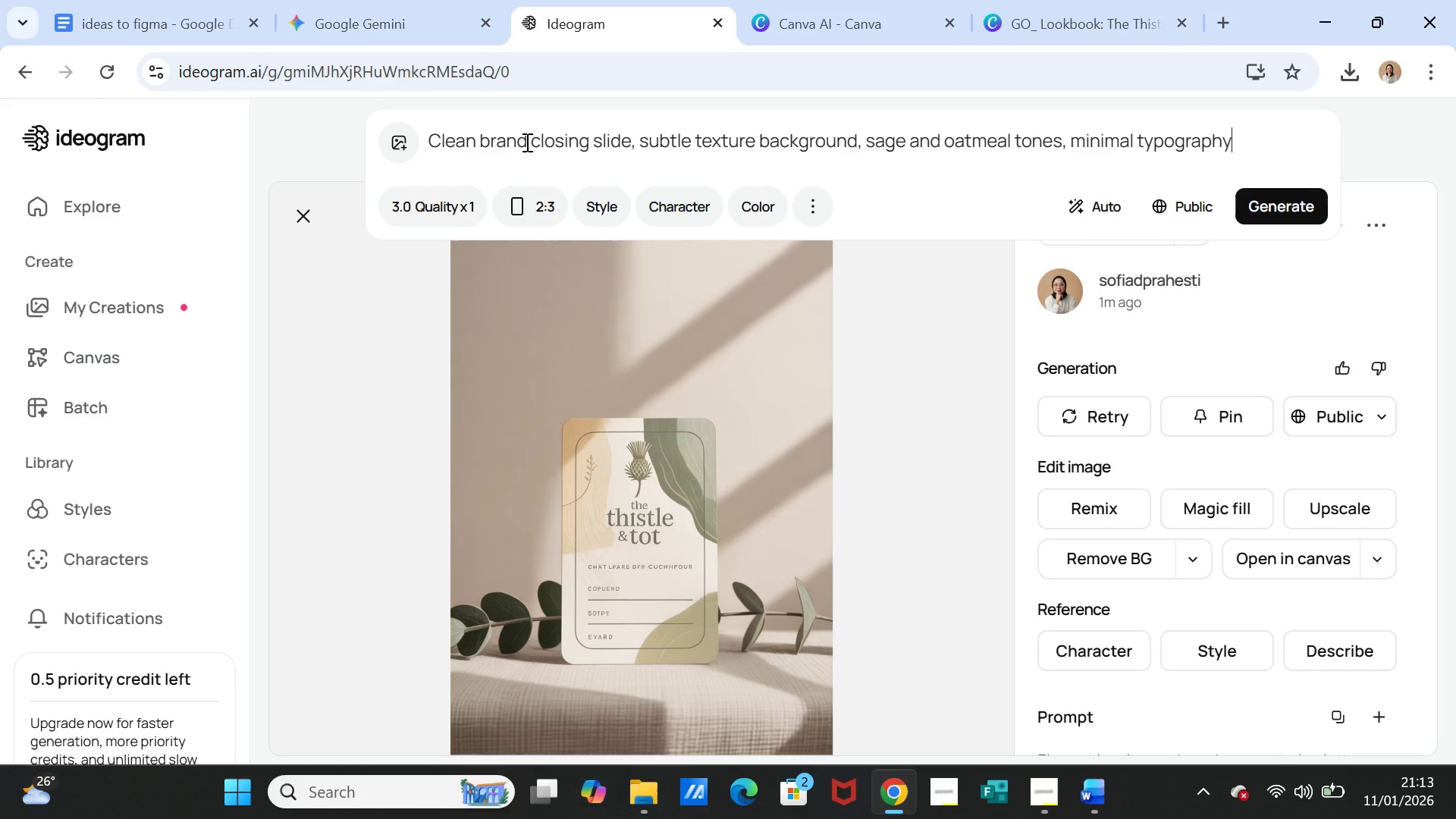 
left_click([529, 142])
 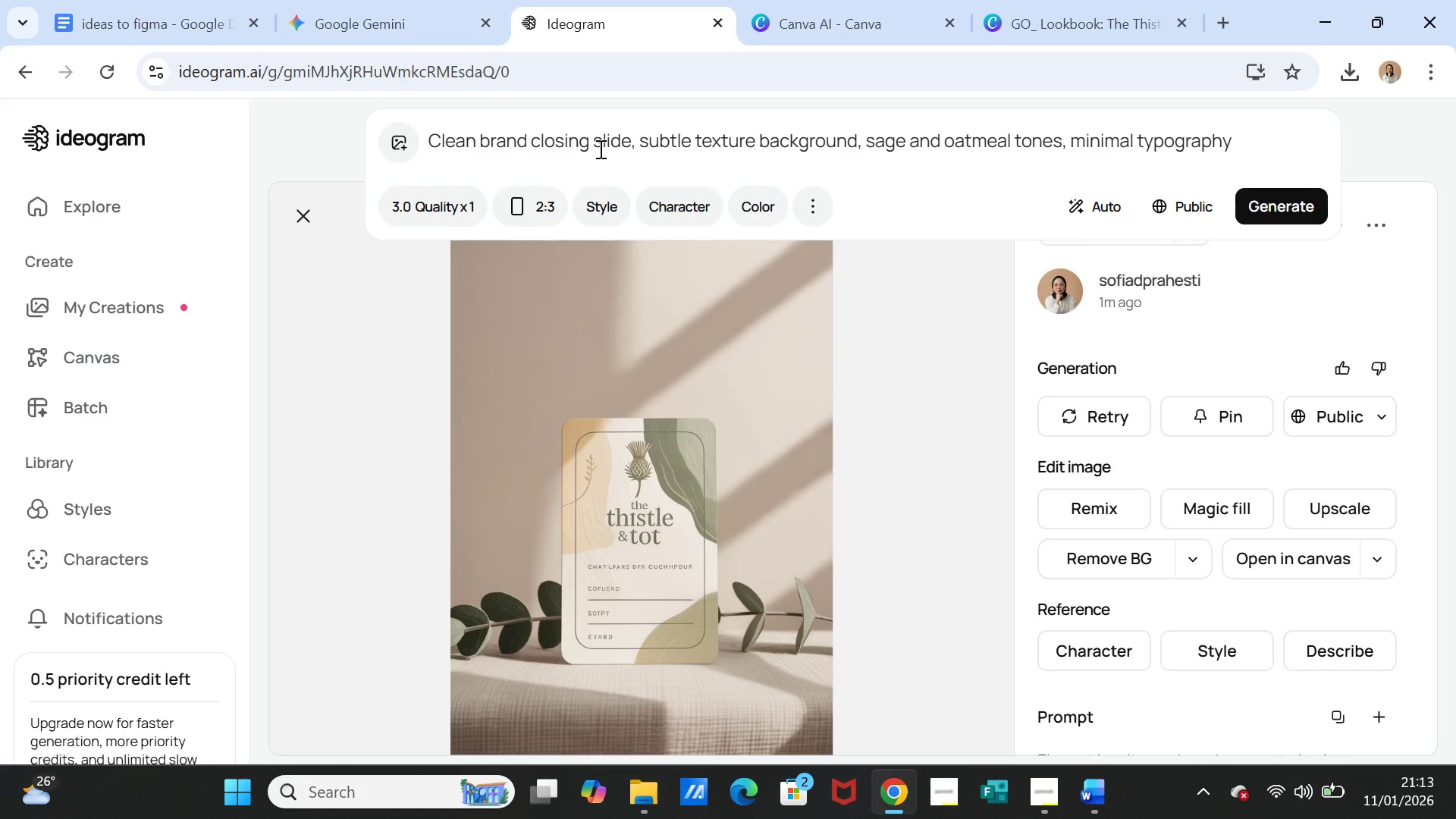 
key(Space)
 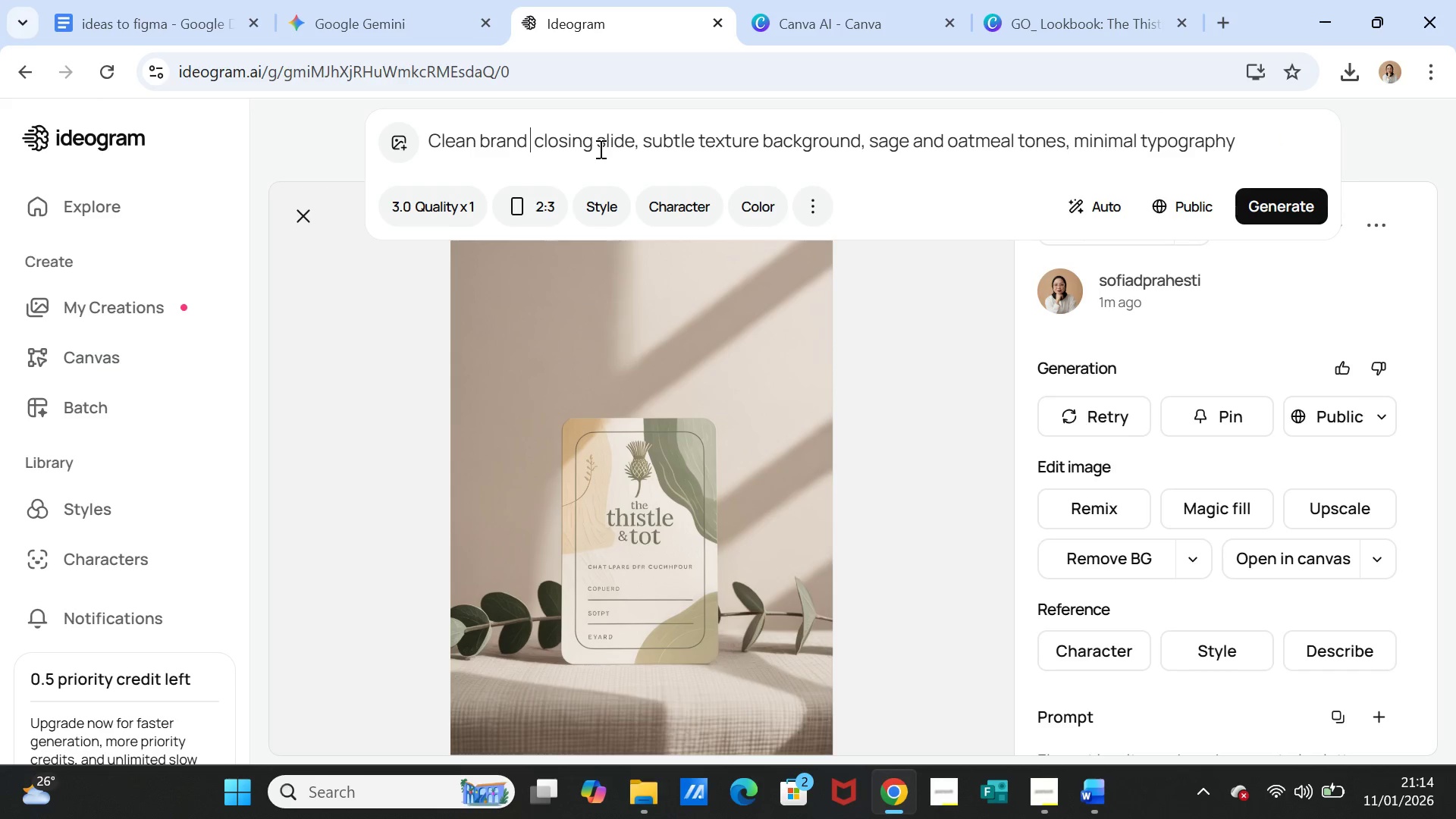 
key(Shift+Quote)
 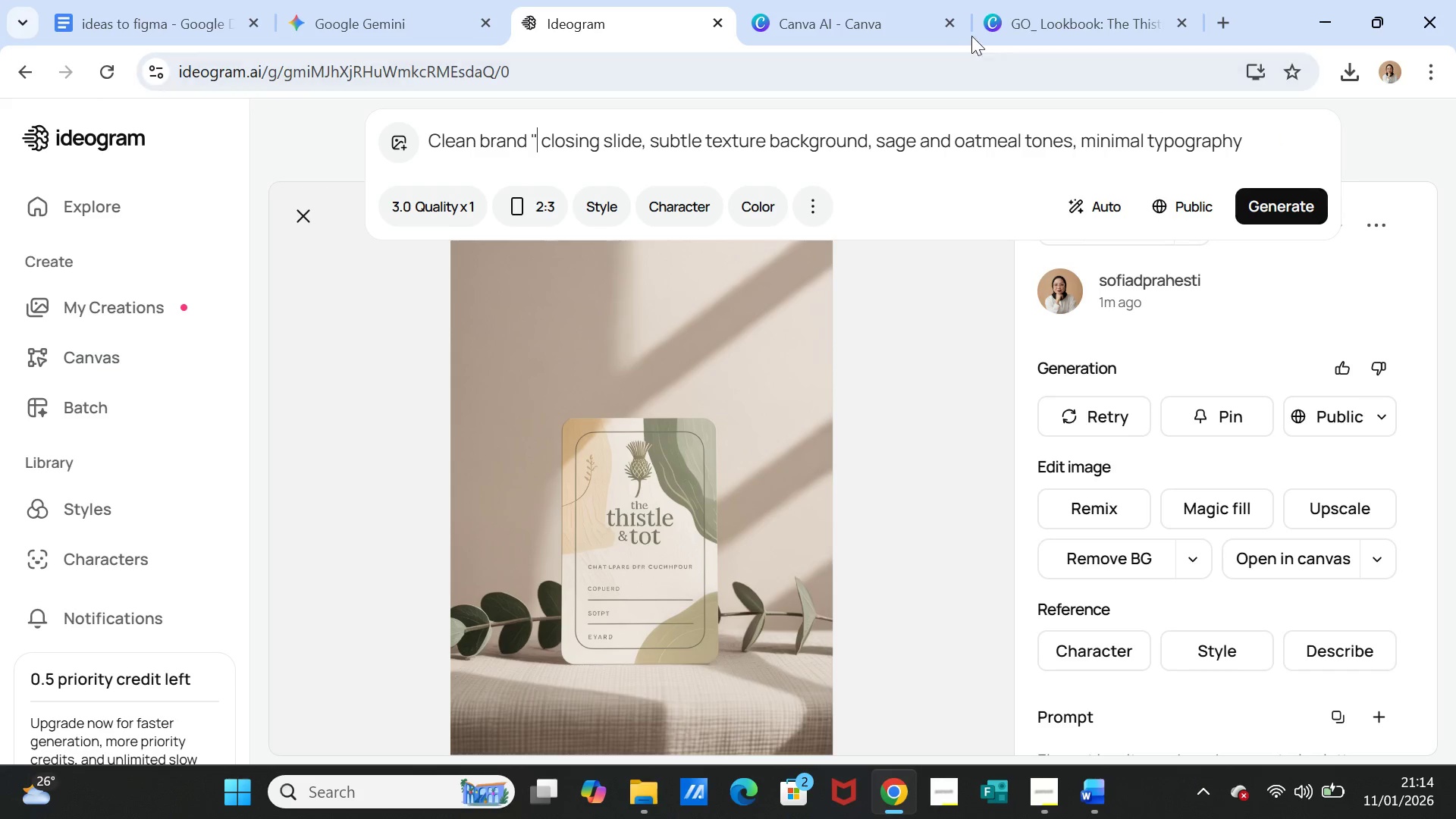 
left_click([1048, 11])
 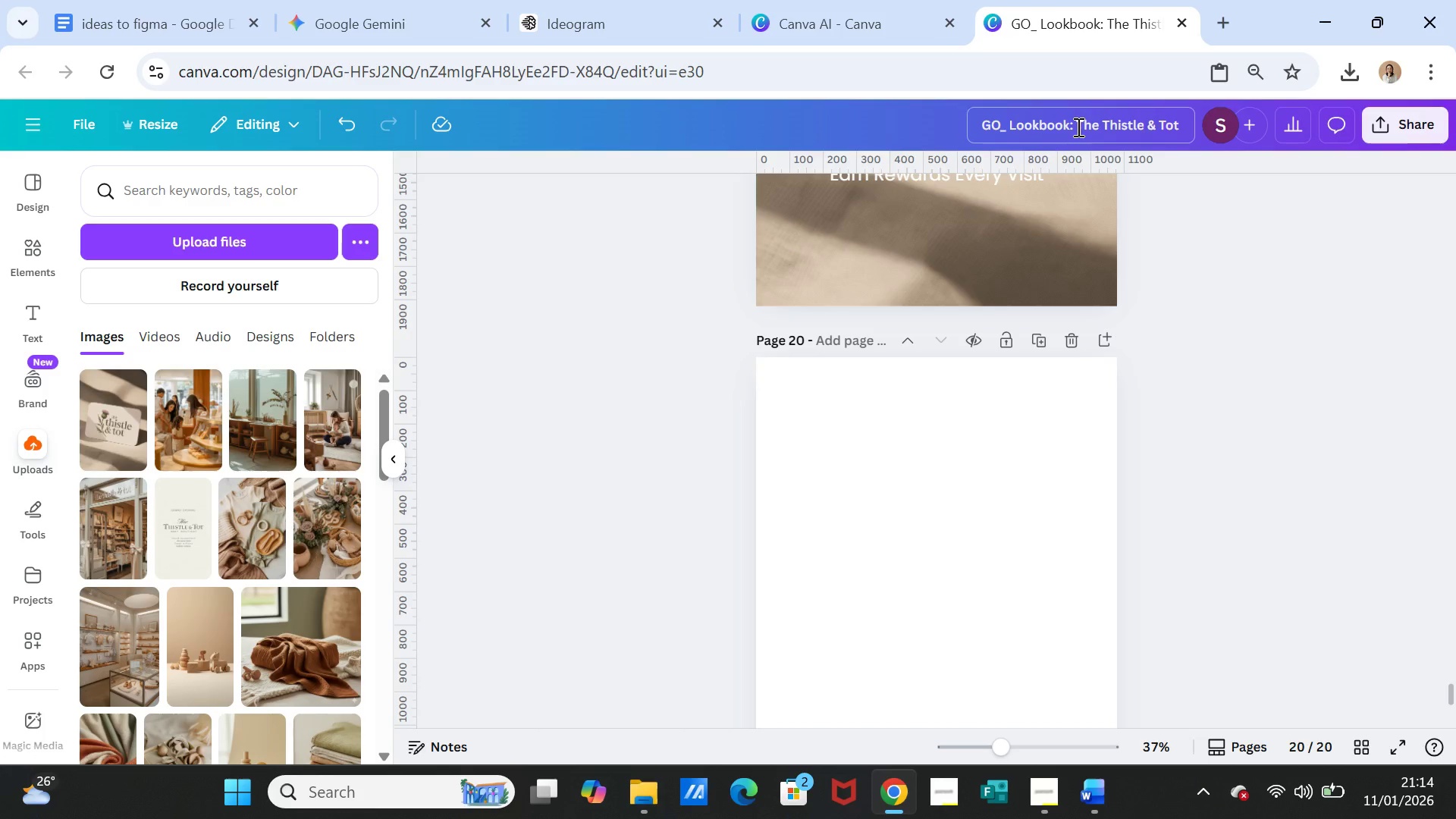 
left_click_drag(start_coordinate=[1076, 126], to_coordinate=[1180, 126])
 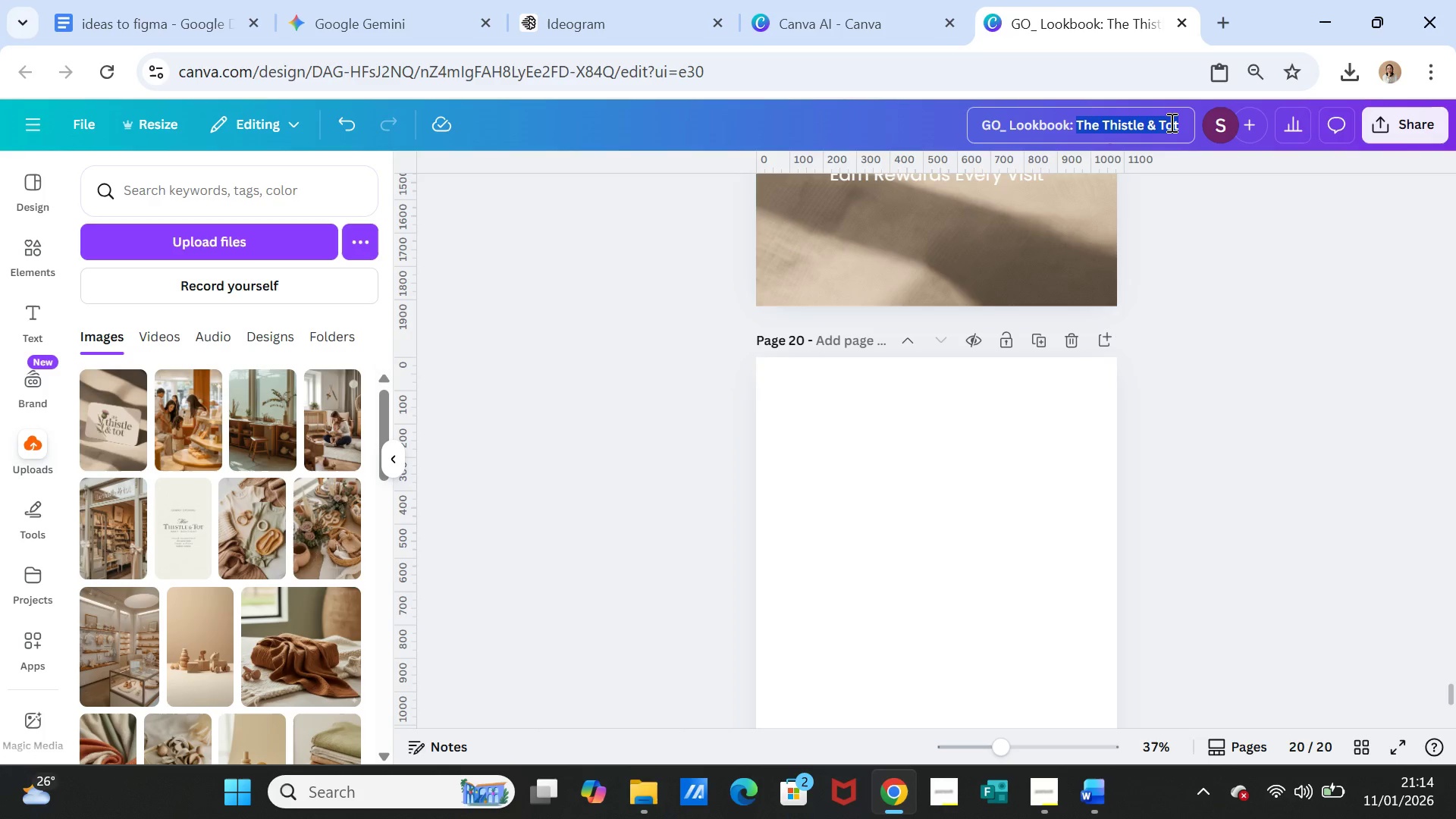 
key(Control+C)
 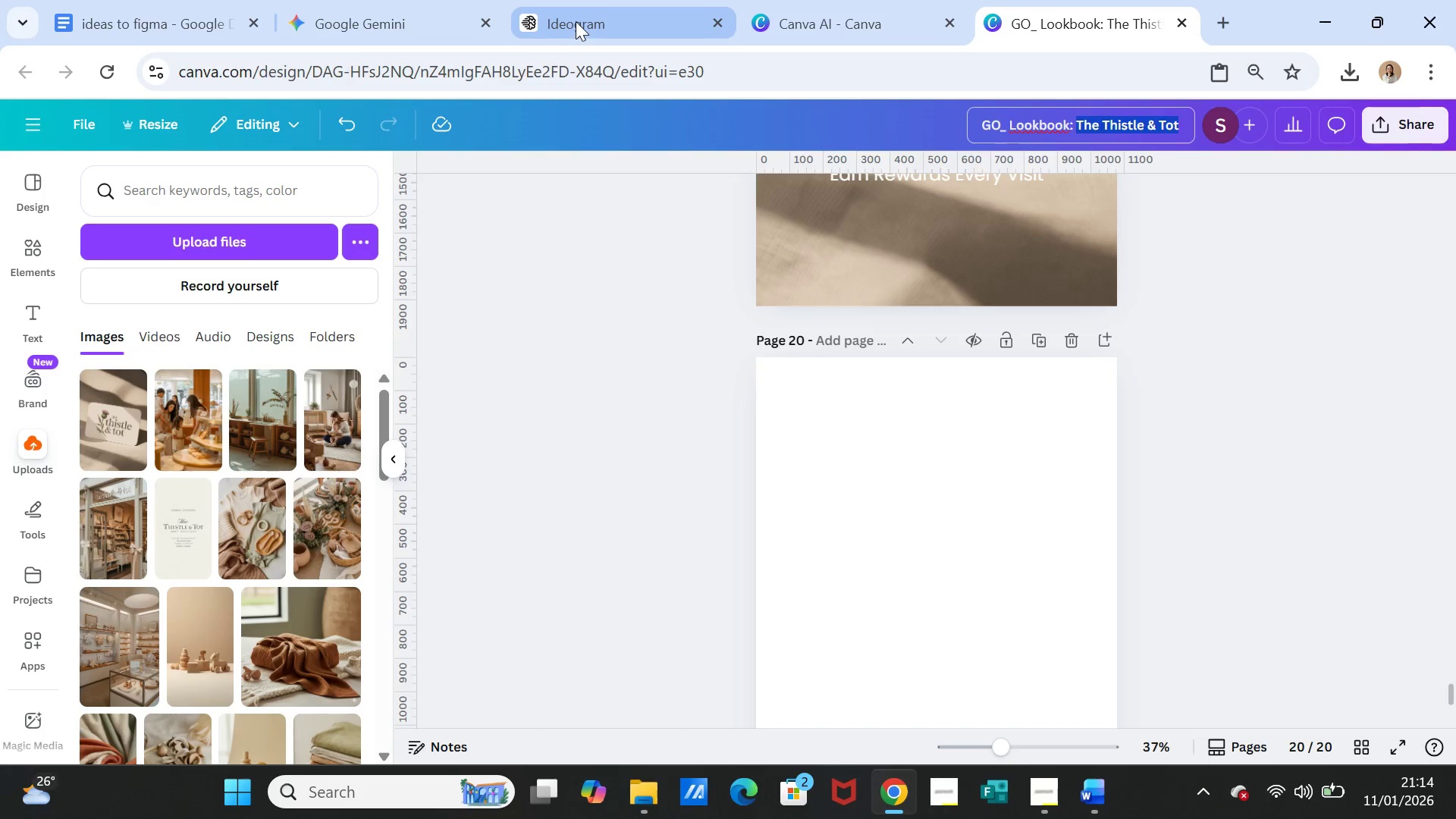 
left_click([576, 20])
 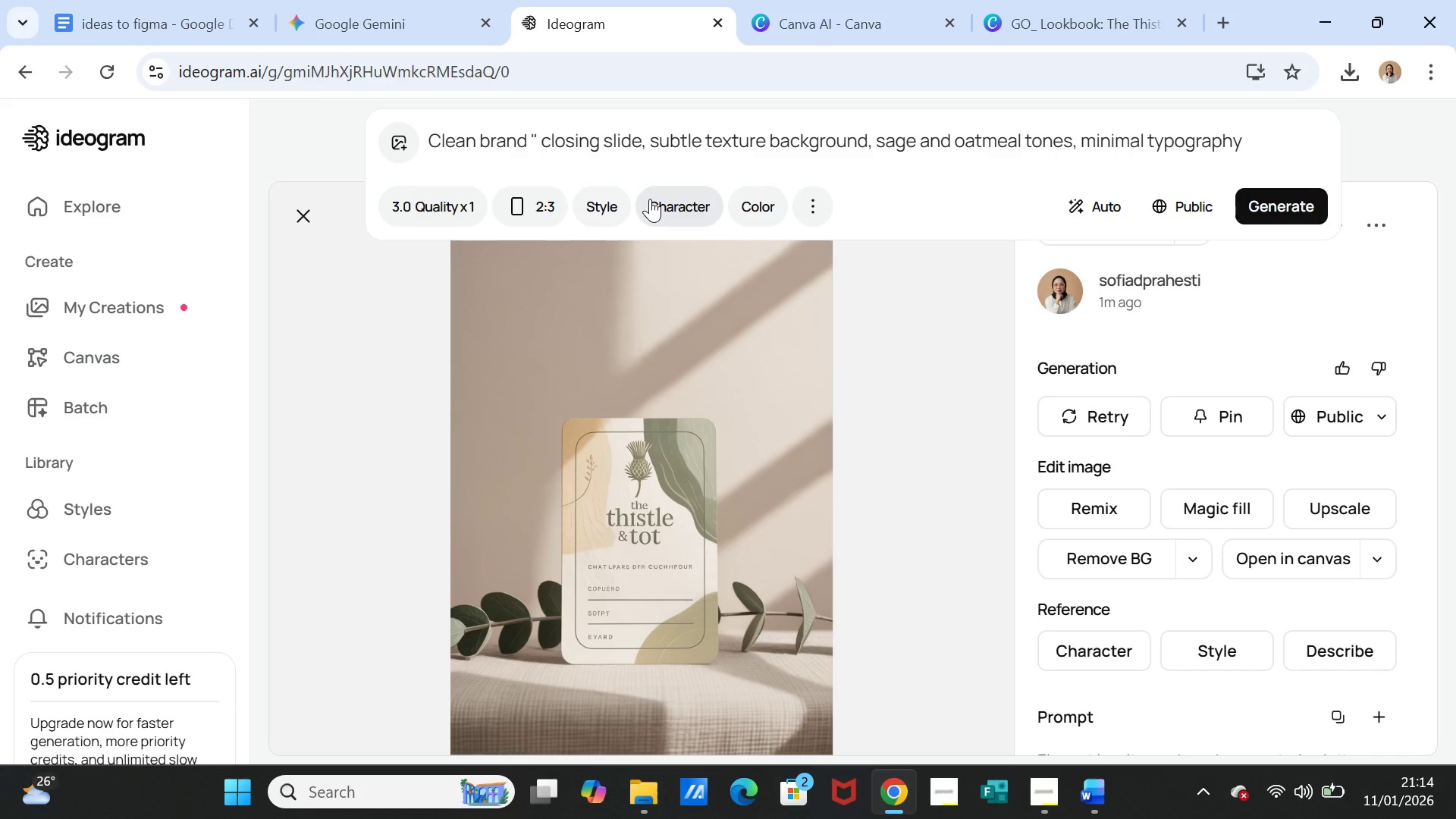 
key(Control+V)
 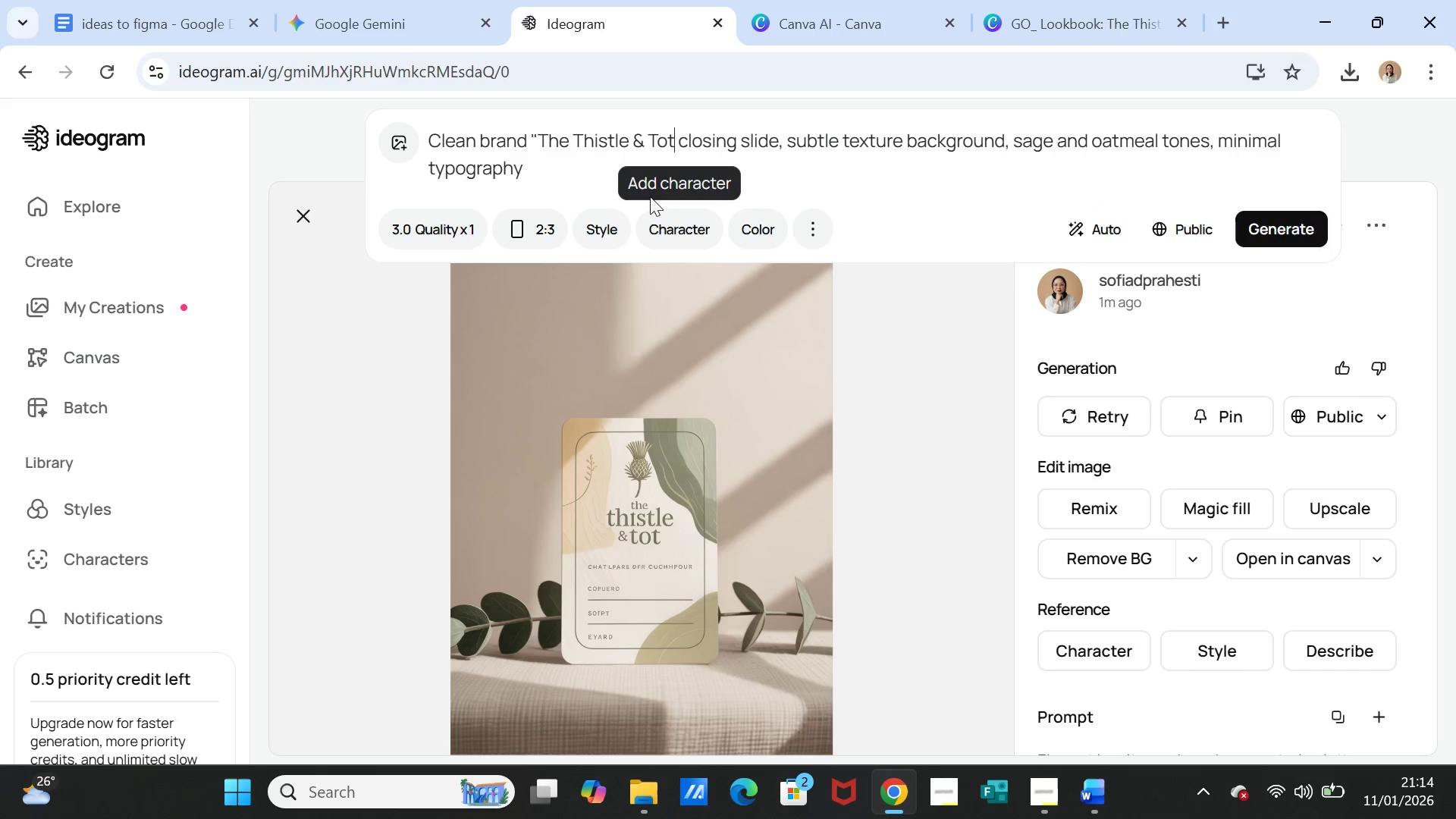 
key(Shift+Quote)
 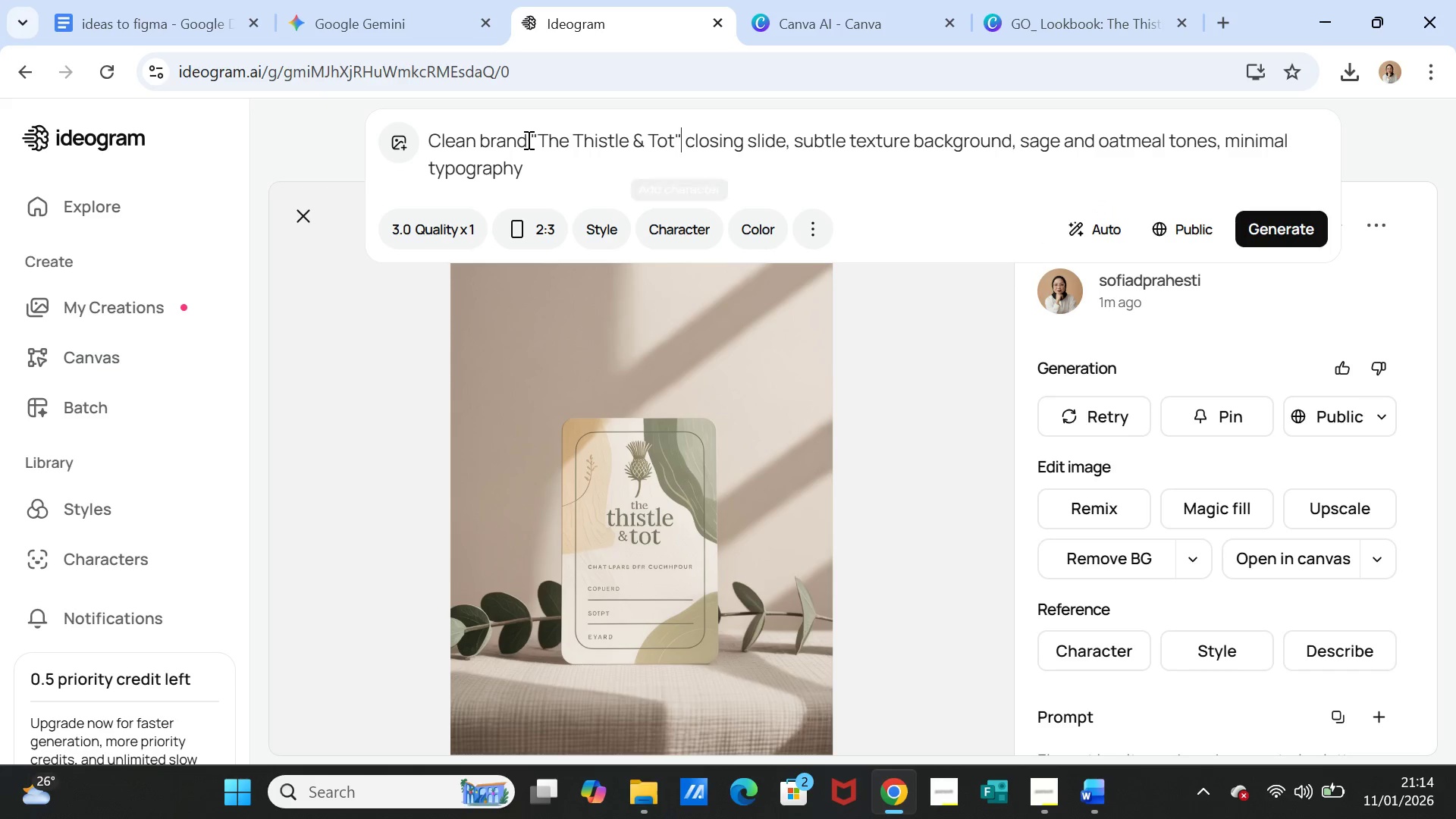 
left_click([528, 140])
 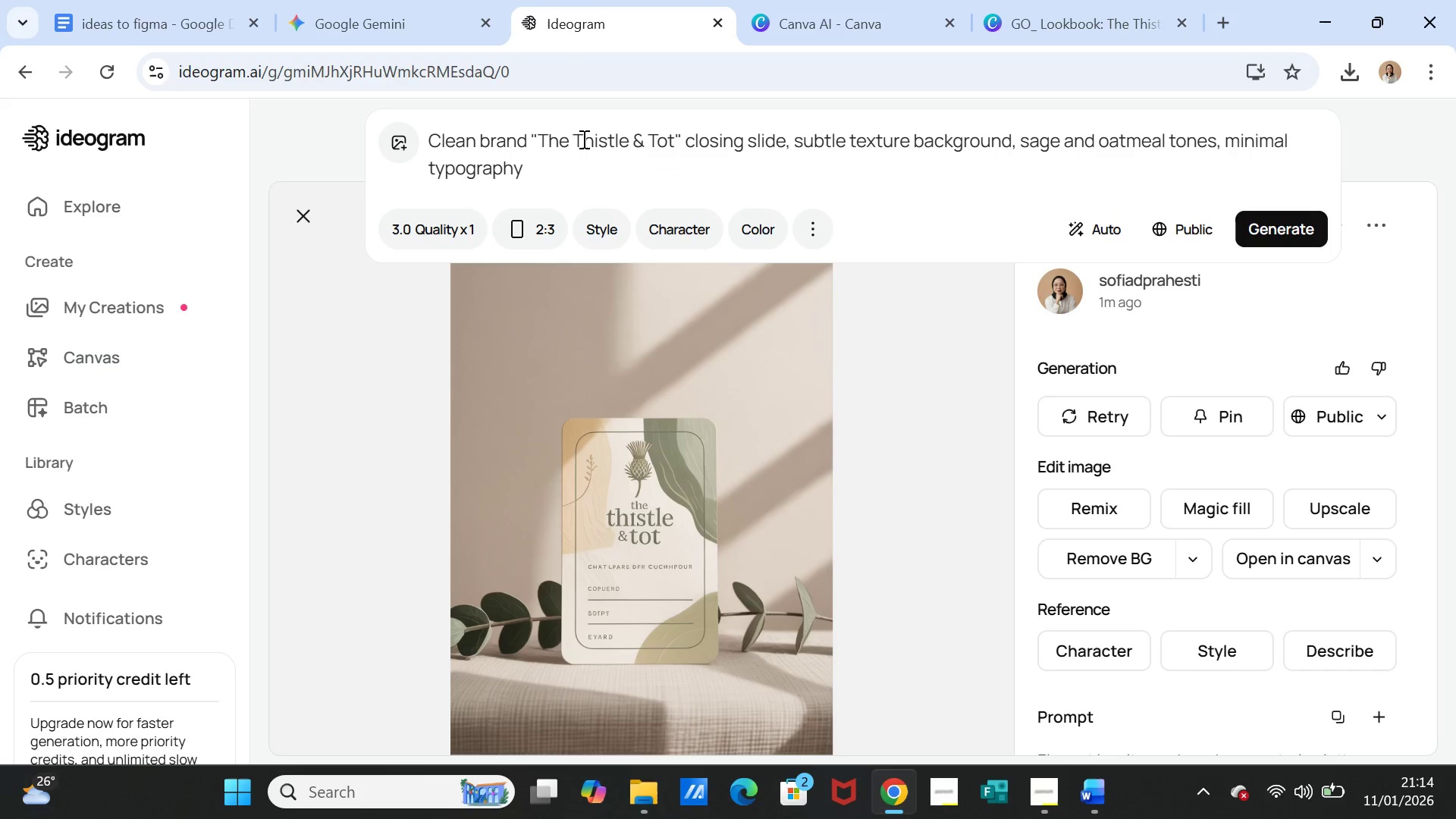 
type( baby boutique )
 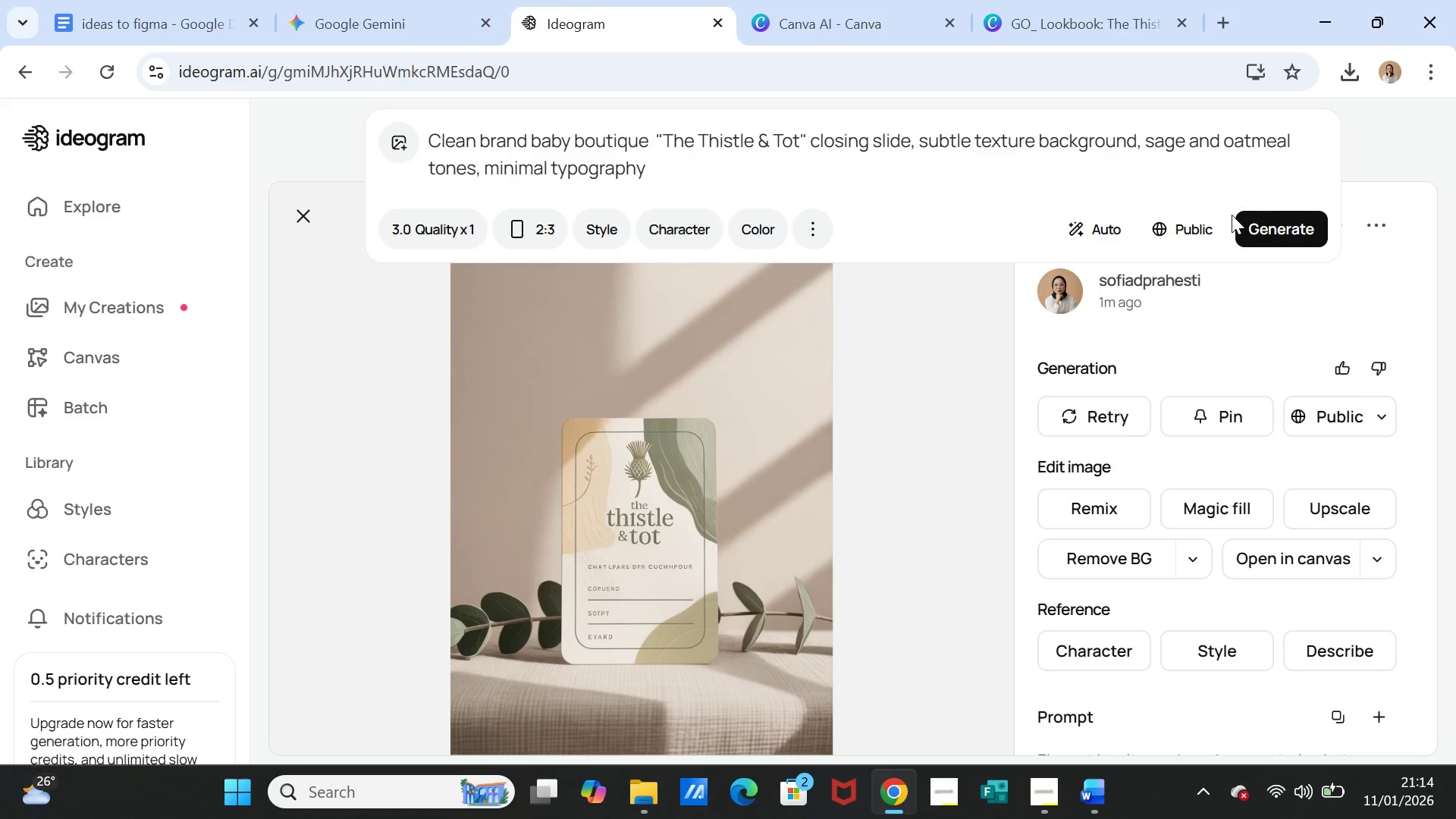 
left_click([1260, 222])
 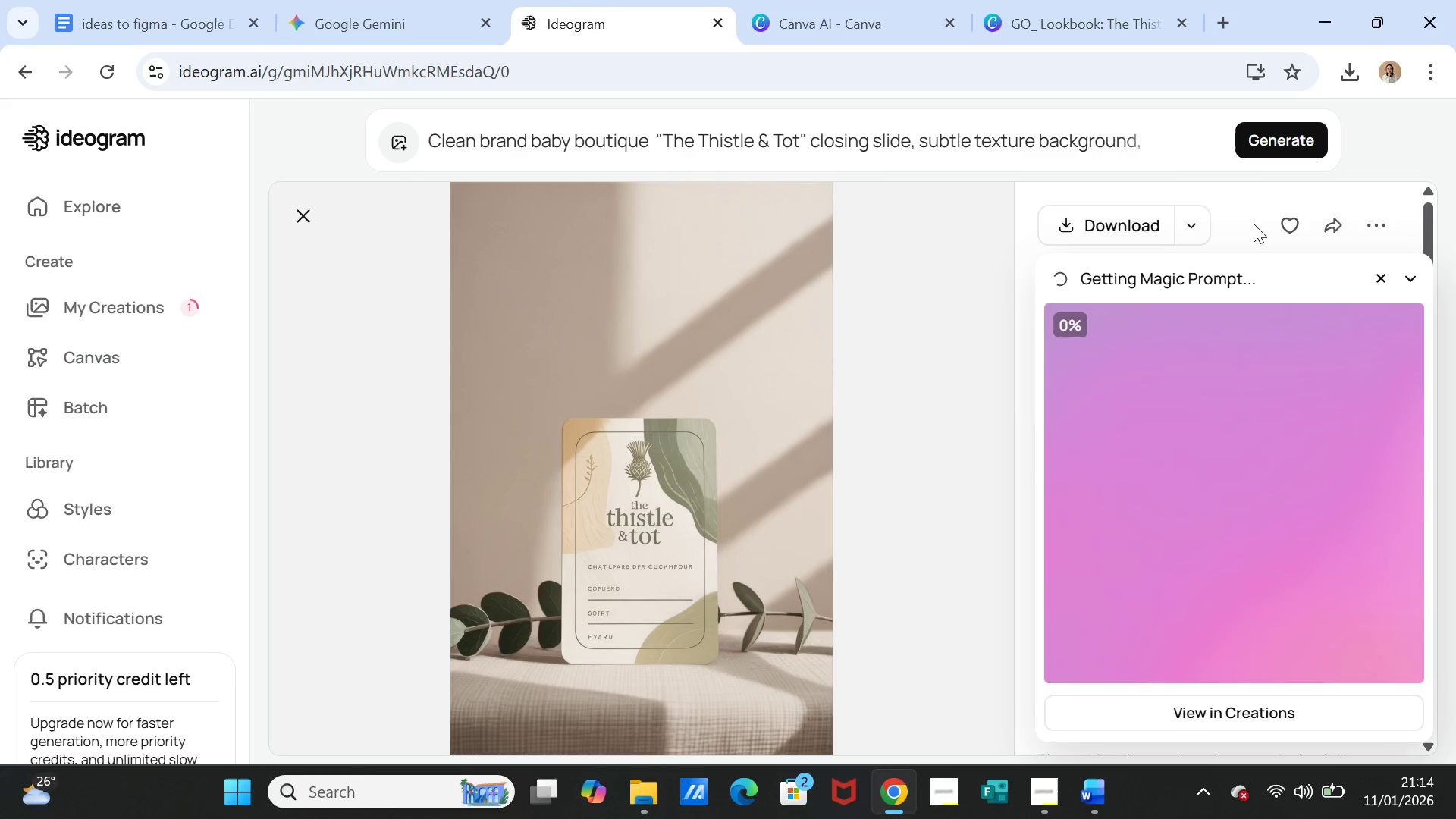 
wait(18.55)
 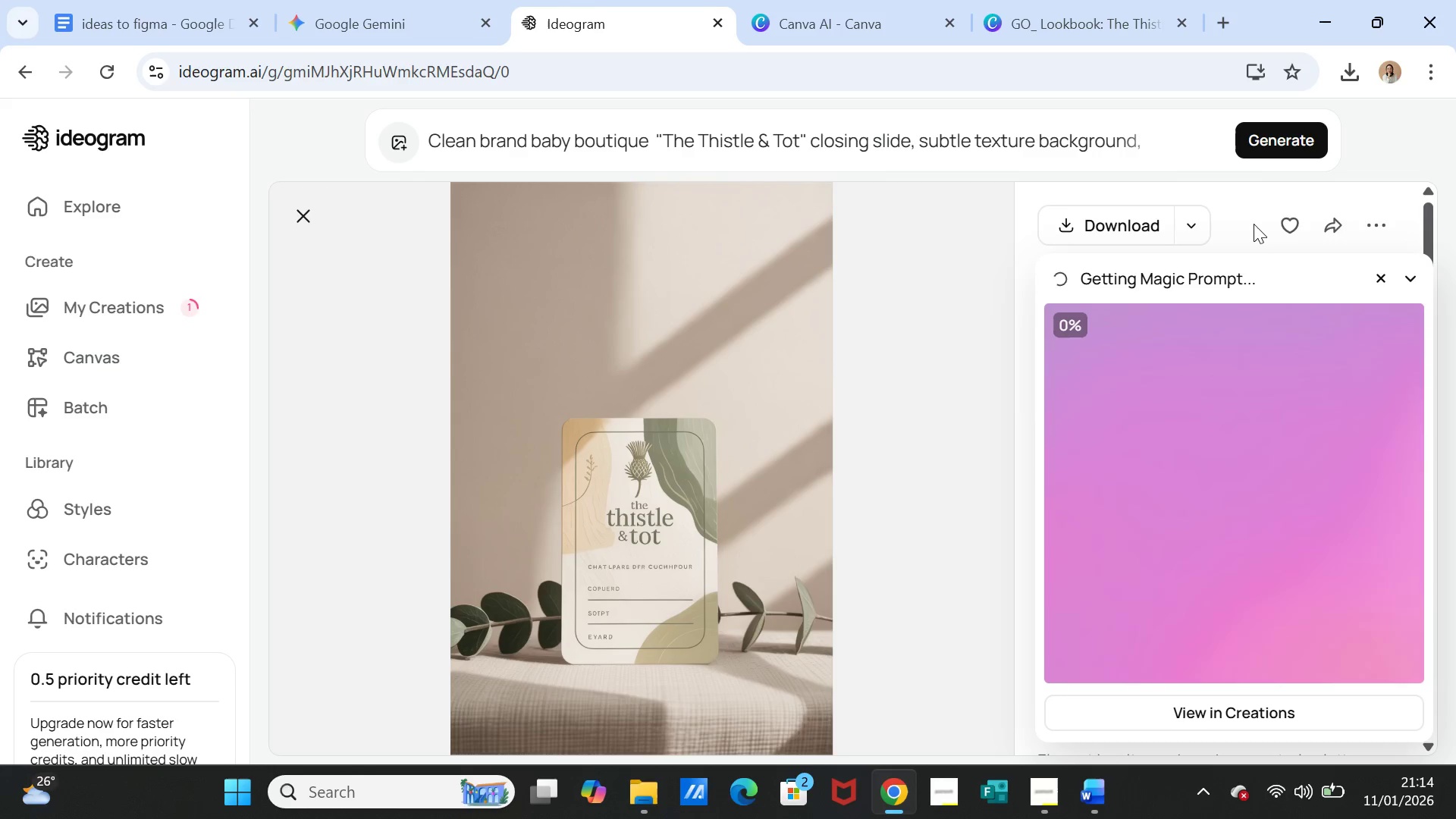 
left_click([1106, 19])
 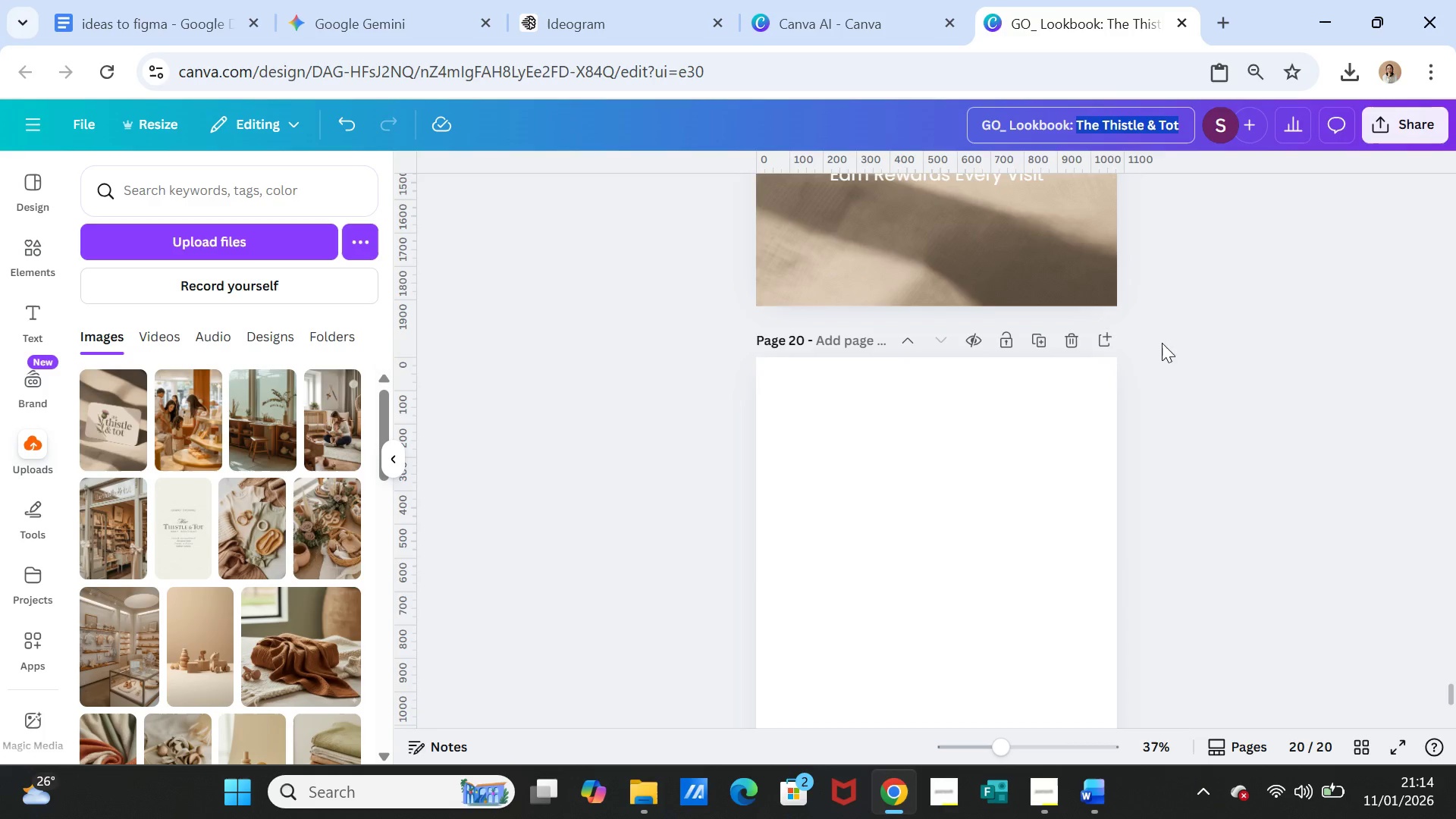 
scroll: coordinate [1224, 419], scroll_direction: up, amount: 4.0
 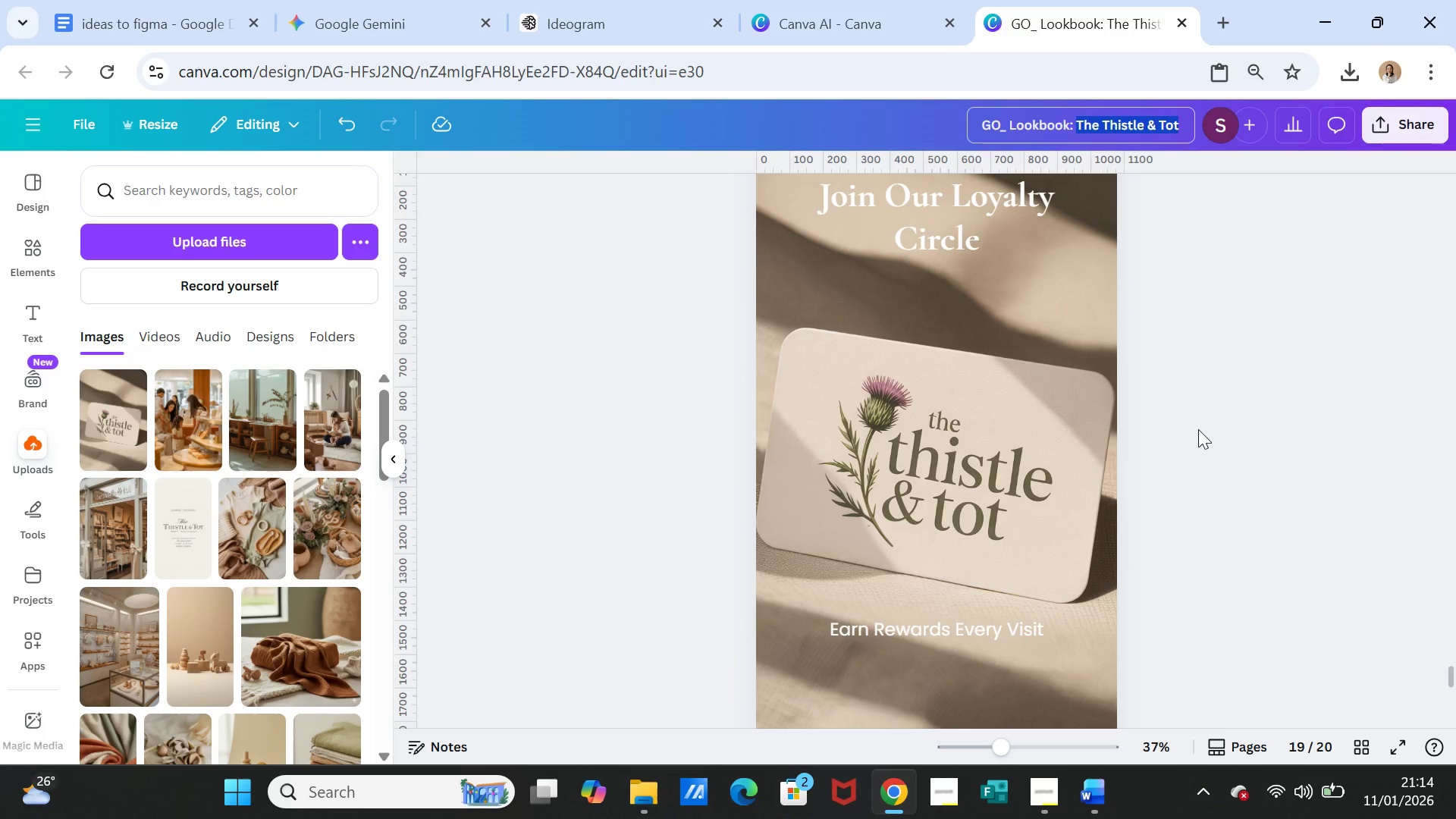 
left_click([1065, 438])
 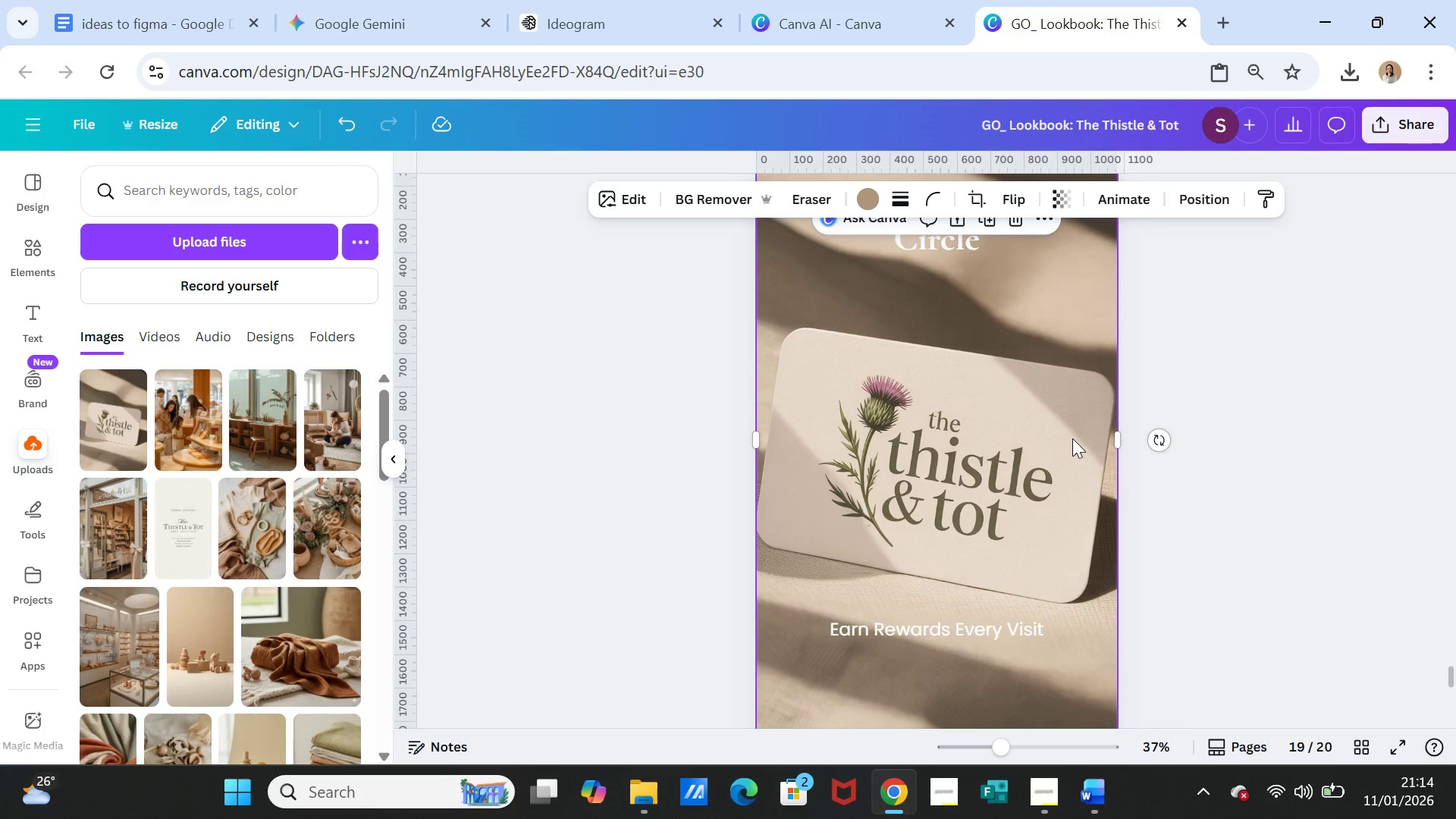 
key(Delete)
 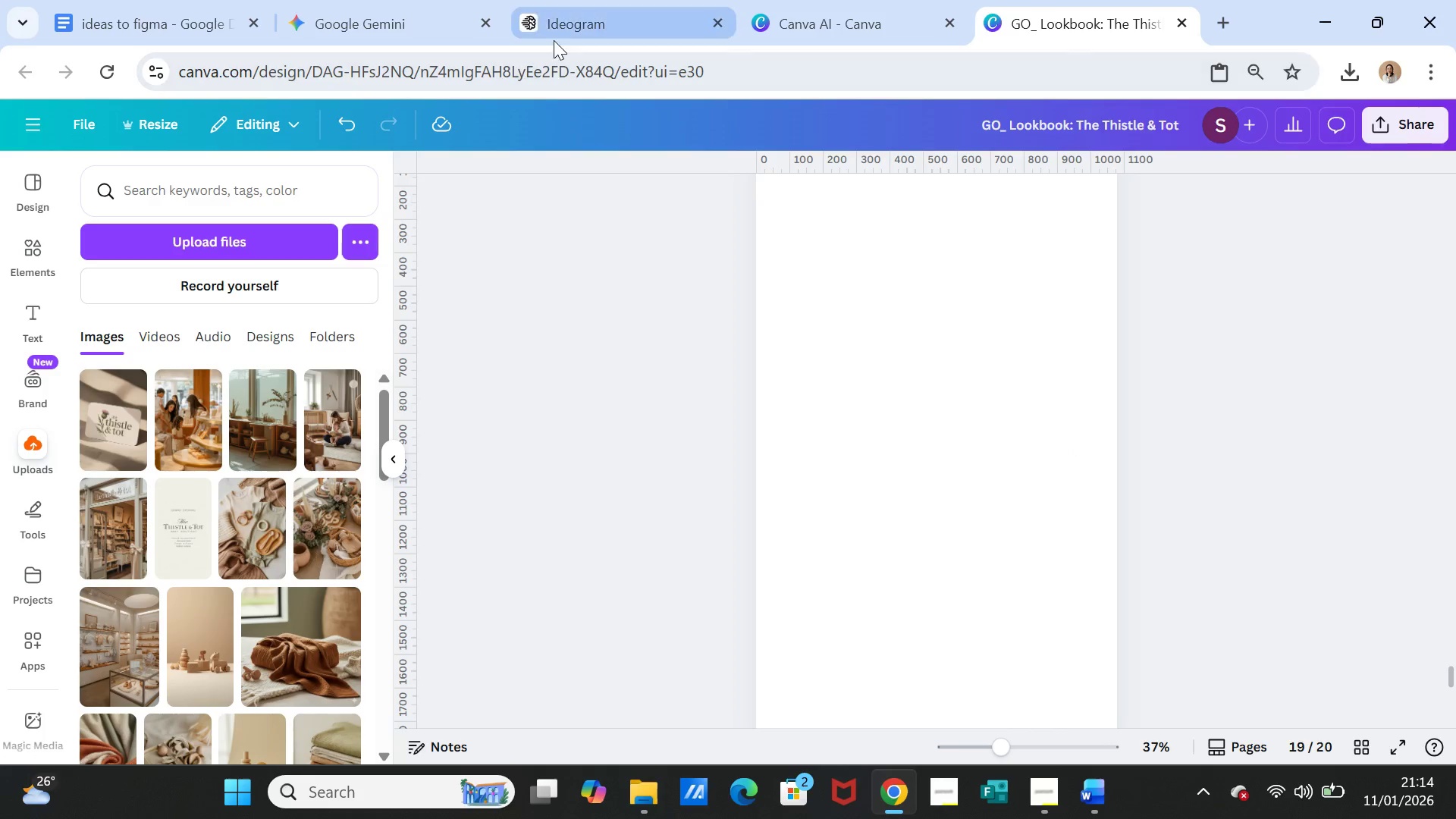 
left_click([559, 22])
 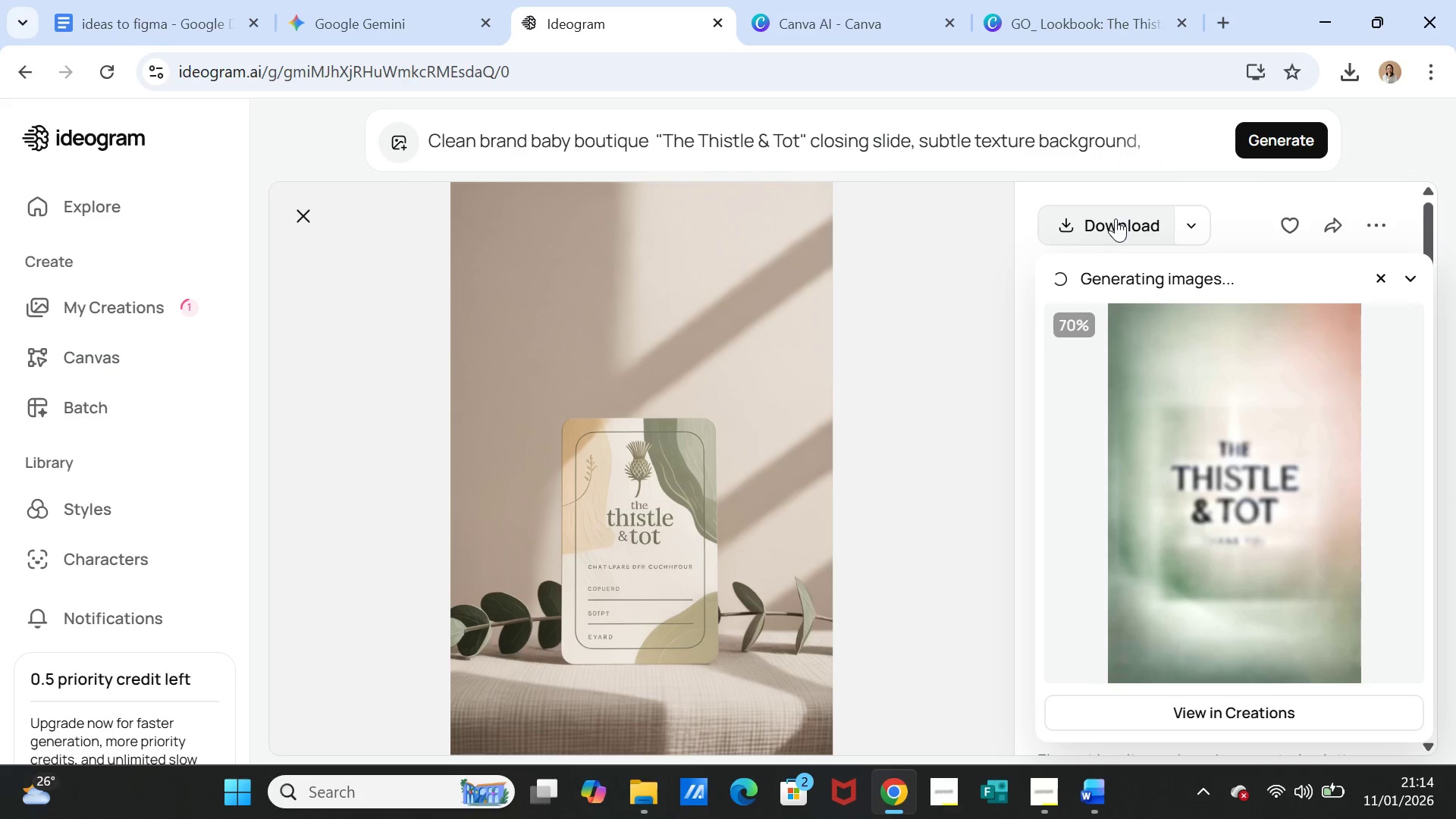 
left_click([1110, 226])
 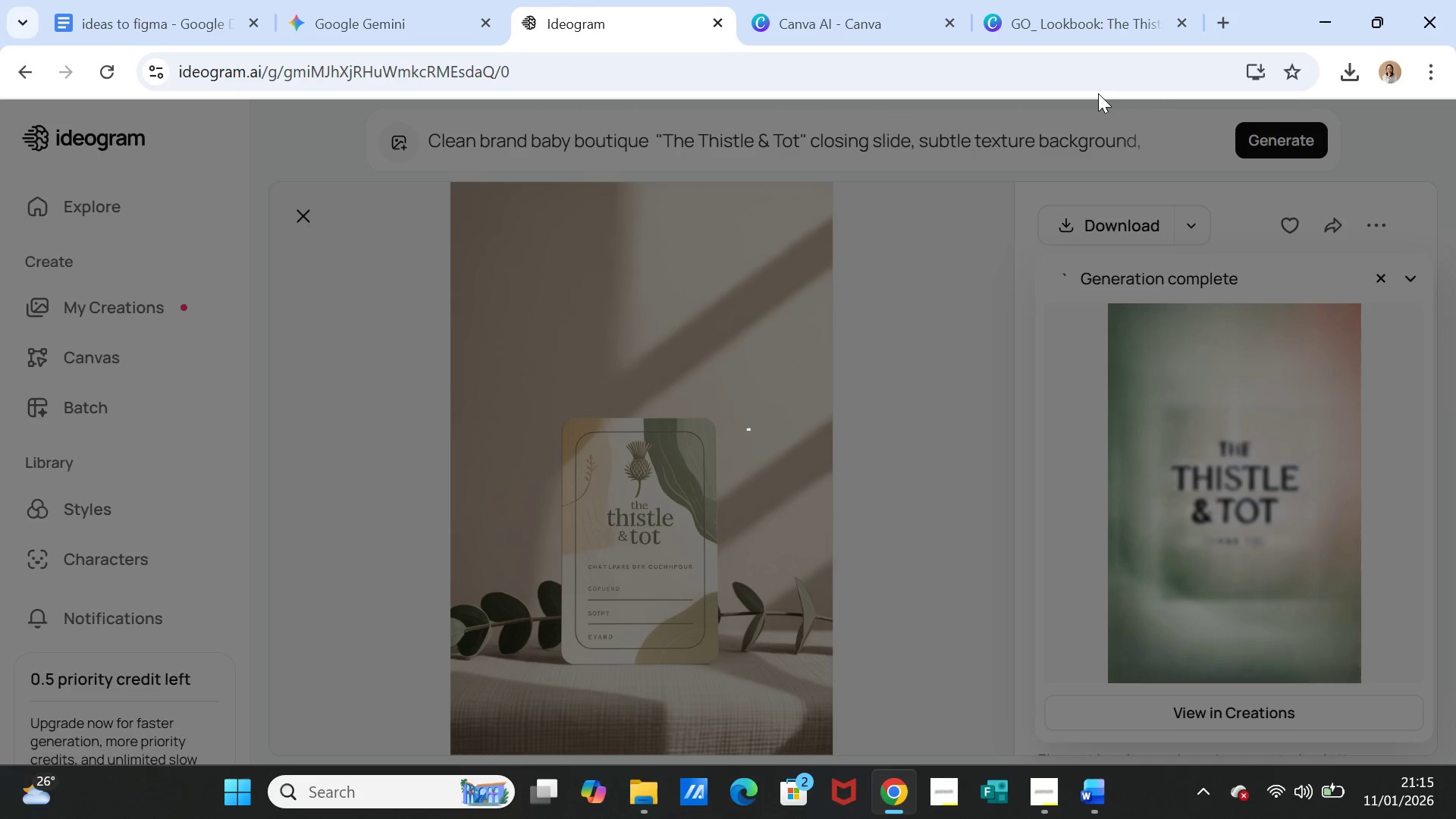 
wait(32.73)
 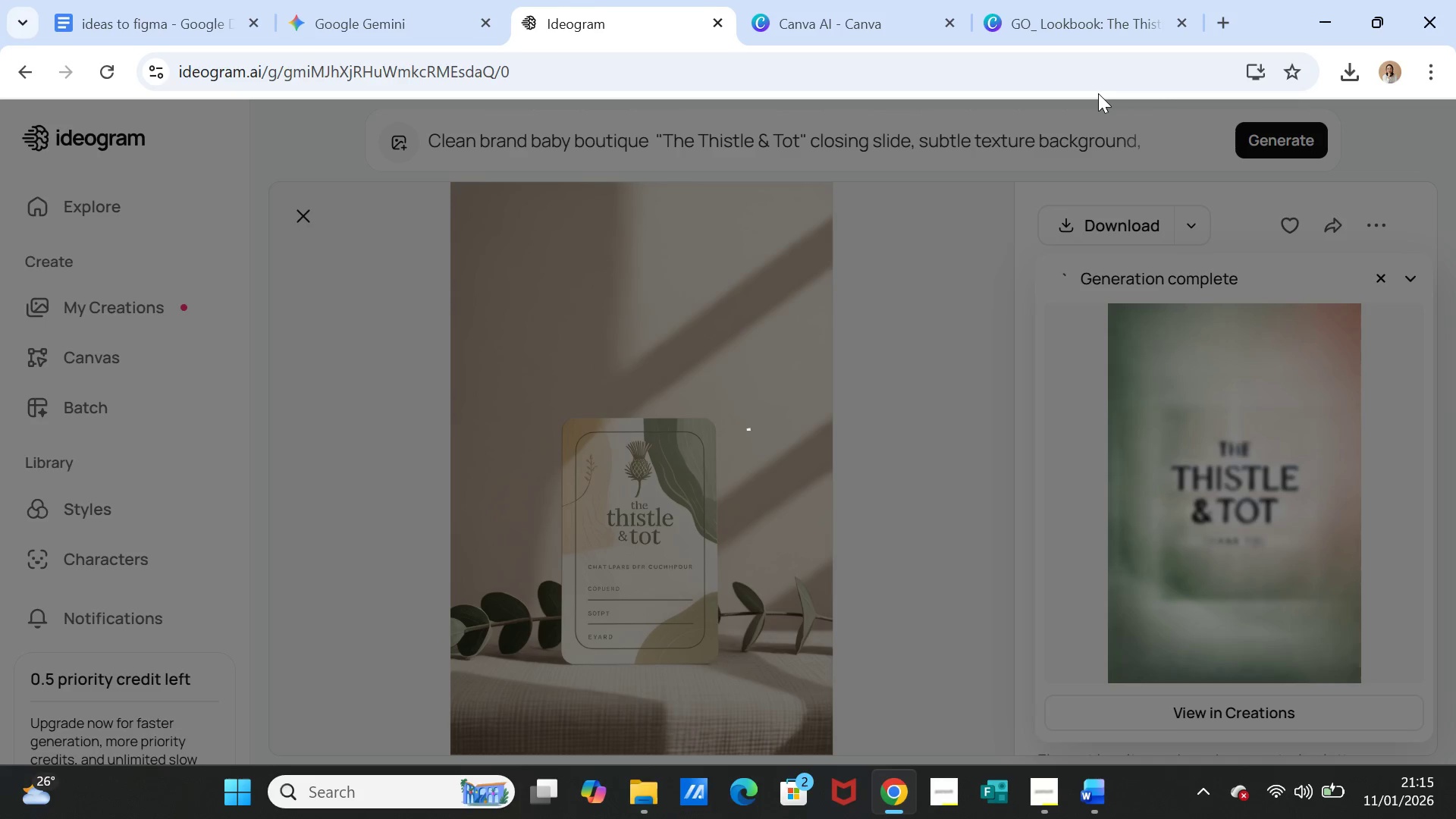 
left_click([1205, 391])
 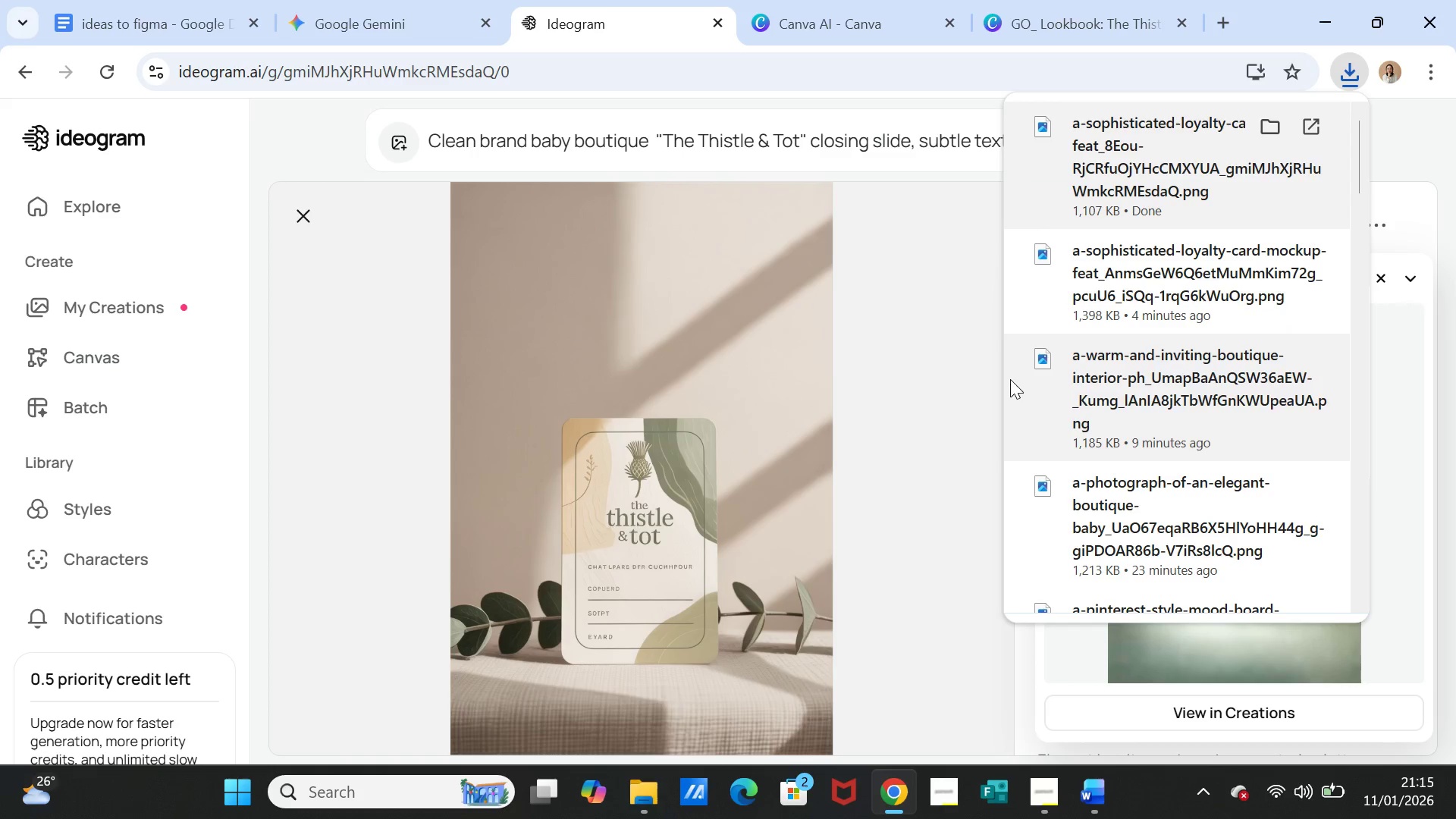 
left_click([960, 387])
 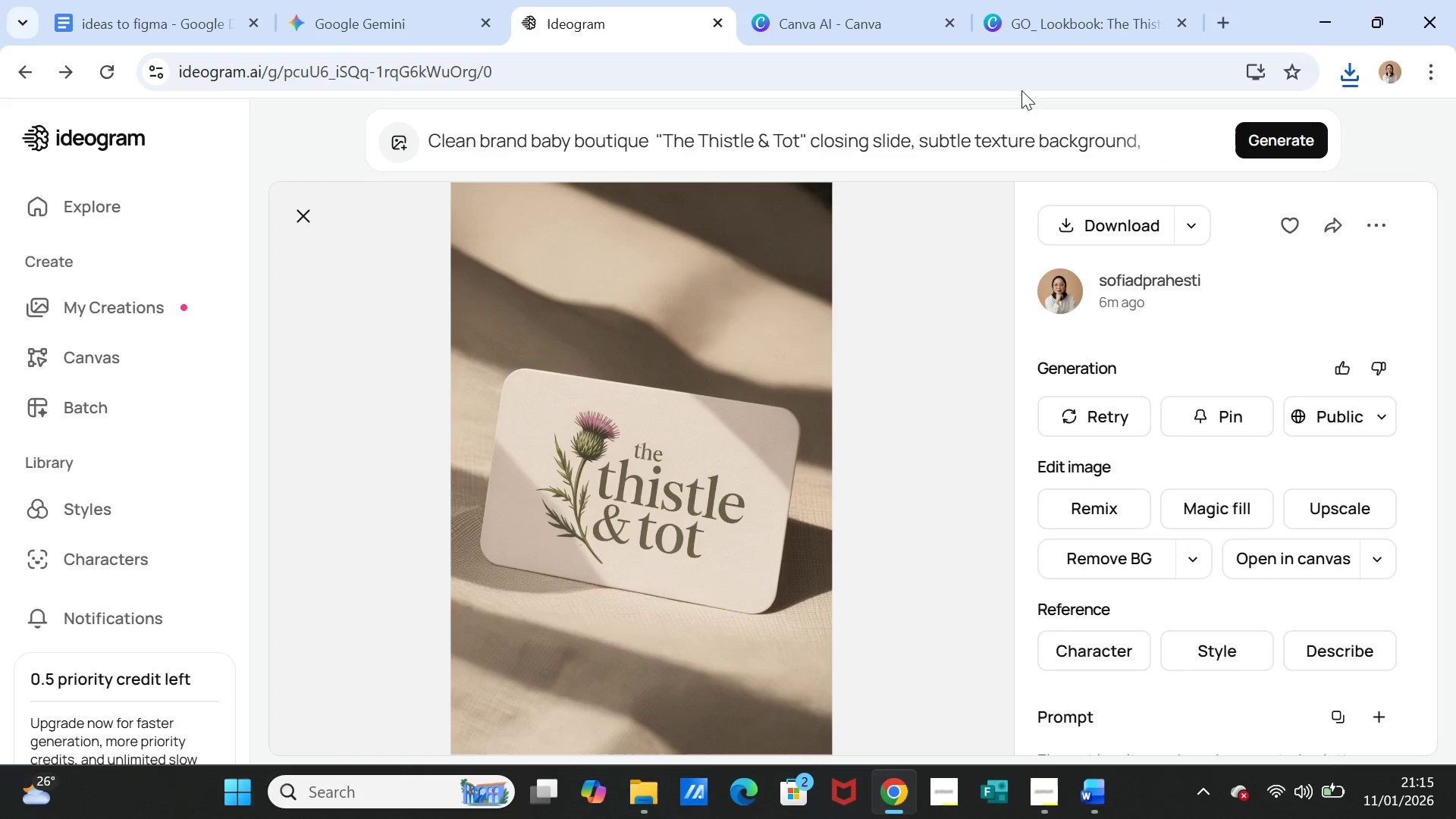 
left_click([1050, 27])
 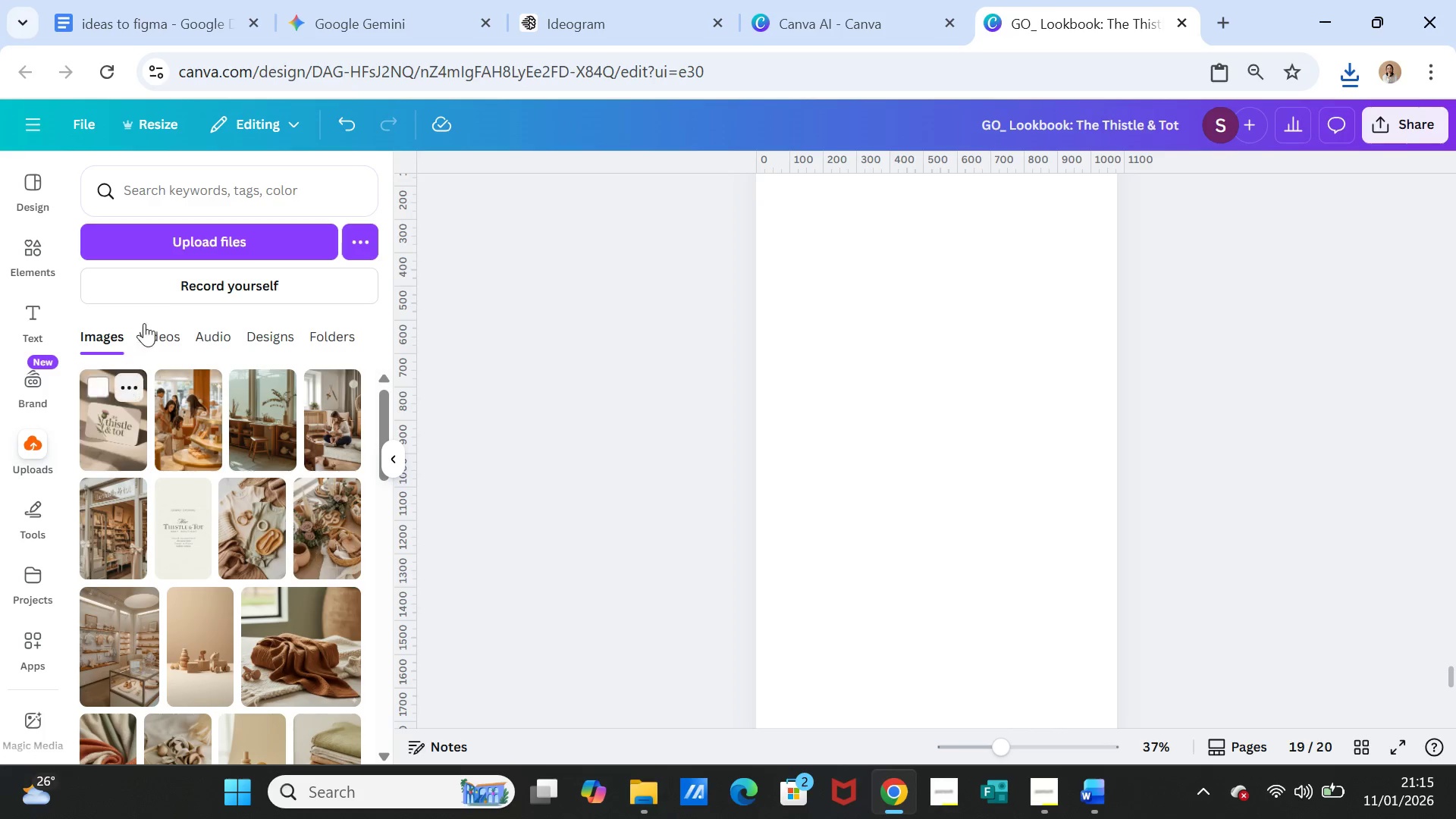 
left_click([197, 237])
 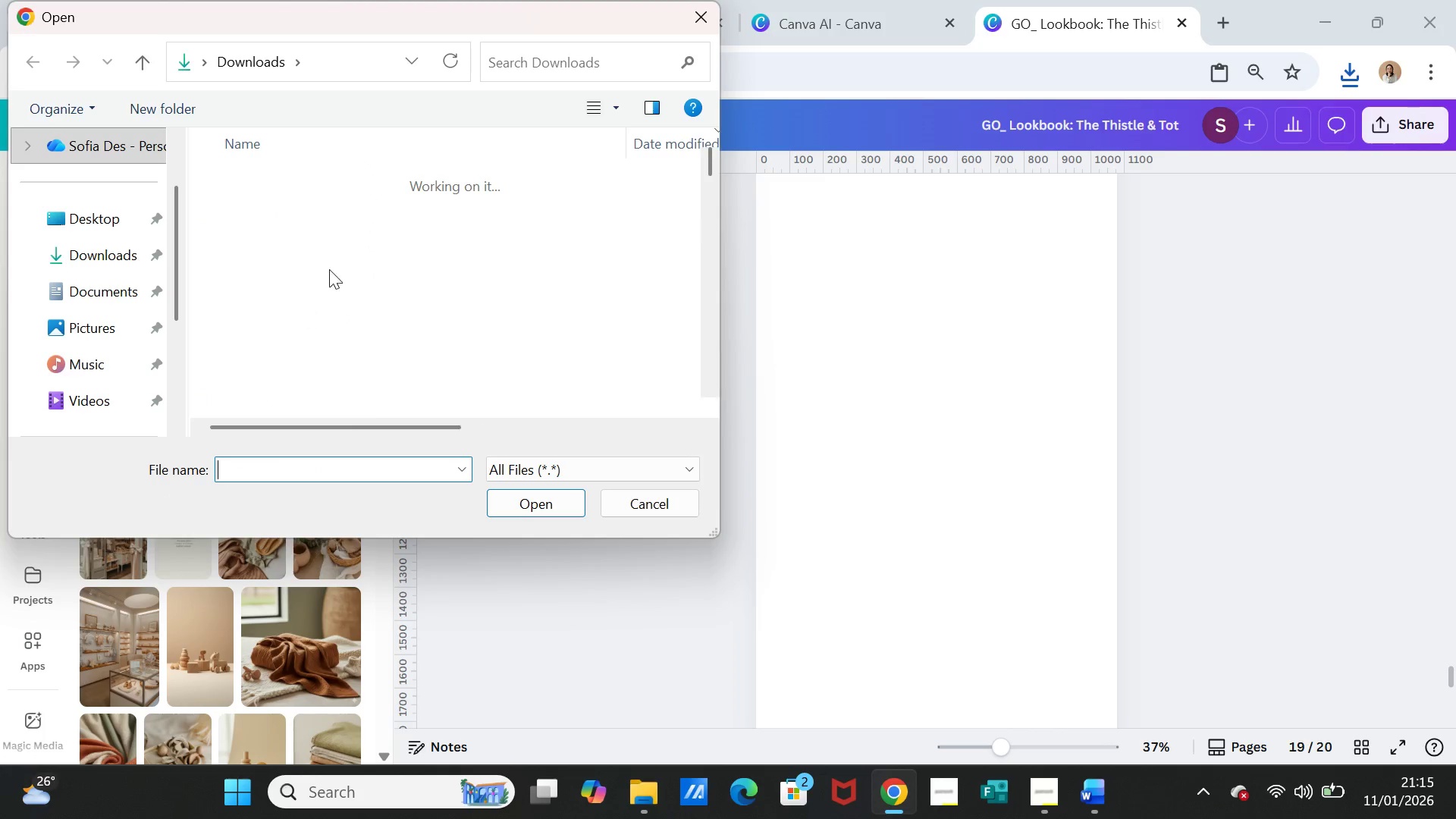 
left_click([340, 212])
 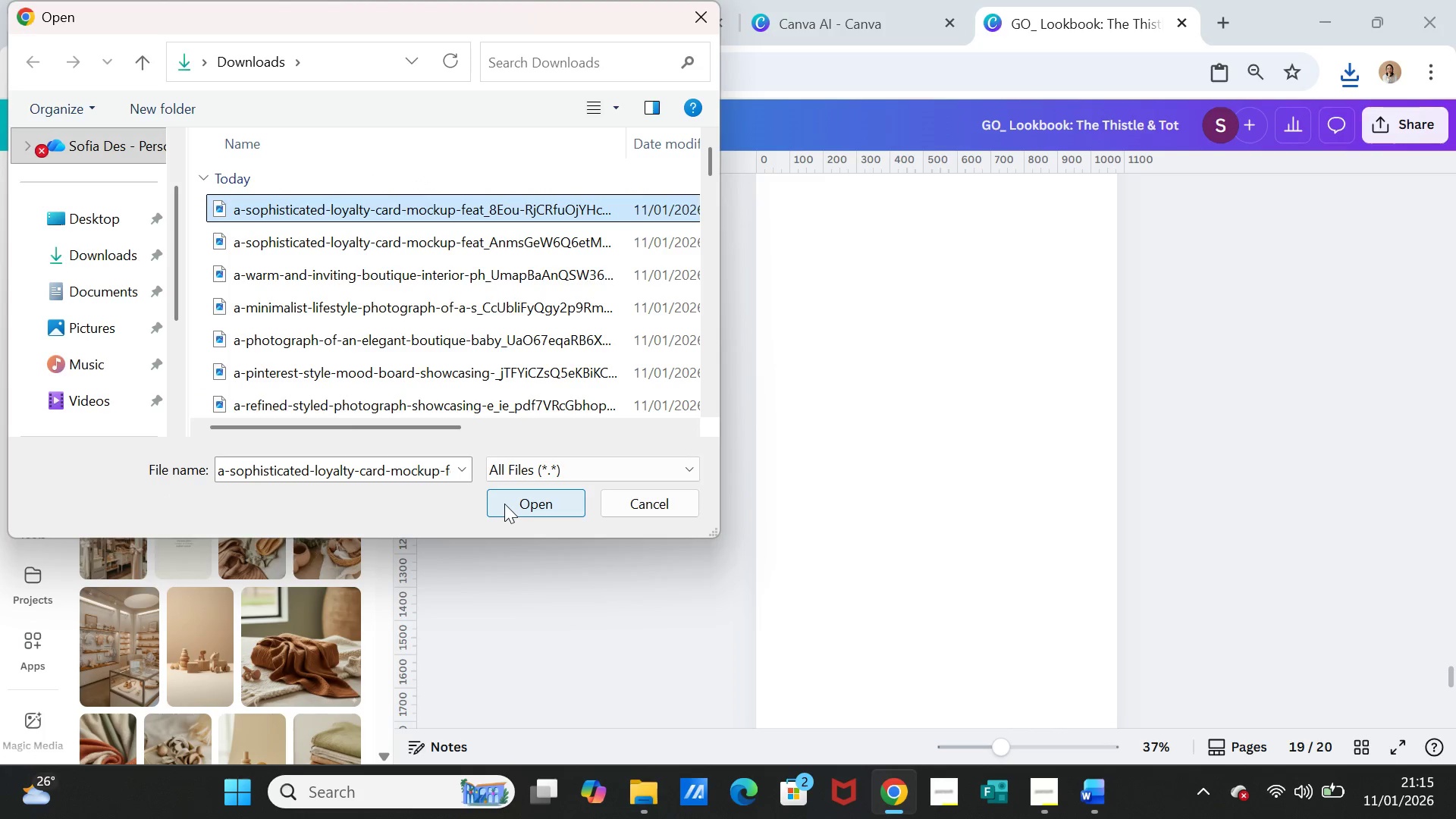 
left_click([512, 508])
 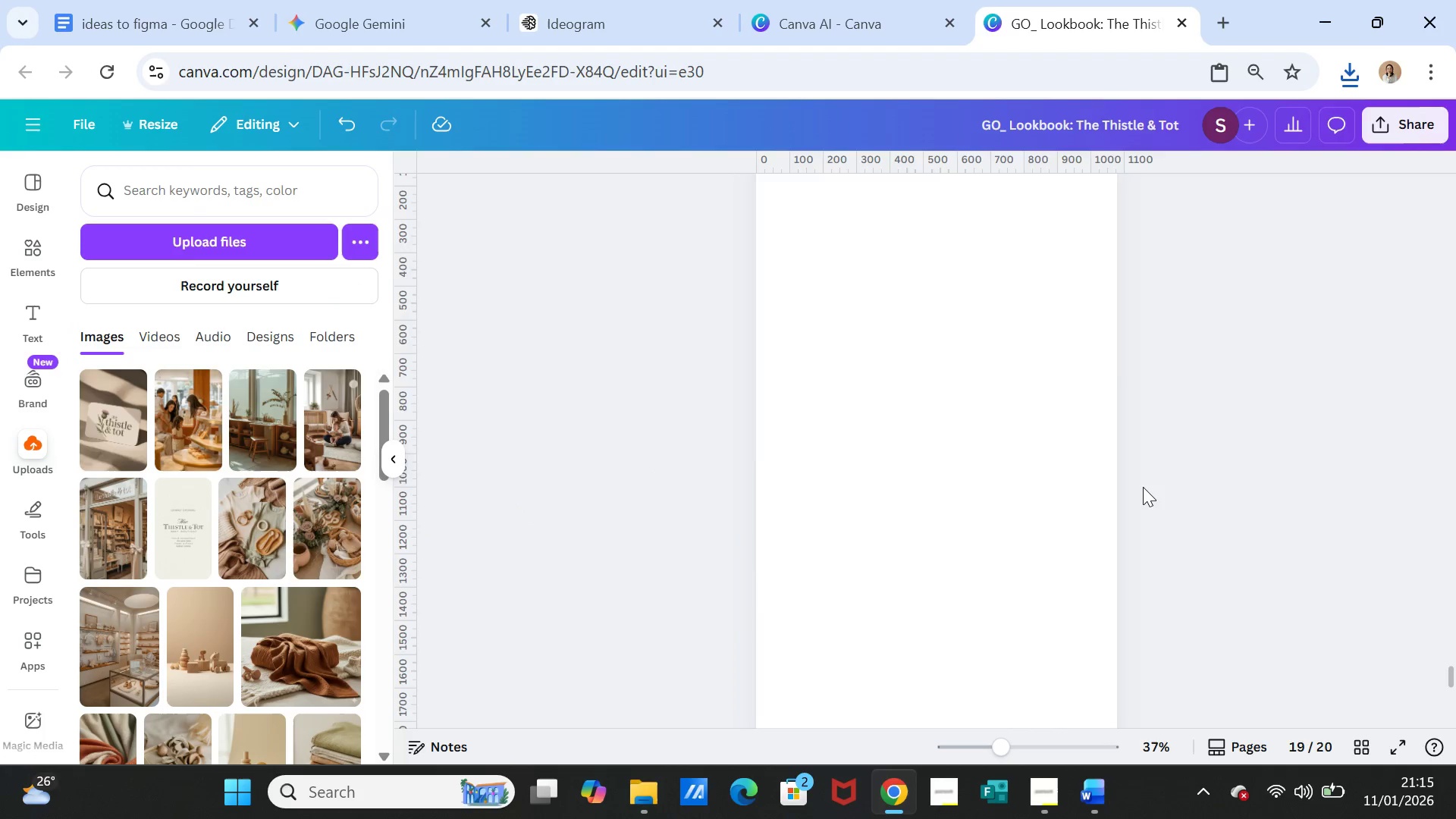 
scroll: coordinate [1143, 487], scroll_direction: up, amount: 3.0
 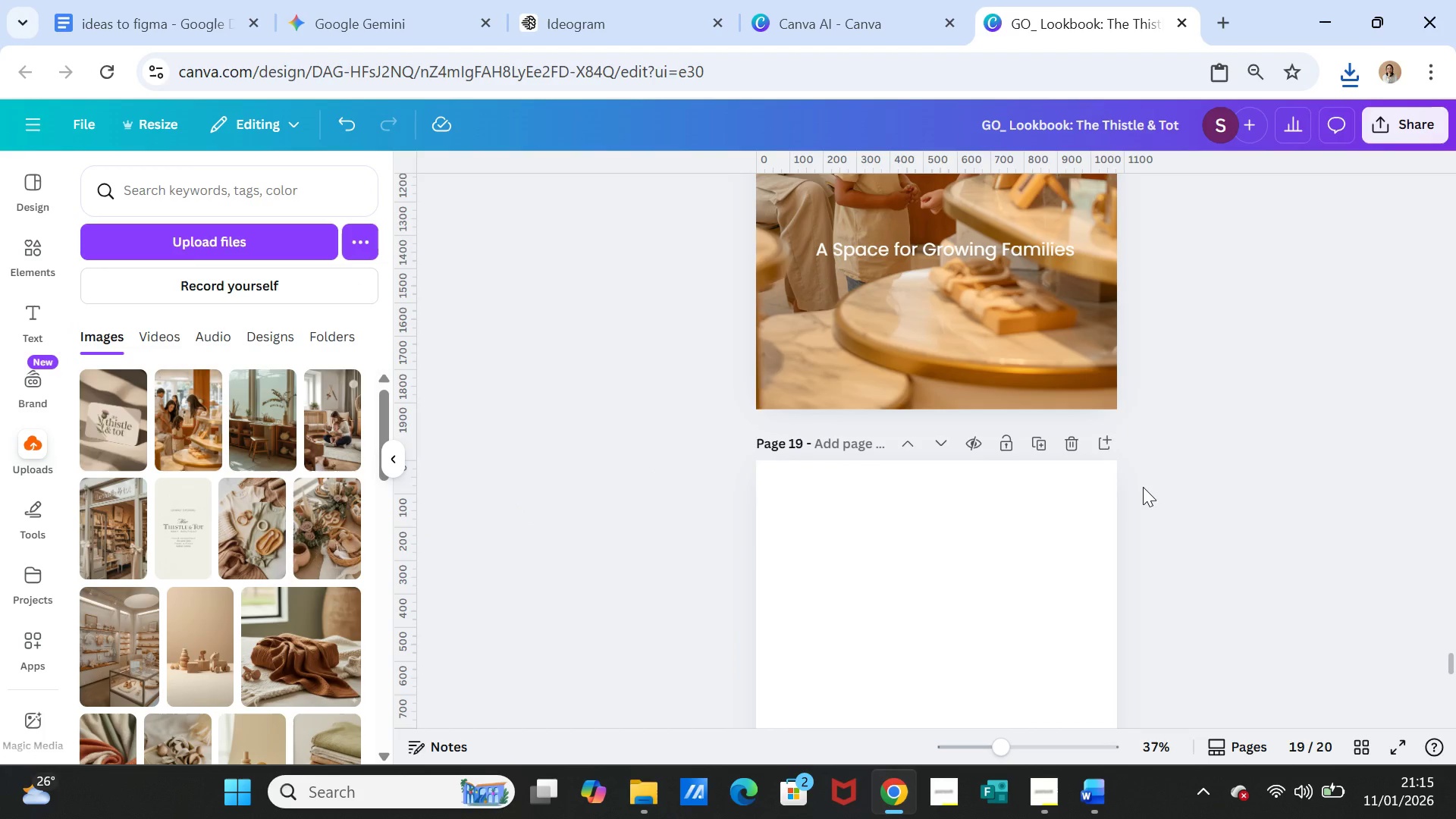 
scroll: coordinate [1143, 487], scroll_direction: down, amount: 3.0
 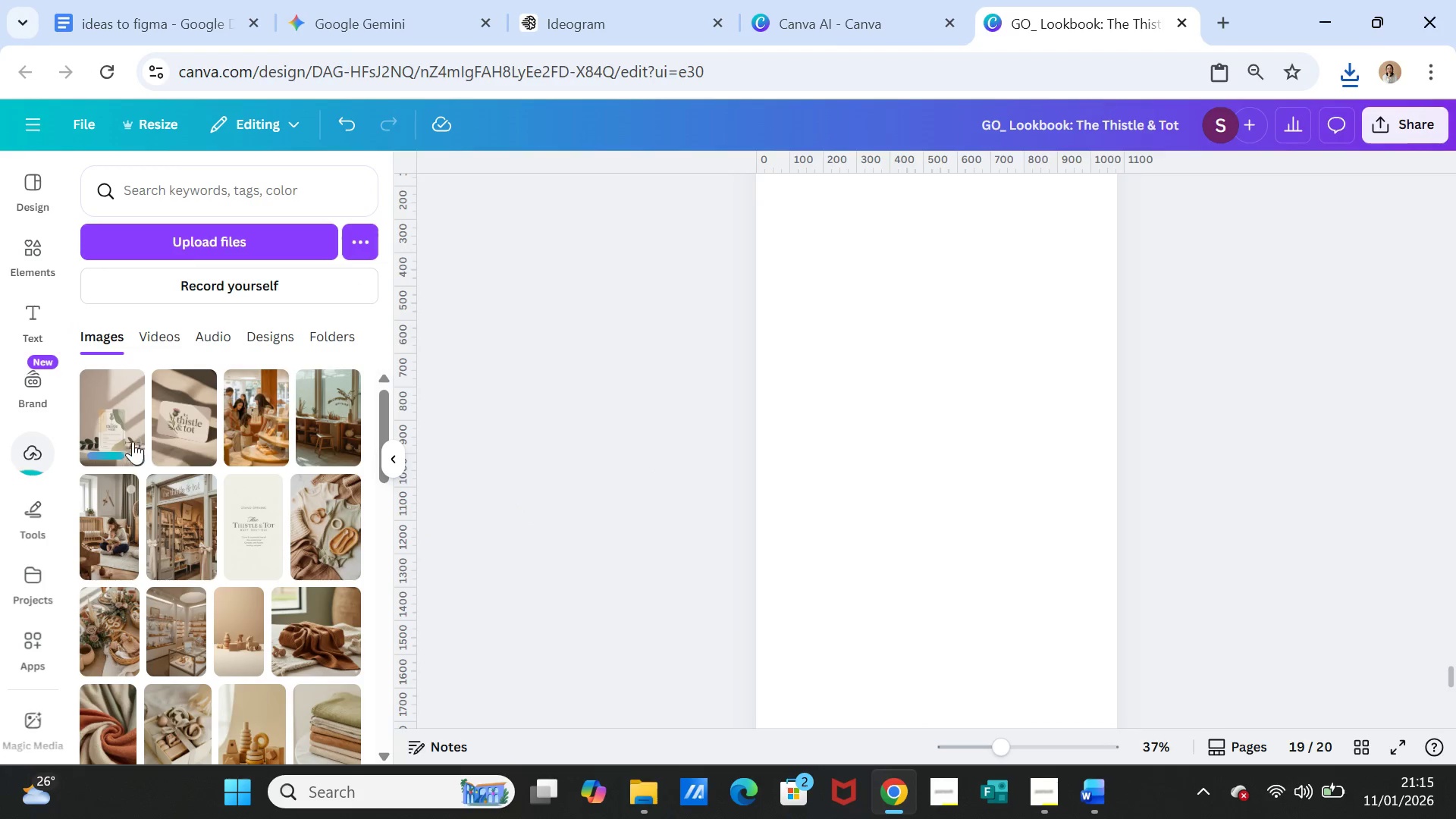 
left_click([115, 419])
 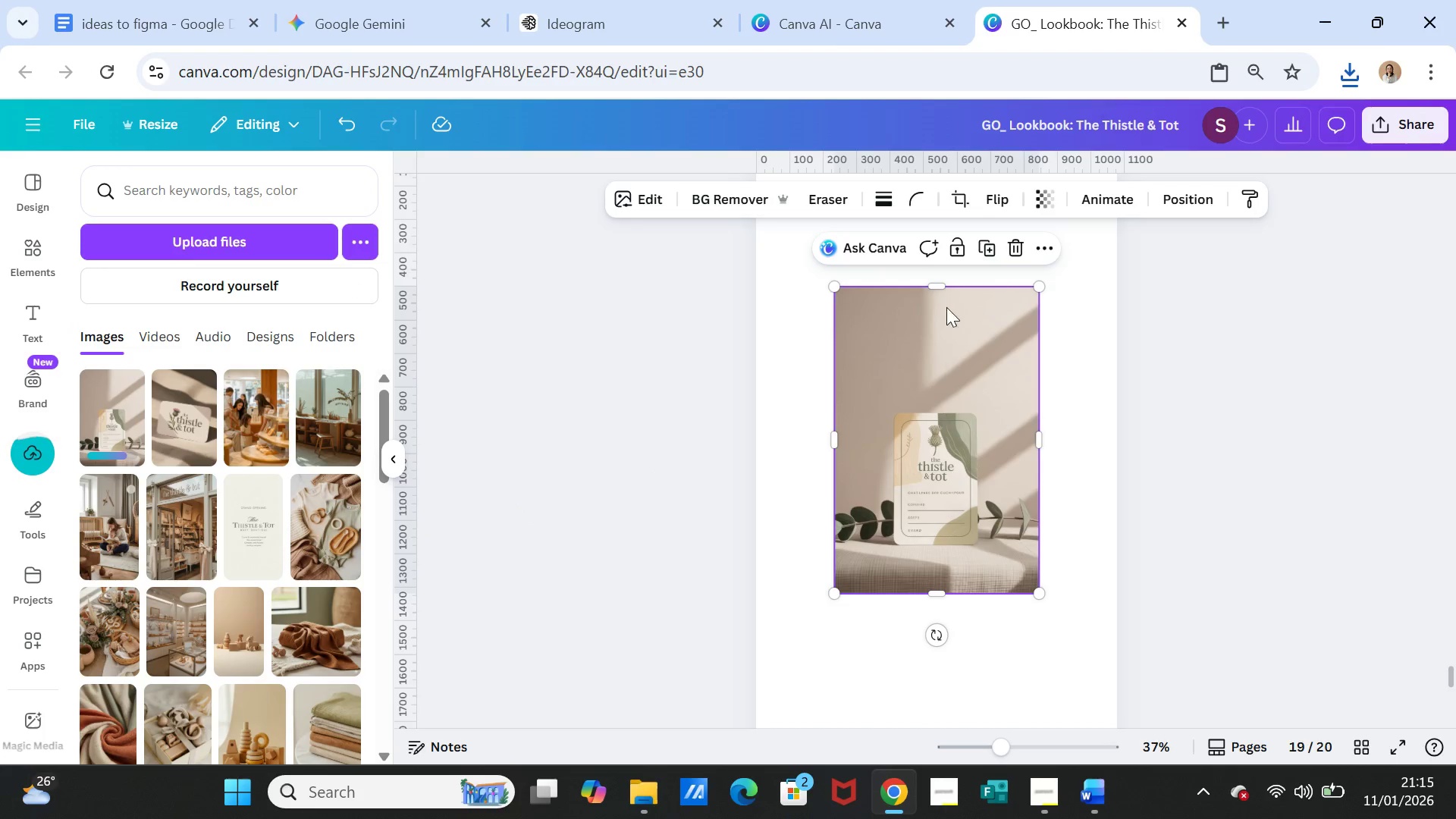 
scroll: coordinate [952, 332], scroll_direction: up, amount: 1.0
 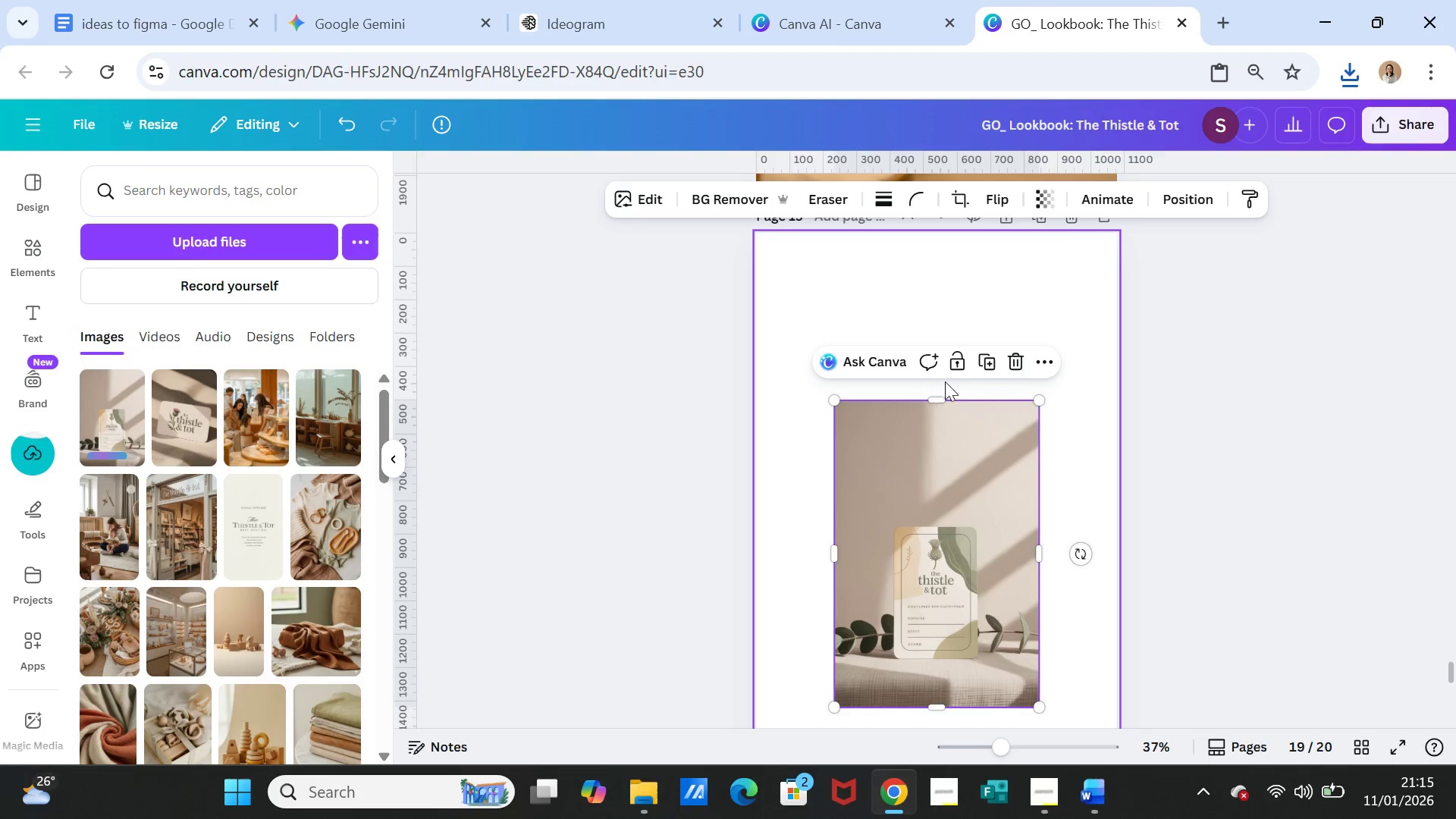 
left_click_drag(start_coordinate=[938, 397], to_coordinate=[924, 232])
 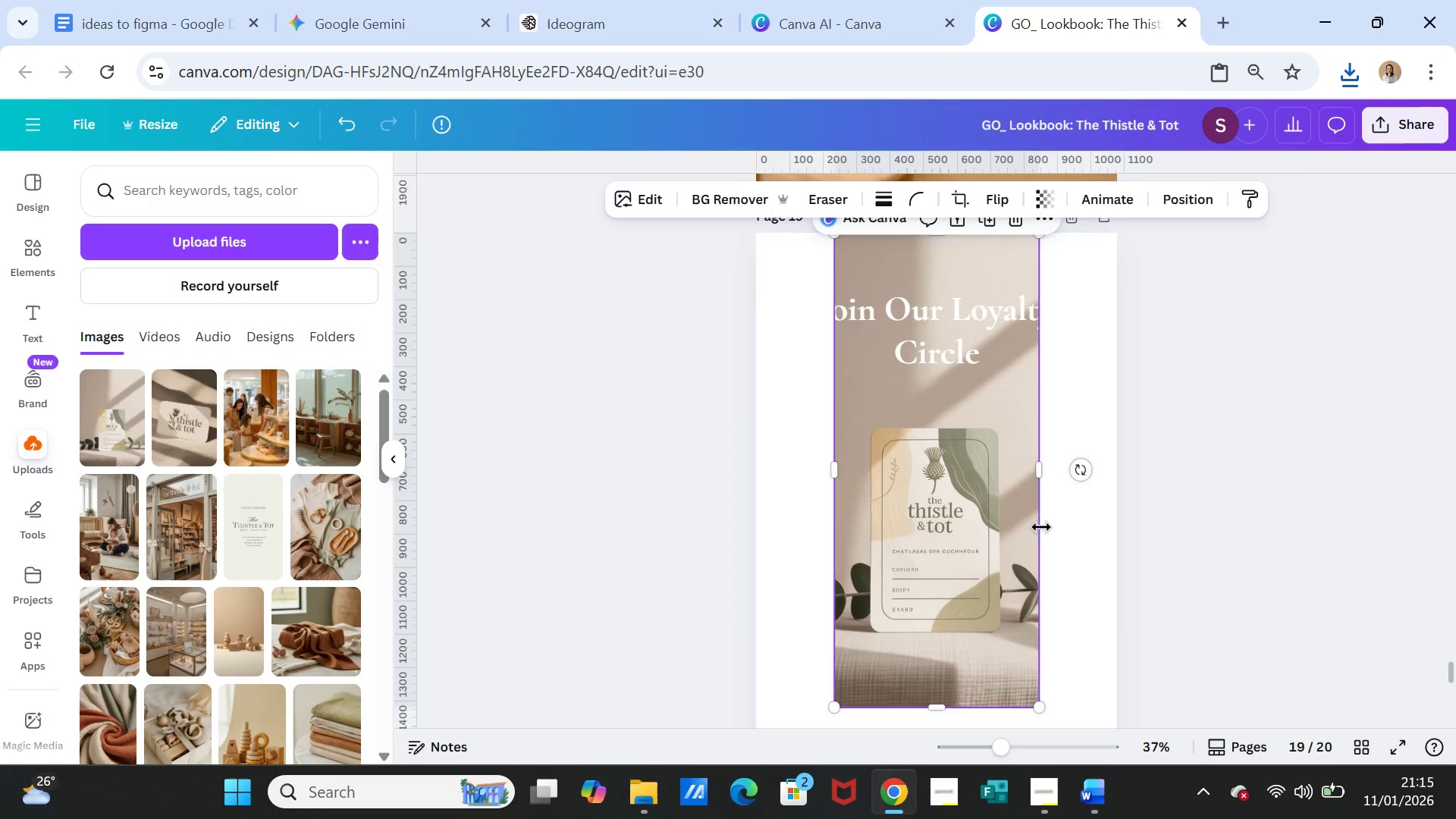 
scroll: coordinate [1034, 542], scroll_direction: down, amount: 2.0
 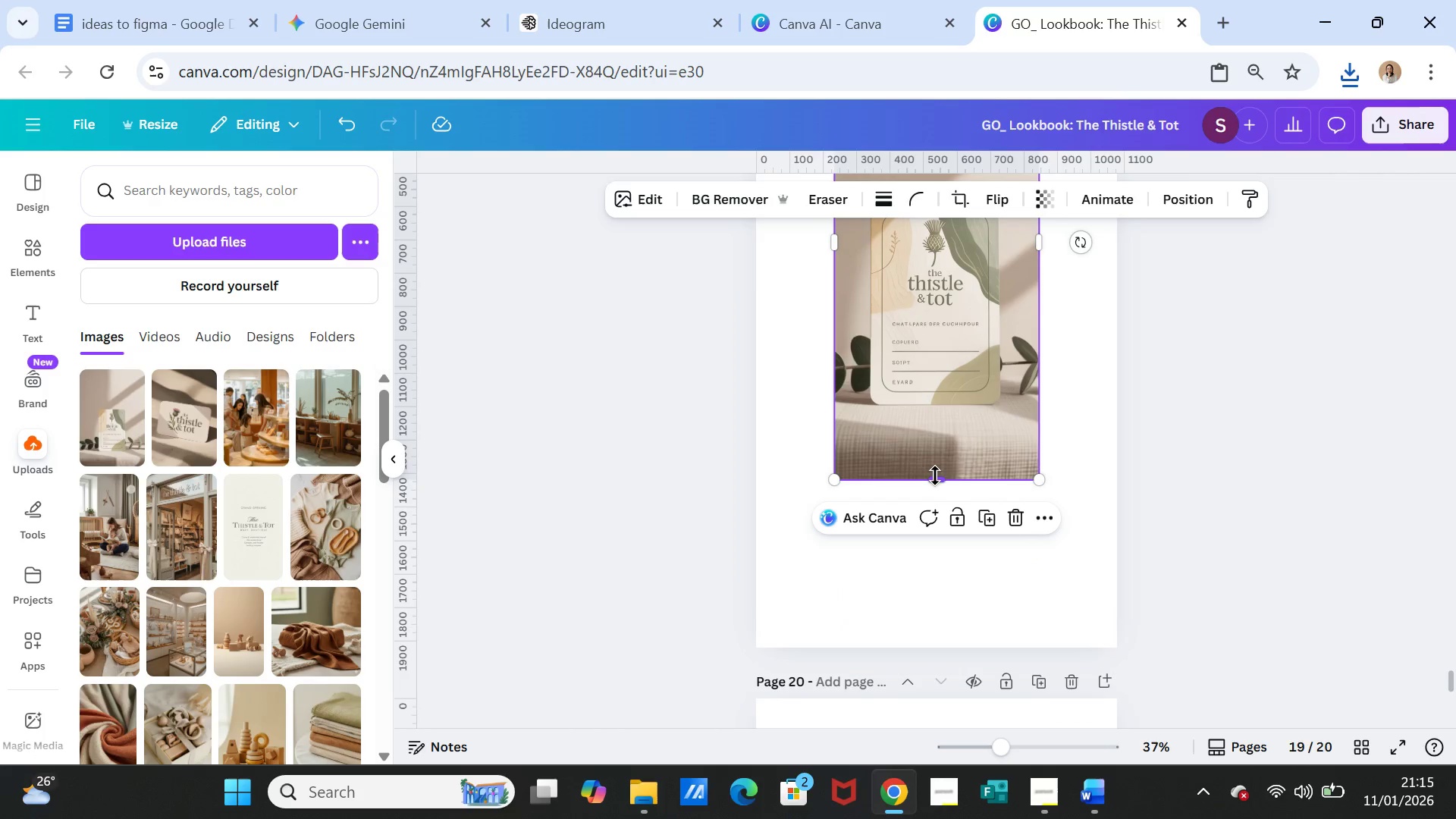 
left_click_drag(start_coordinate=[935, 475], to_coordinate=[929, 645])
 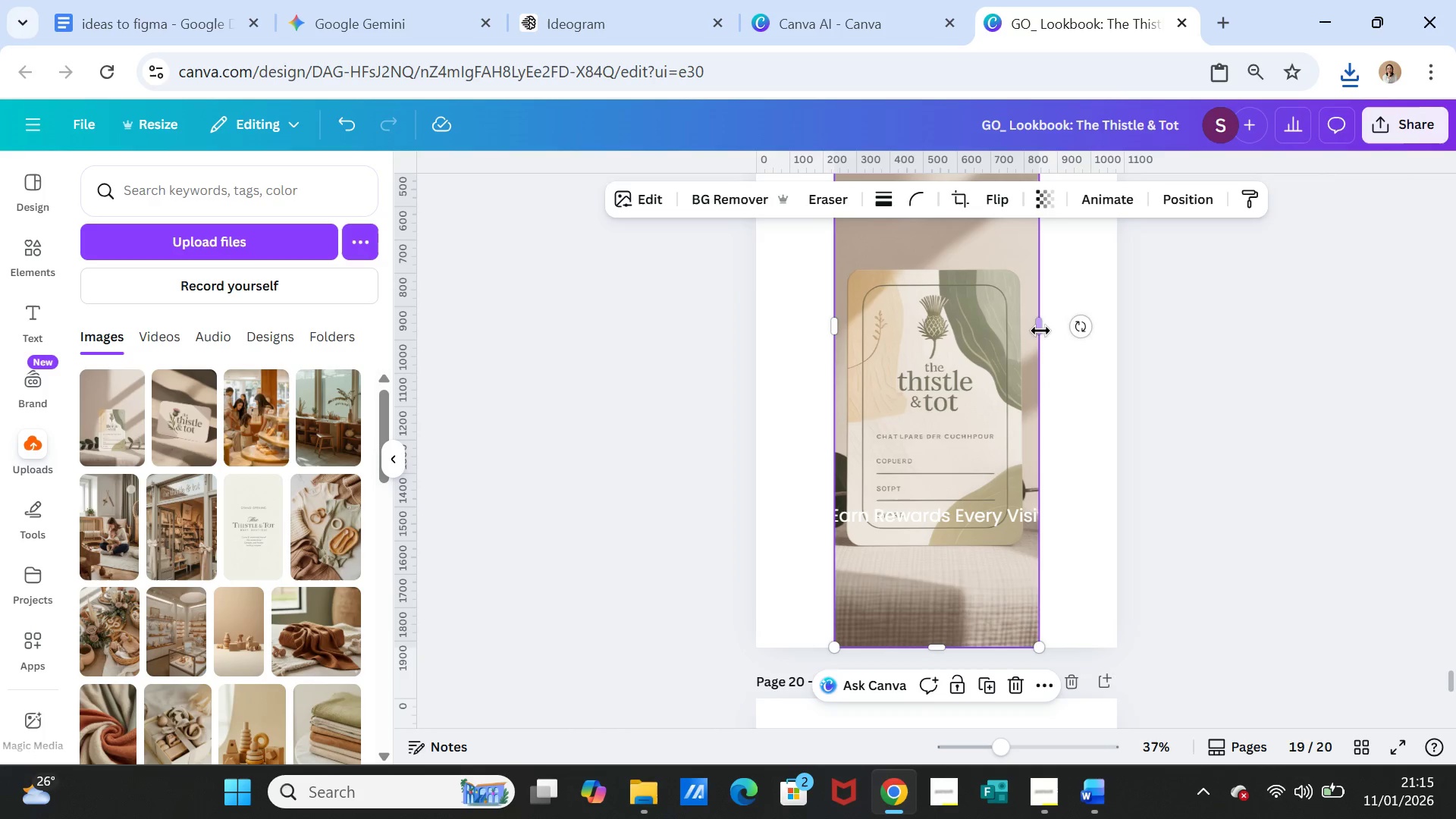 
left_click_drag(start_coordinate=[1041, 324], to_coordinate=[1116, 328])
 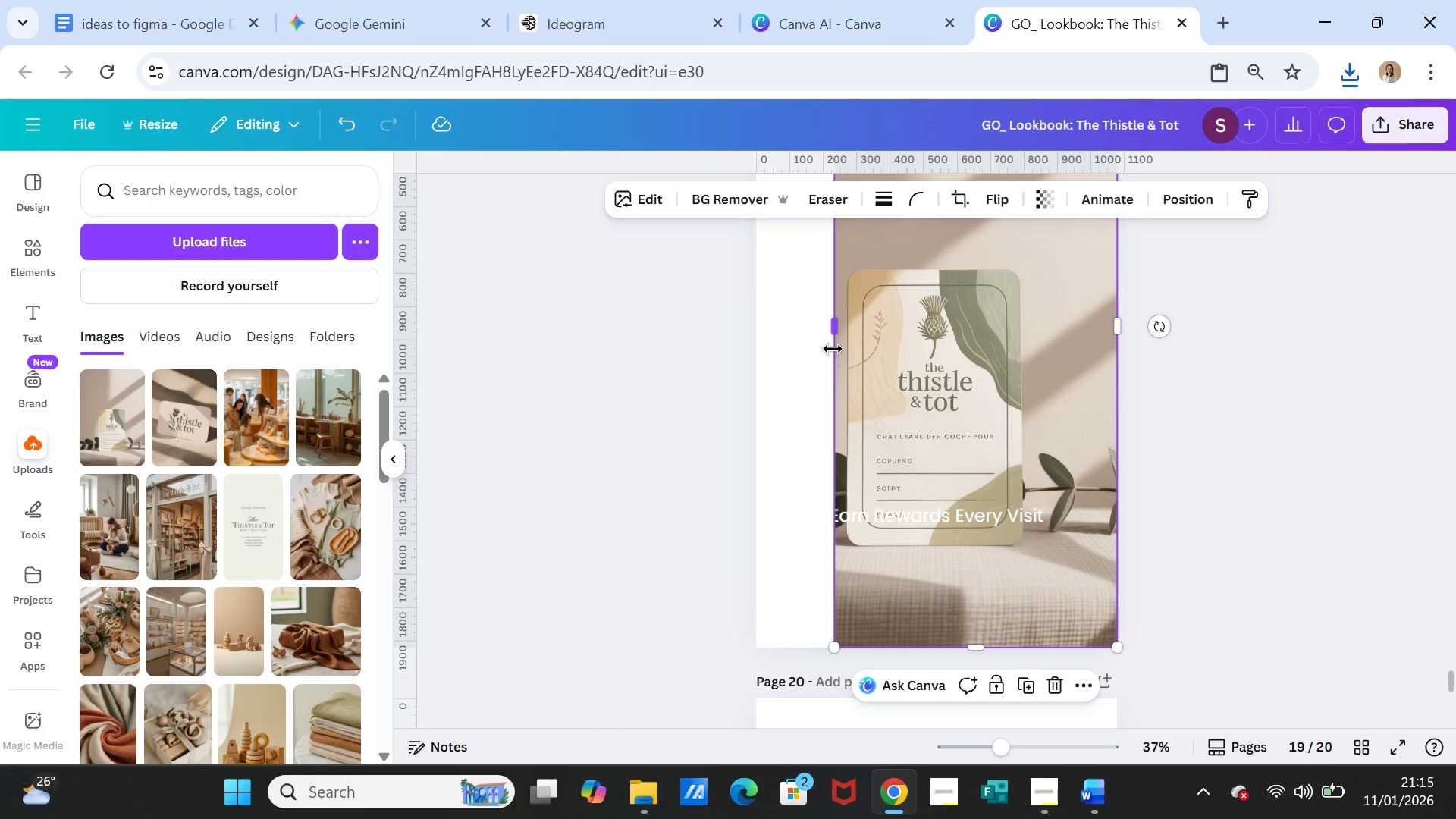 
left_click_drag(start_coordinate=[836, 324], to_coordinate=[761, 326])
 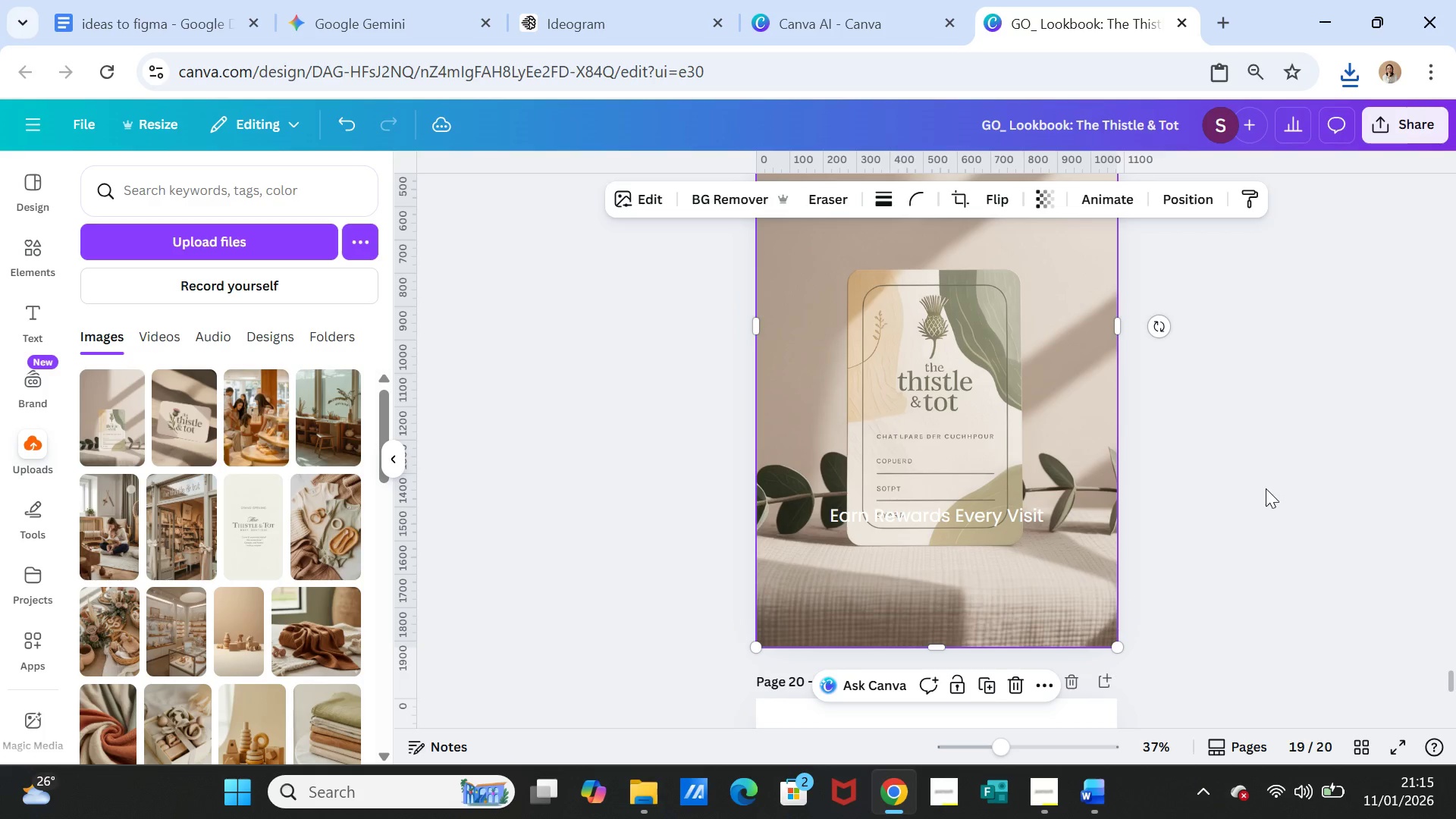 
left_click([1266, 488])
 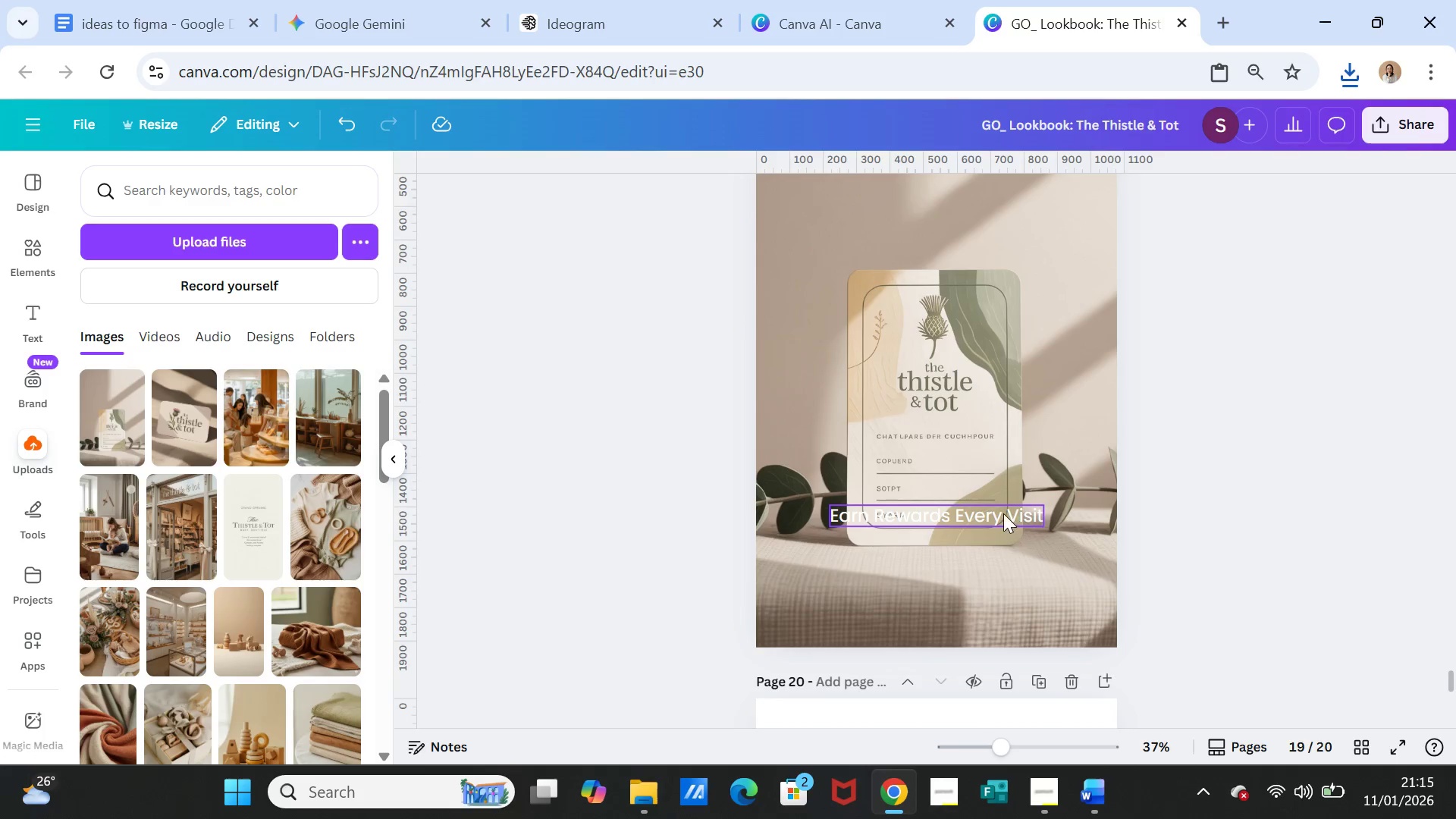 
left_click_drag(start_coordinate=[1003, 513], to_coordinate=[1008, 558])
 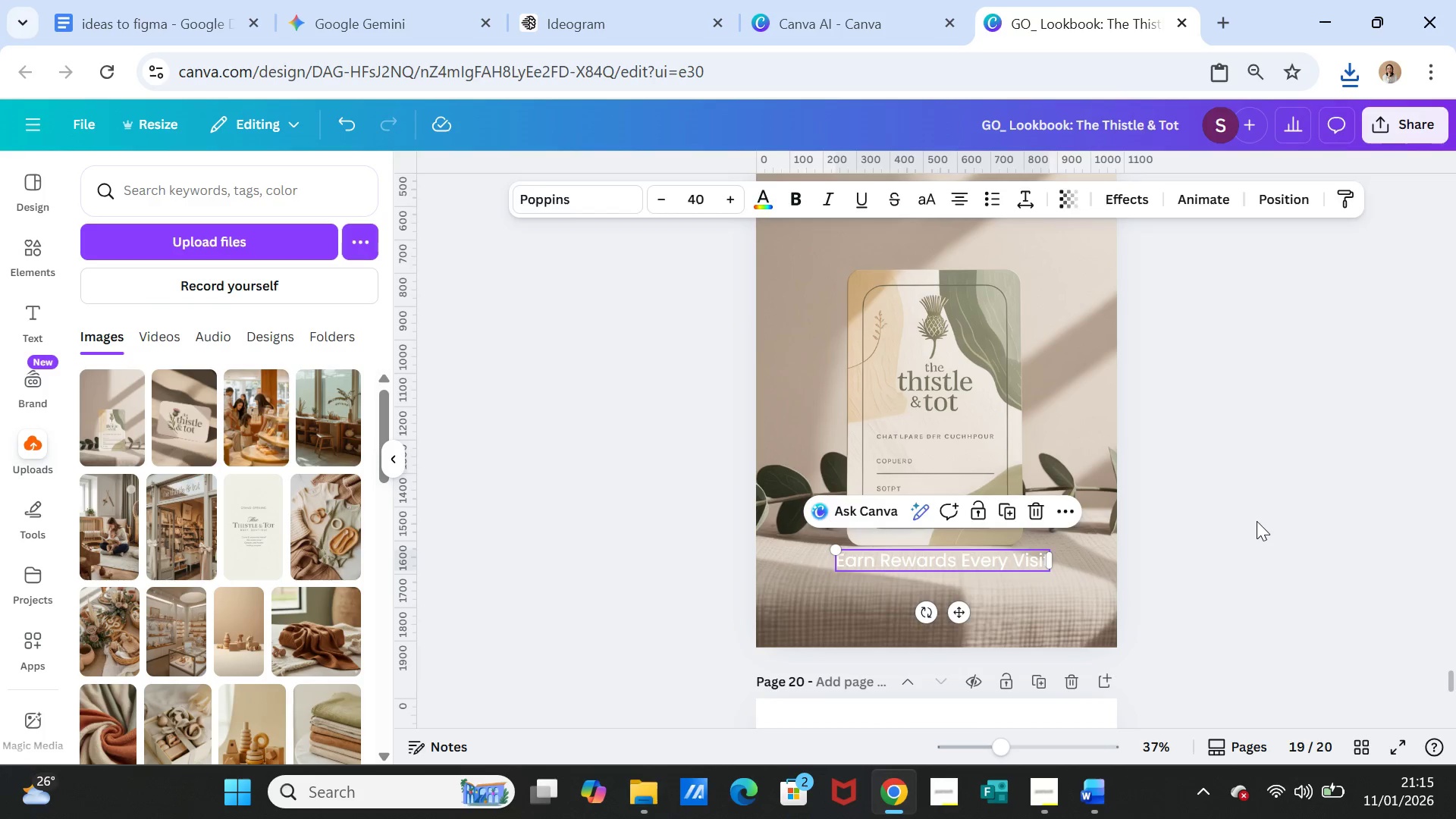 
left_click([1257, 521])
 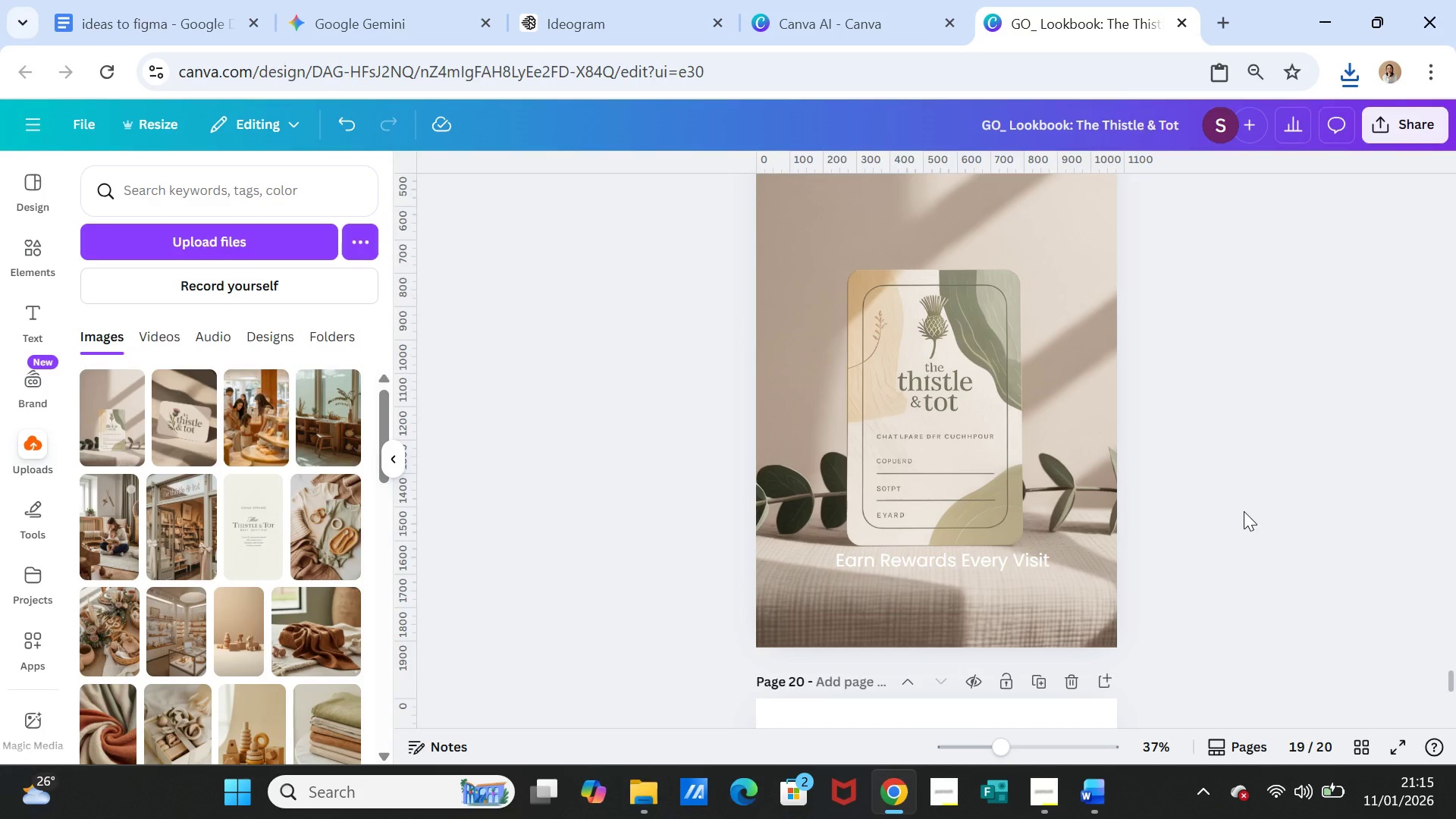 
scroll: coordinate [1244, 511], scroll_direction: up, amount: 2.0
 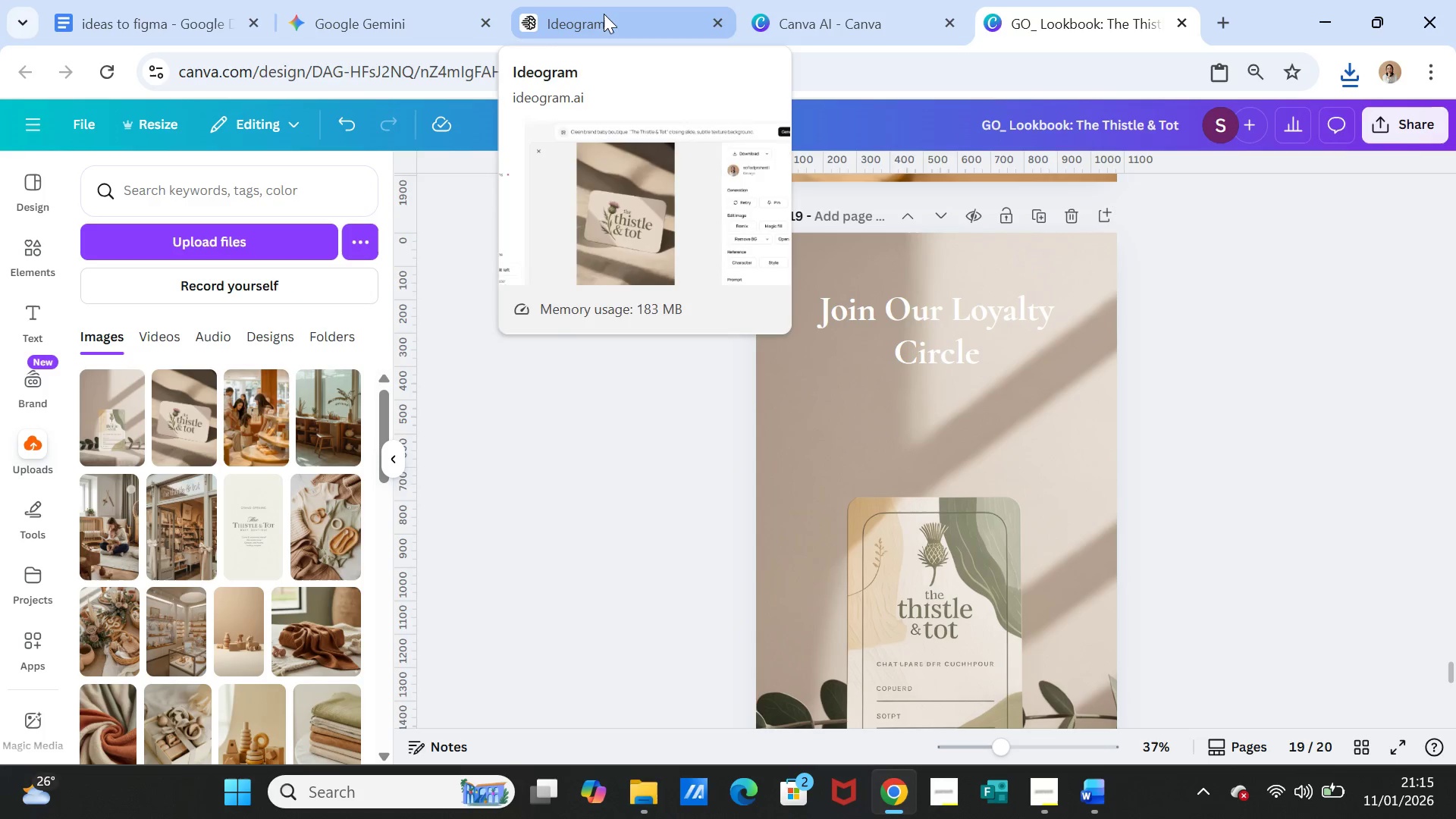 
left_click([646, 17])
 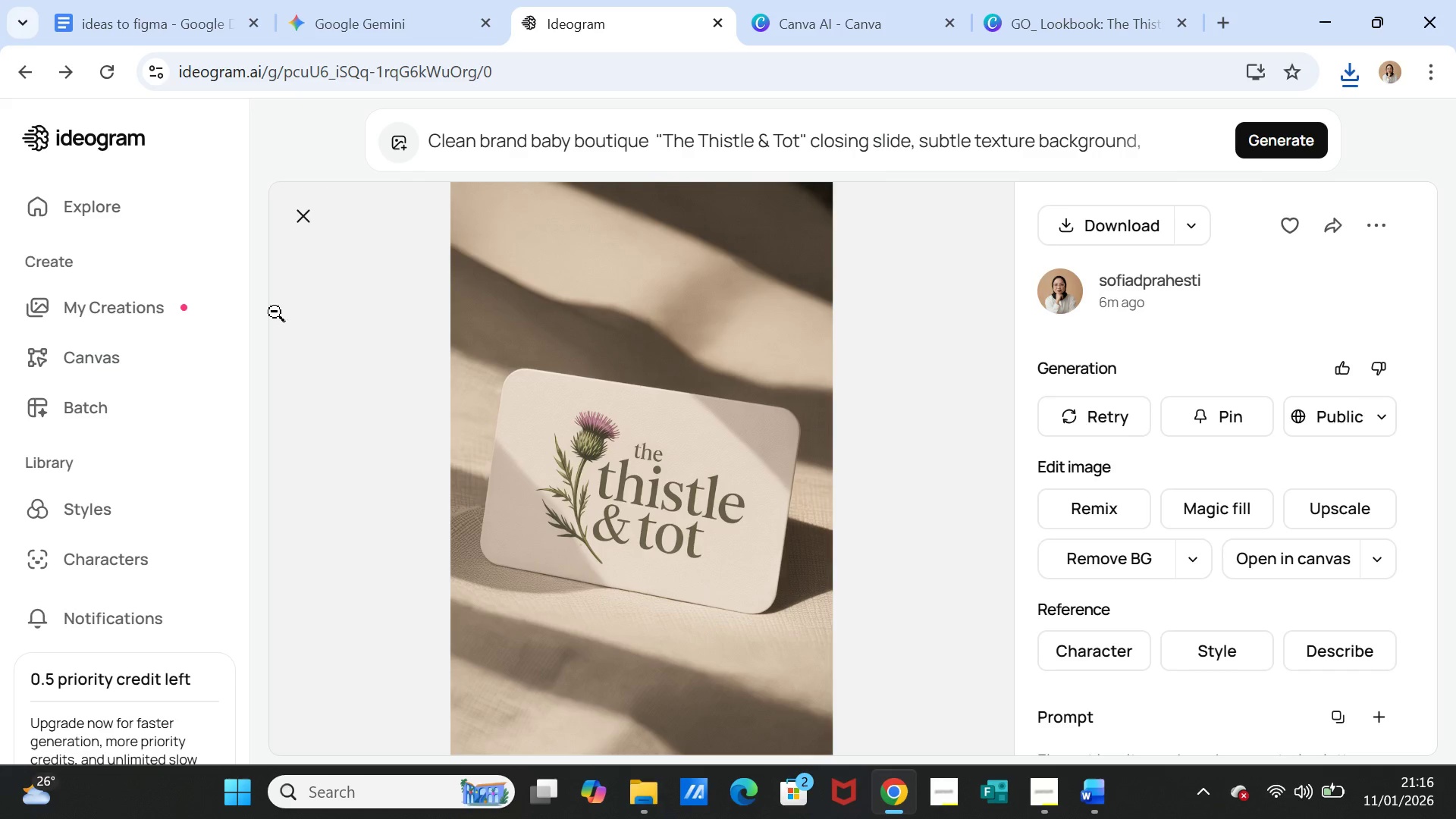 
left_click([140, 305])
 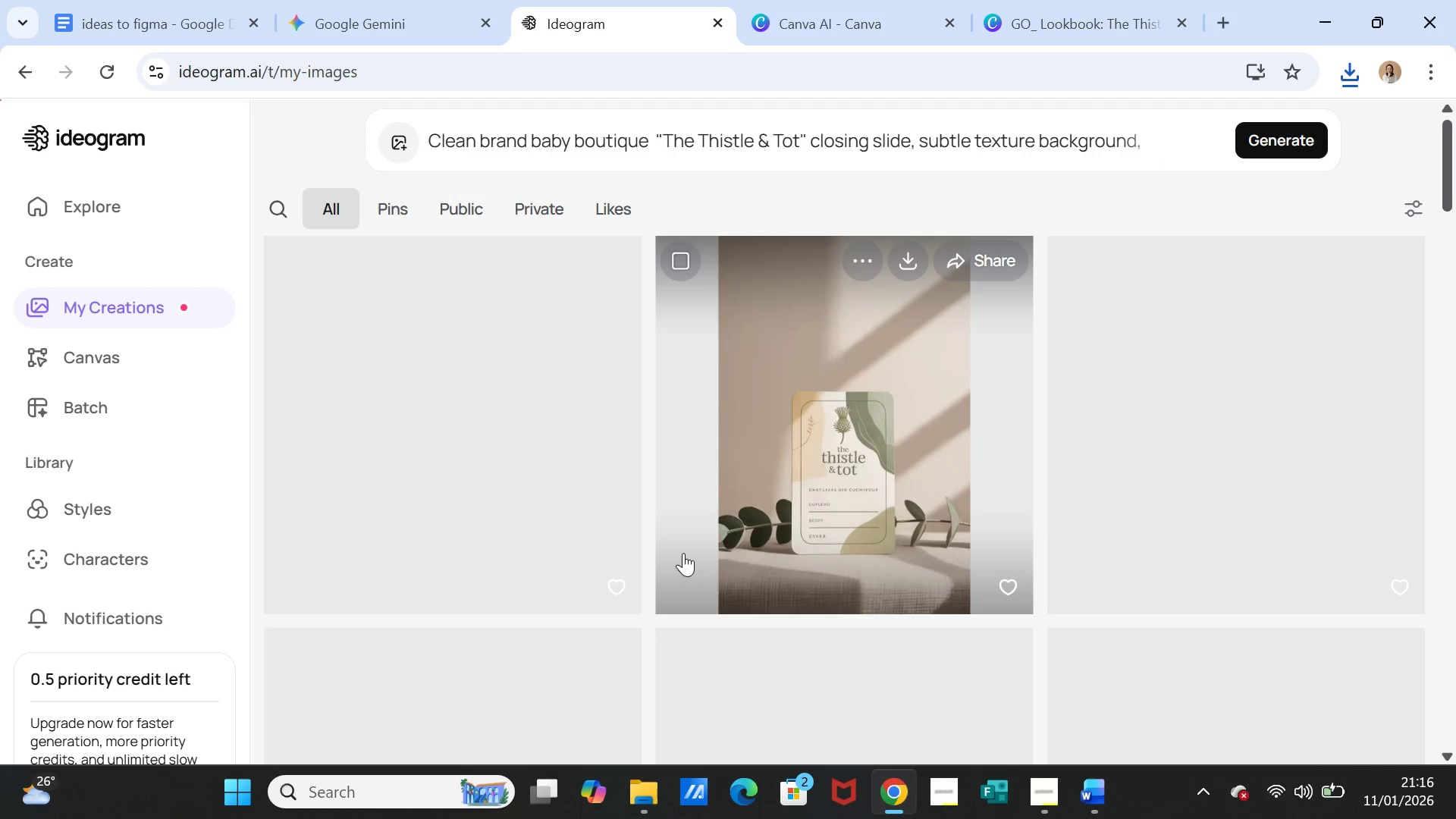 
wait(5.72)
 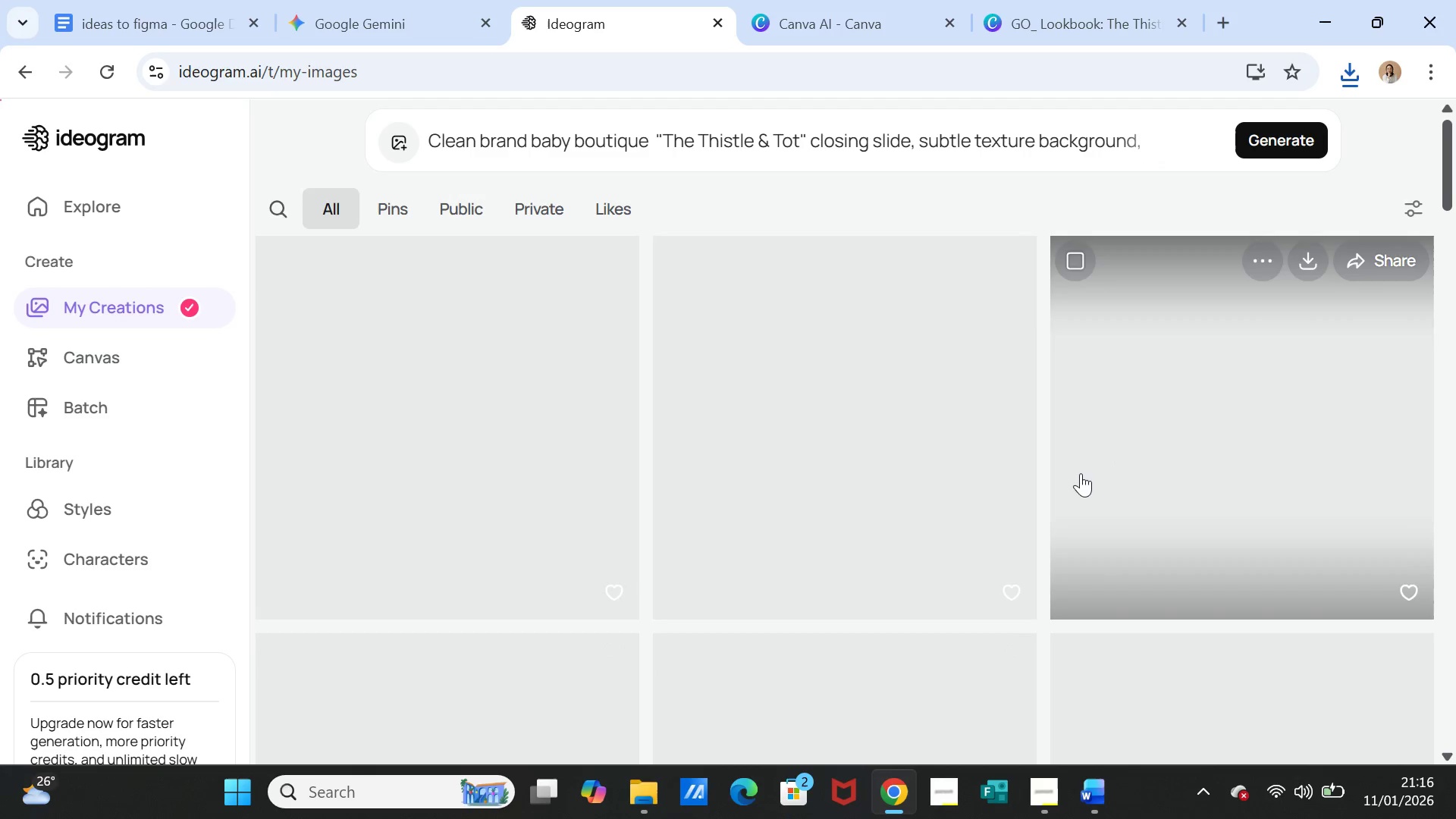 
left_click([510, 442])
 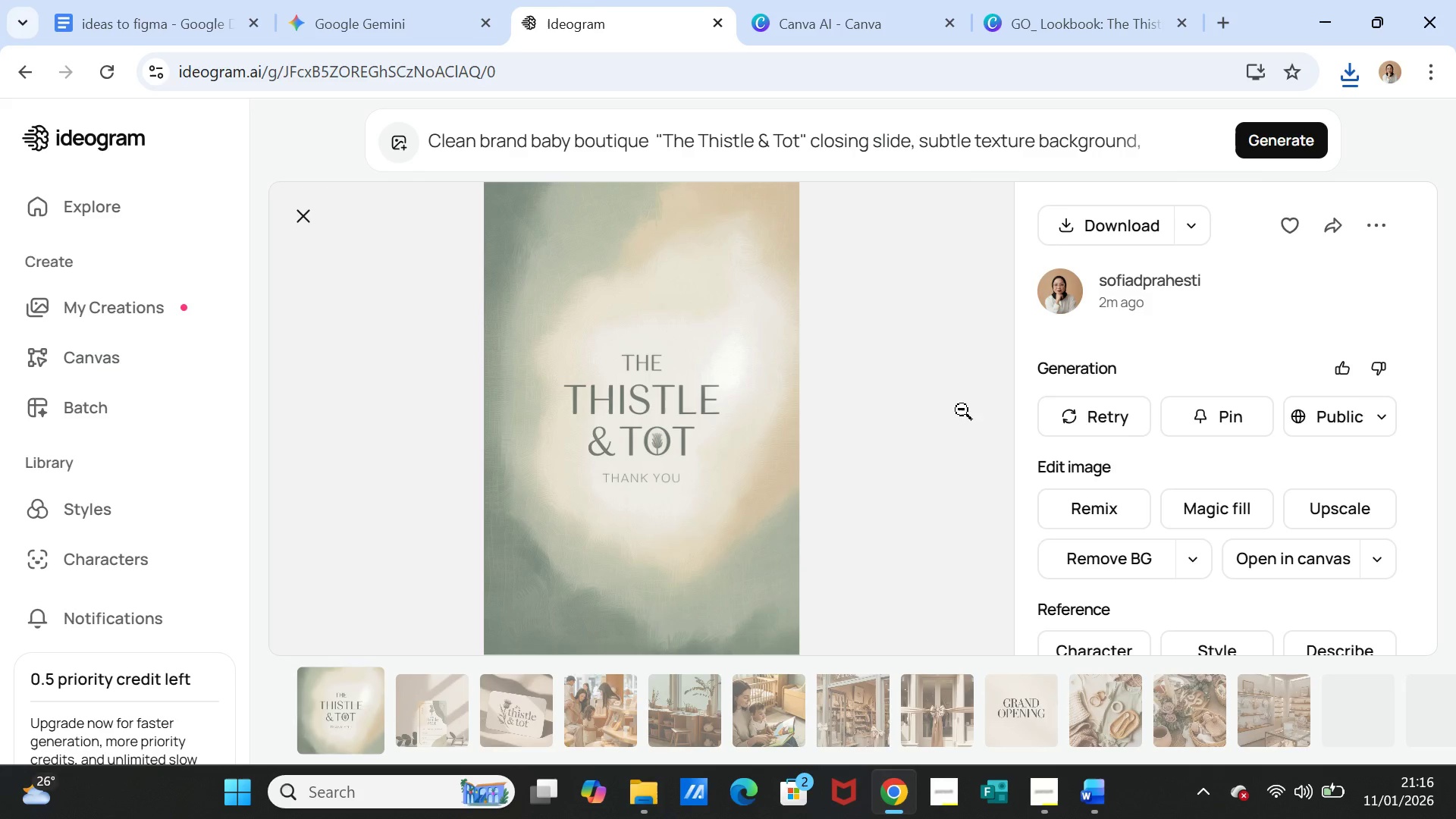 
wait(7.34)
 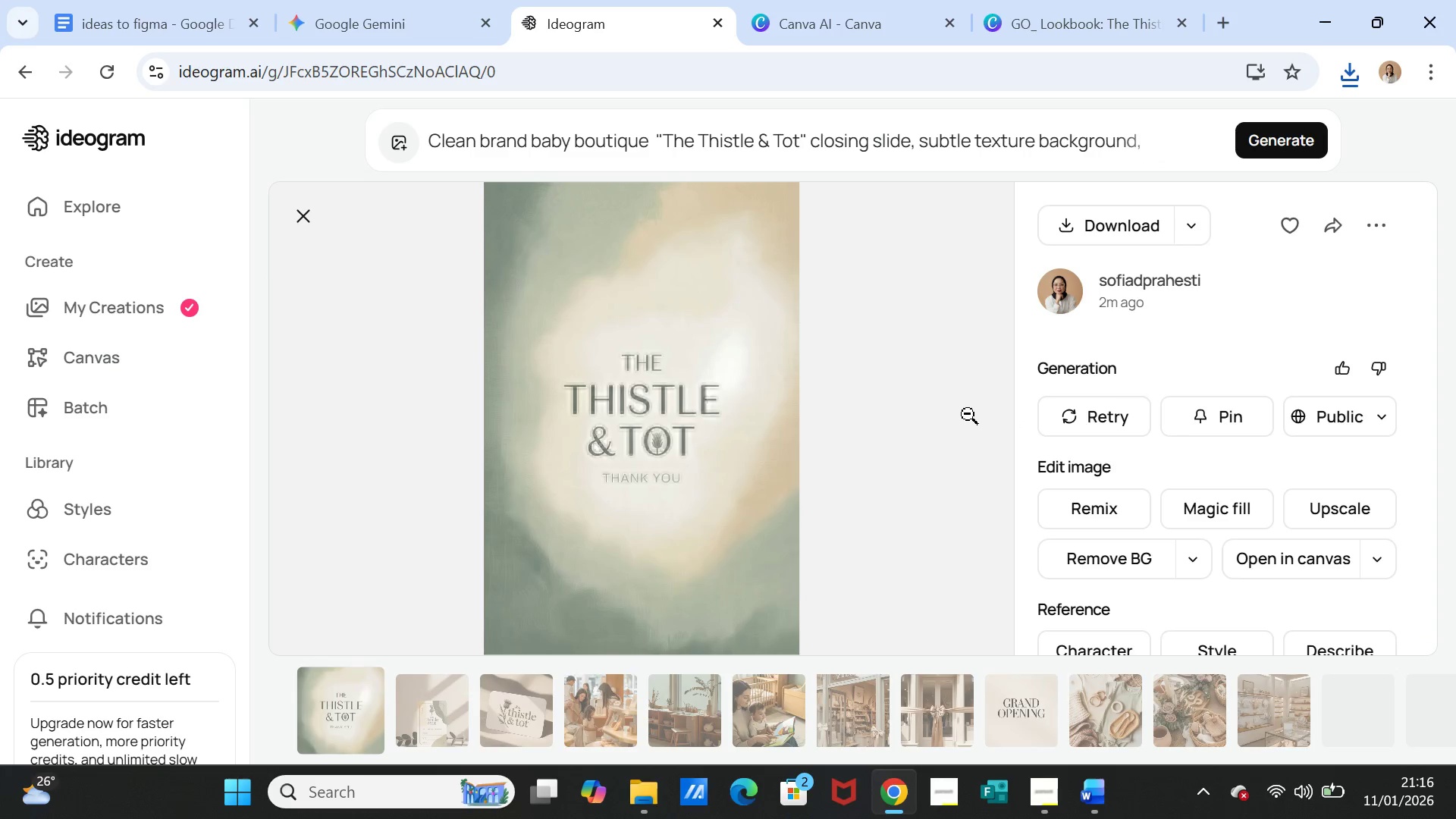 
left_click([1260, 127])
 